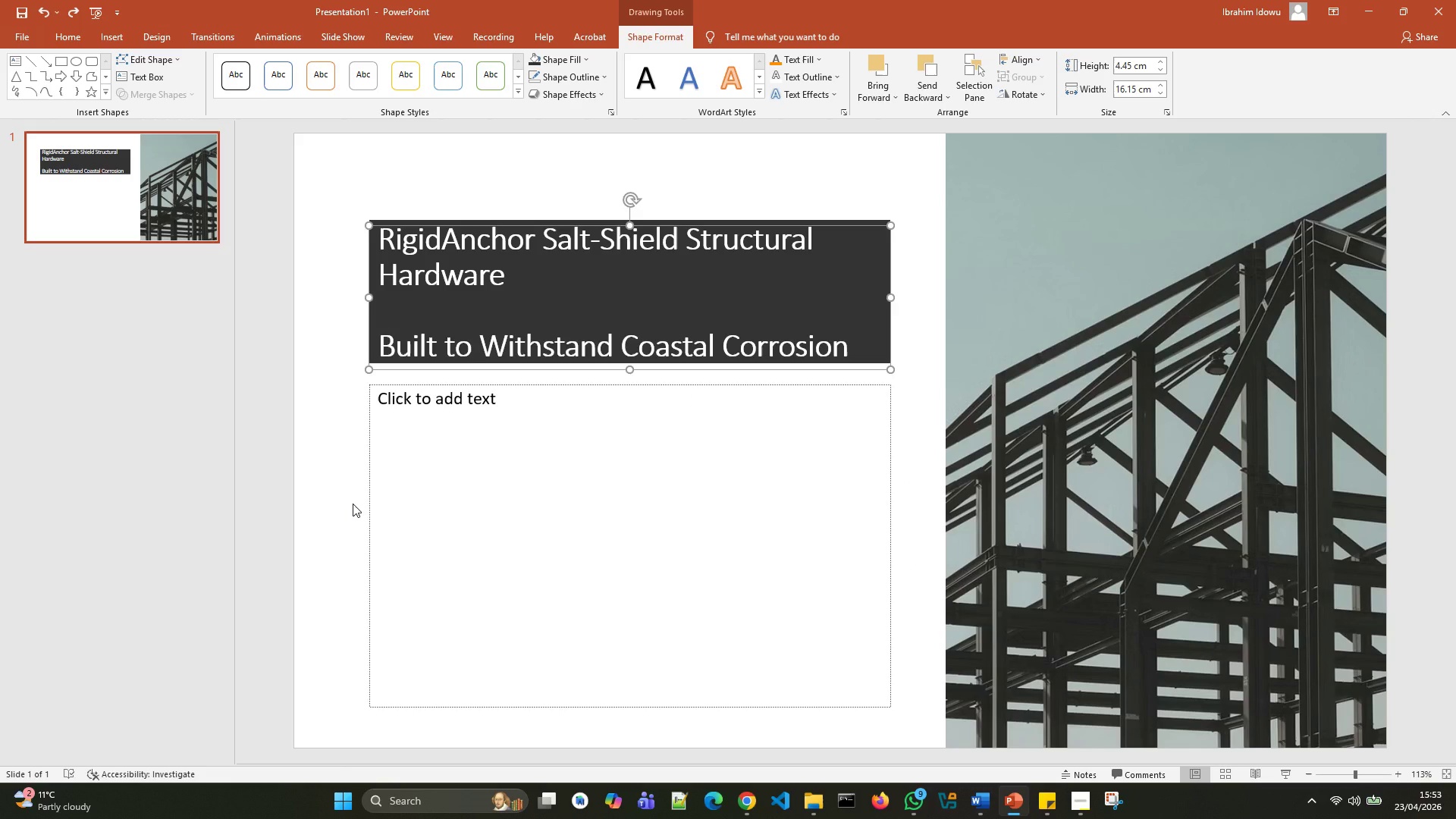 
left_click([353, 504])
 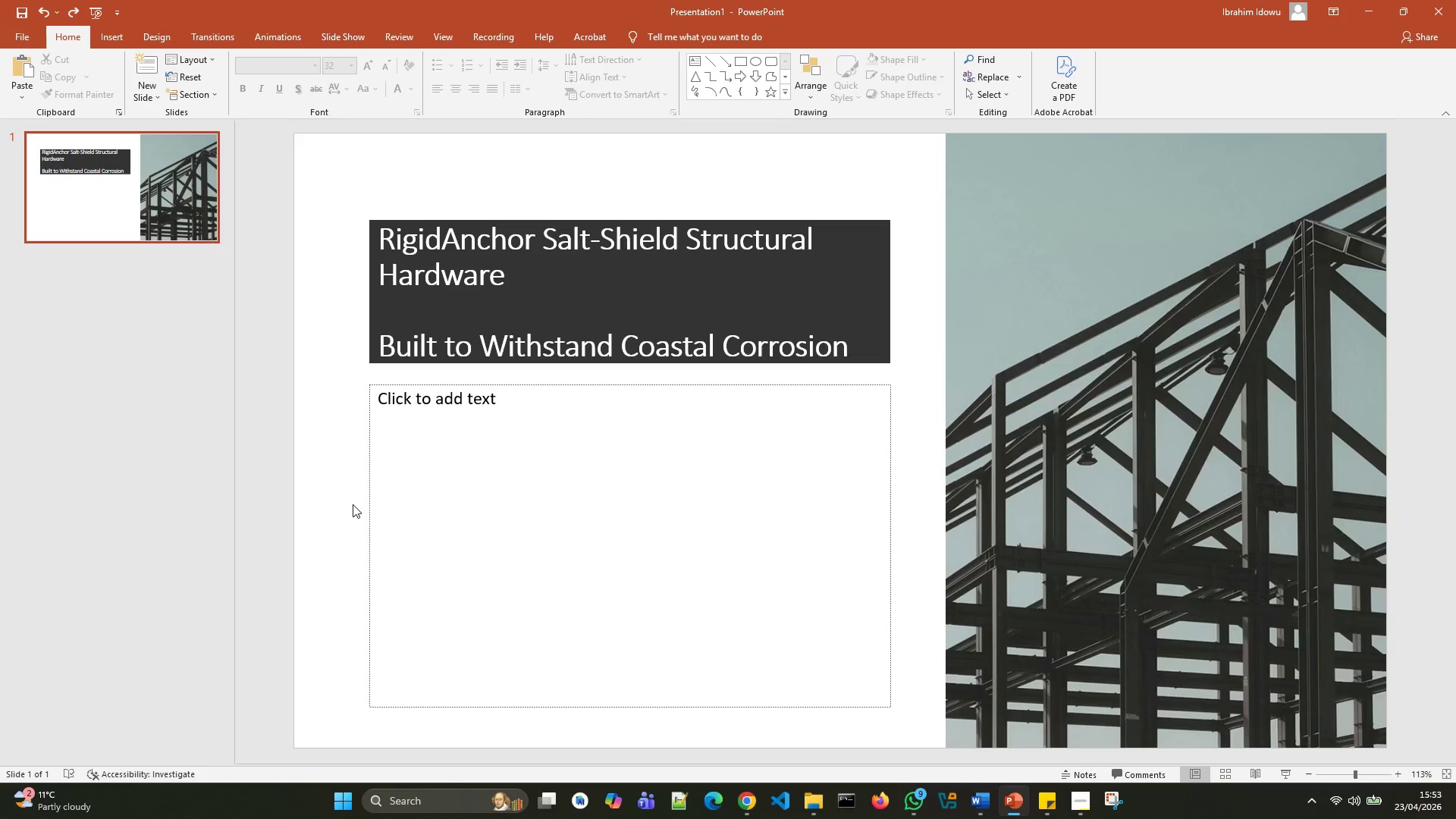 
wait(5.08)
 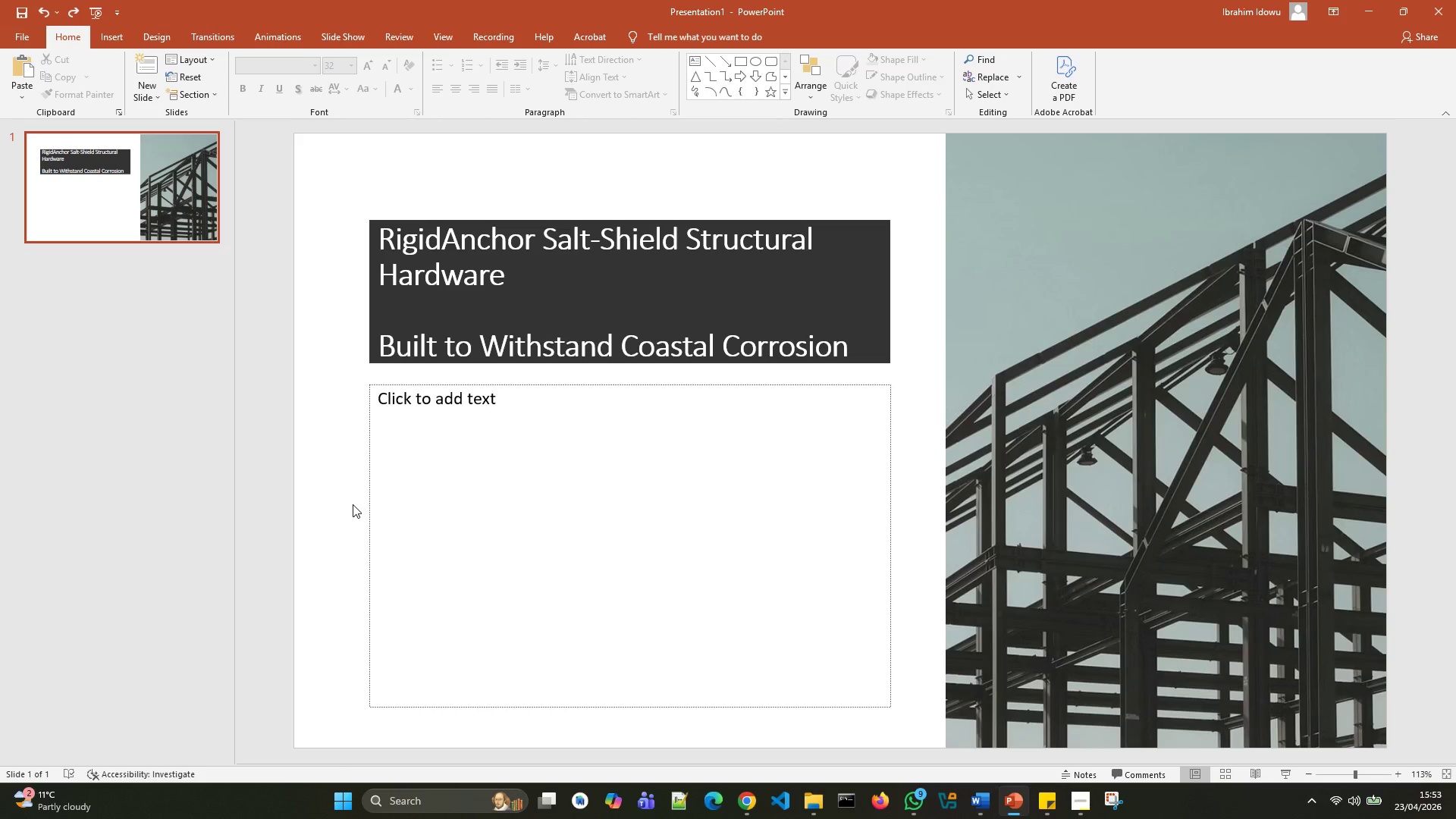 
left_click([600, 422])
 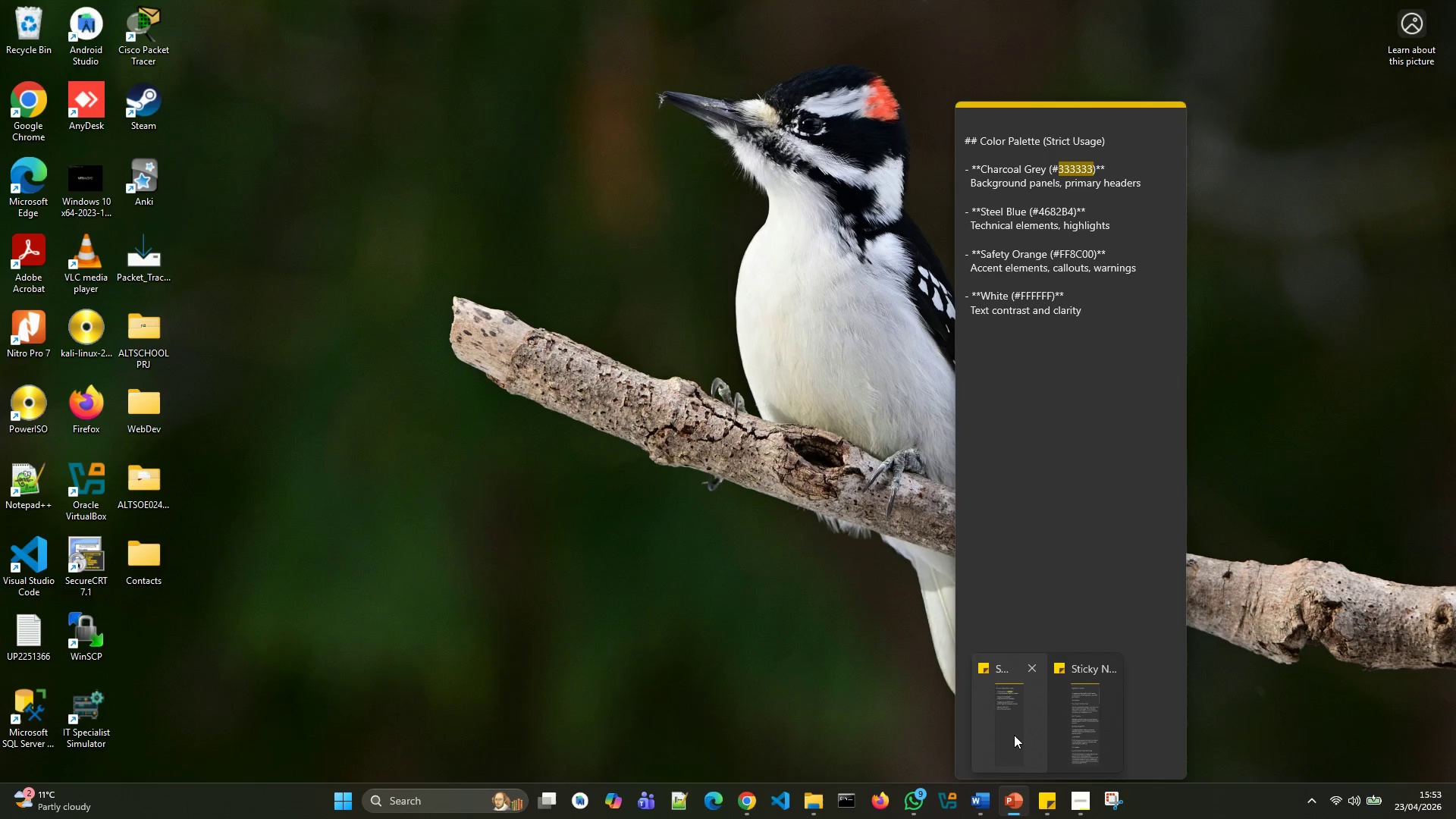 
left_click([1089, 722])
 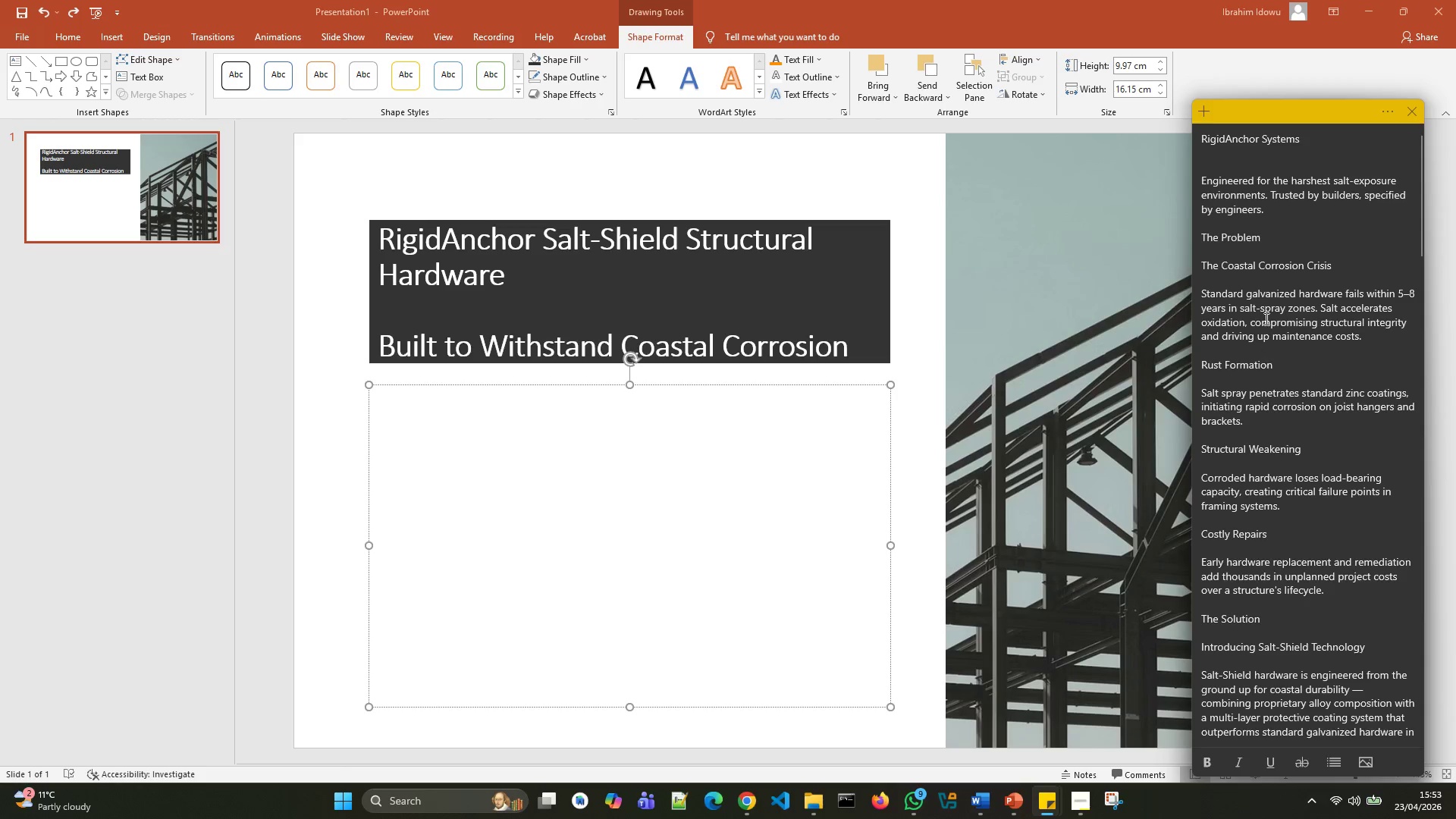 
left_click_drag(start_coordinate=[1272, 216], to_coordinate=[1202, 187])
 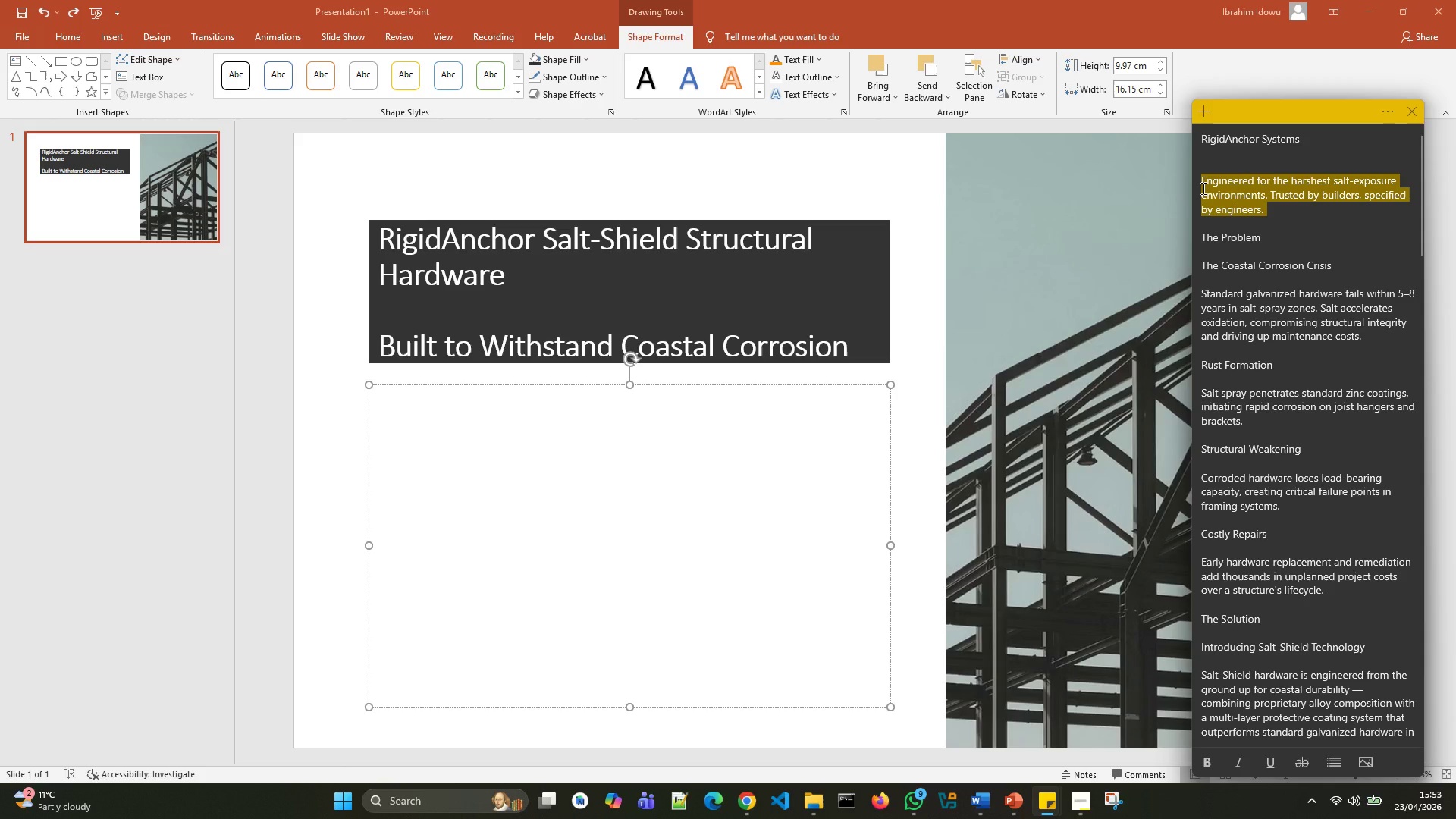 
key(Control+X)
 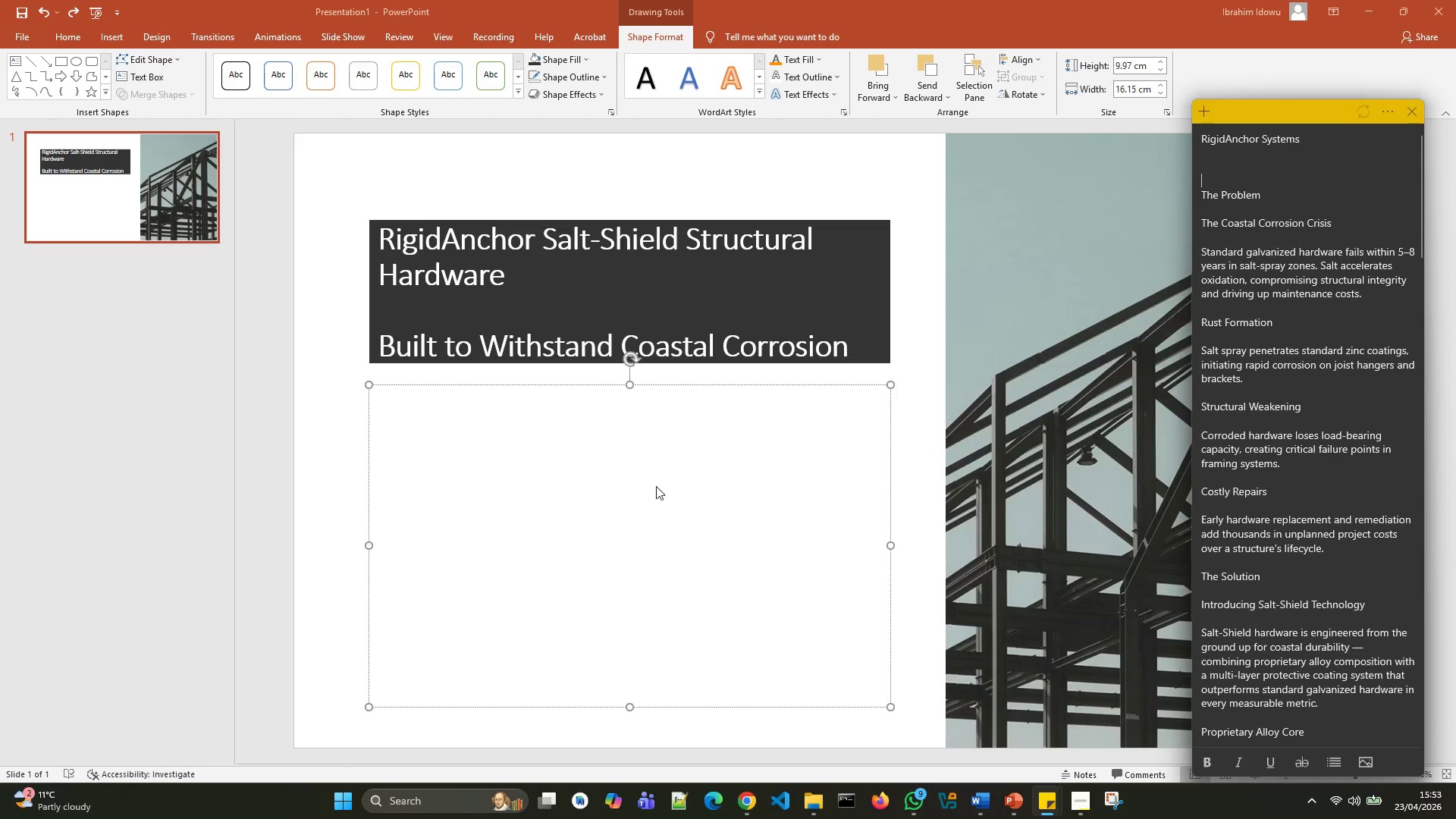 
left_click([634, 498])
 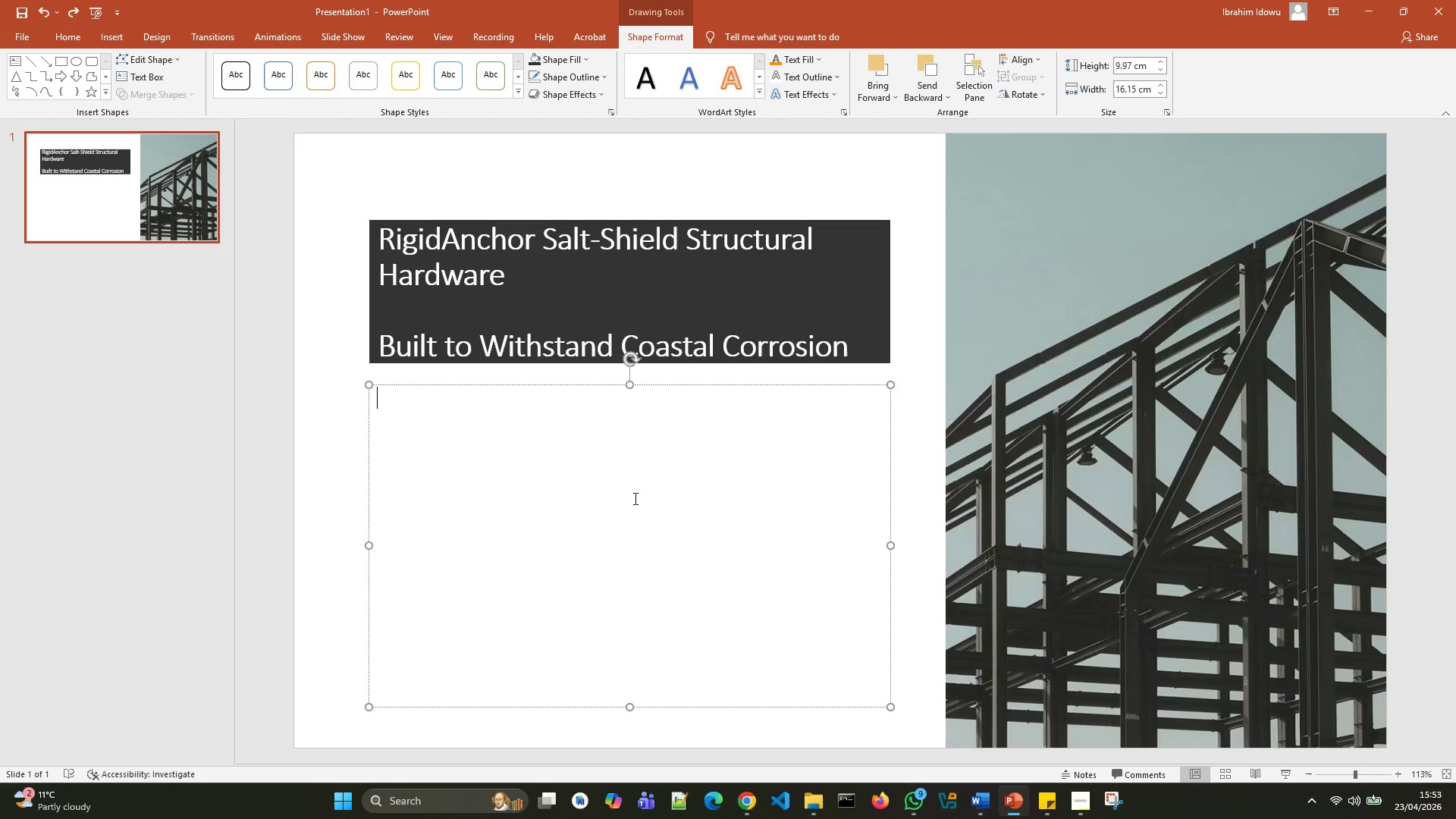 
key(Control+V)
 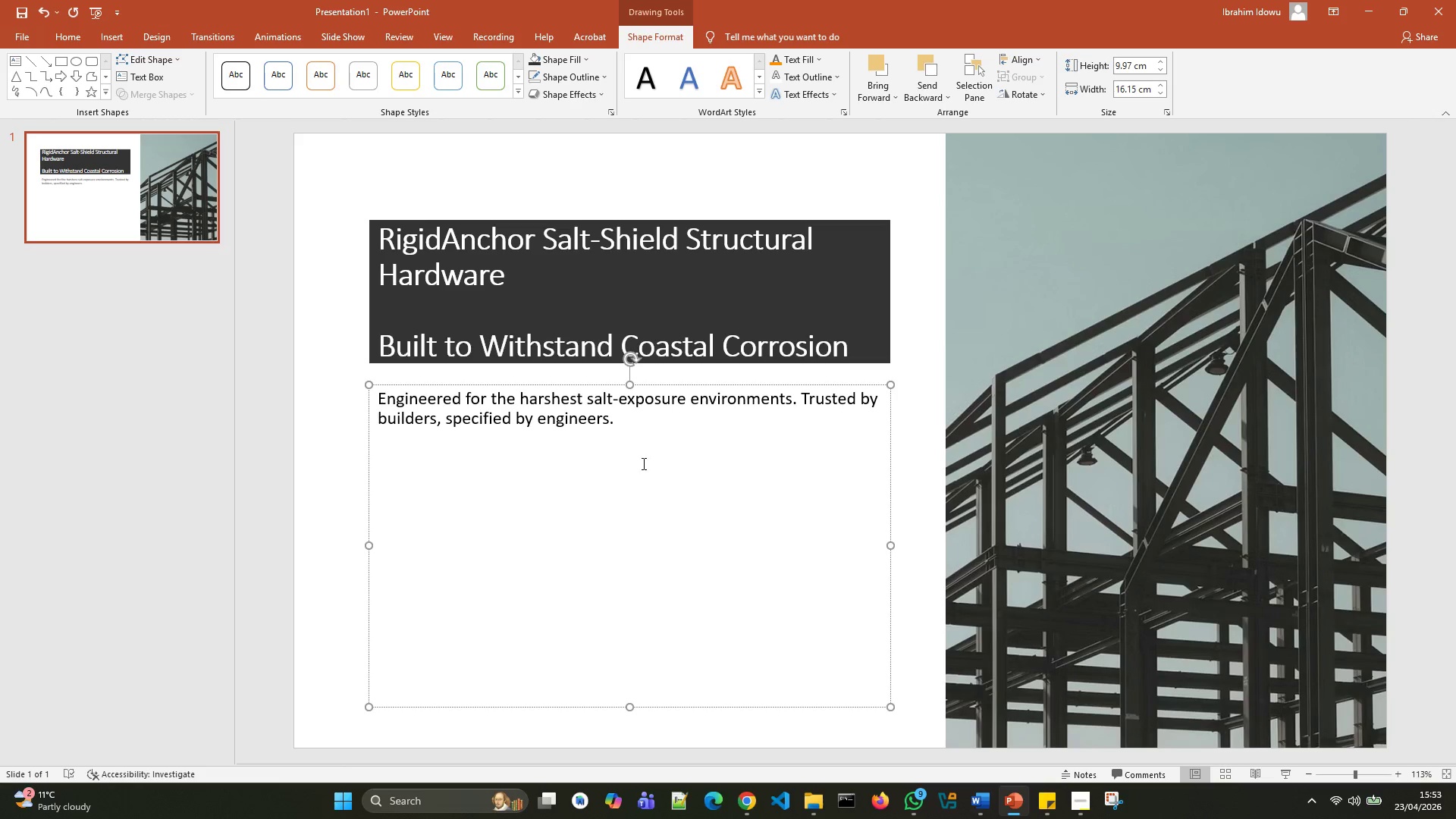 
left_click_drag(start_coordinate=[633, 469], to_coordinate=[343, 403])
 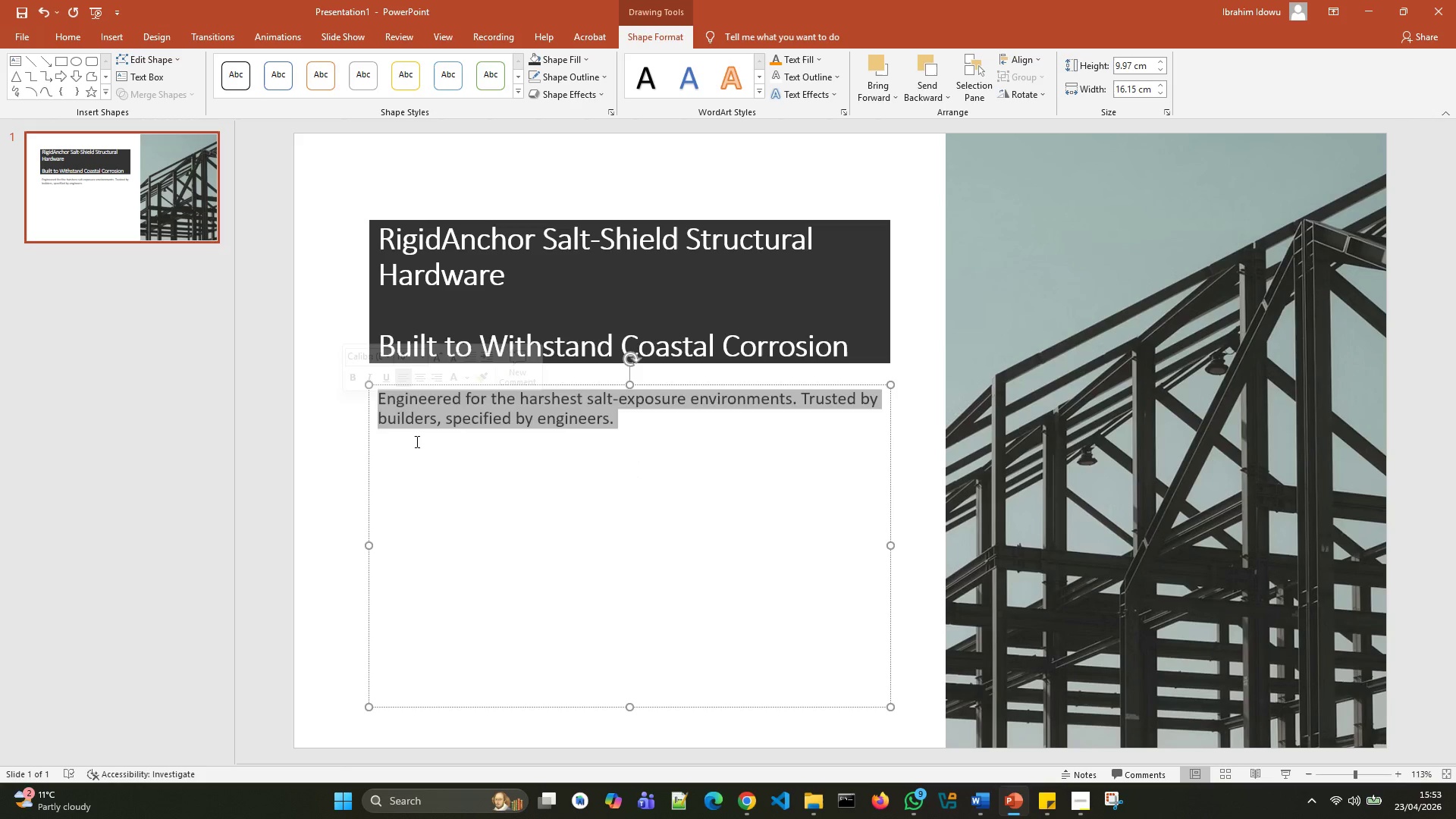 
left_click([416, 441])
 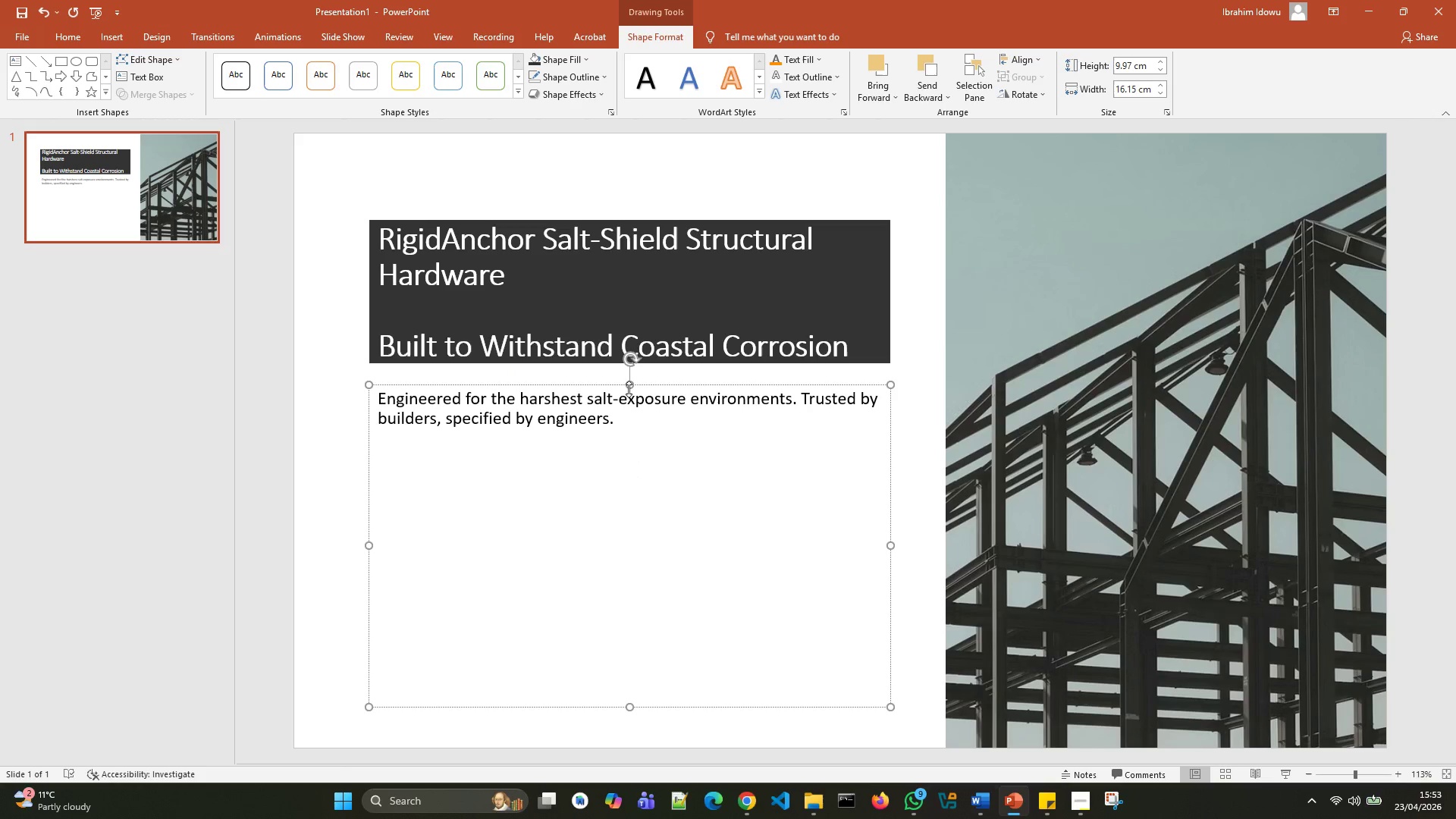 
left_click_drag(start_coordinate=[630, 388], to_coordinate=[636, 439])
 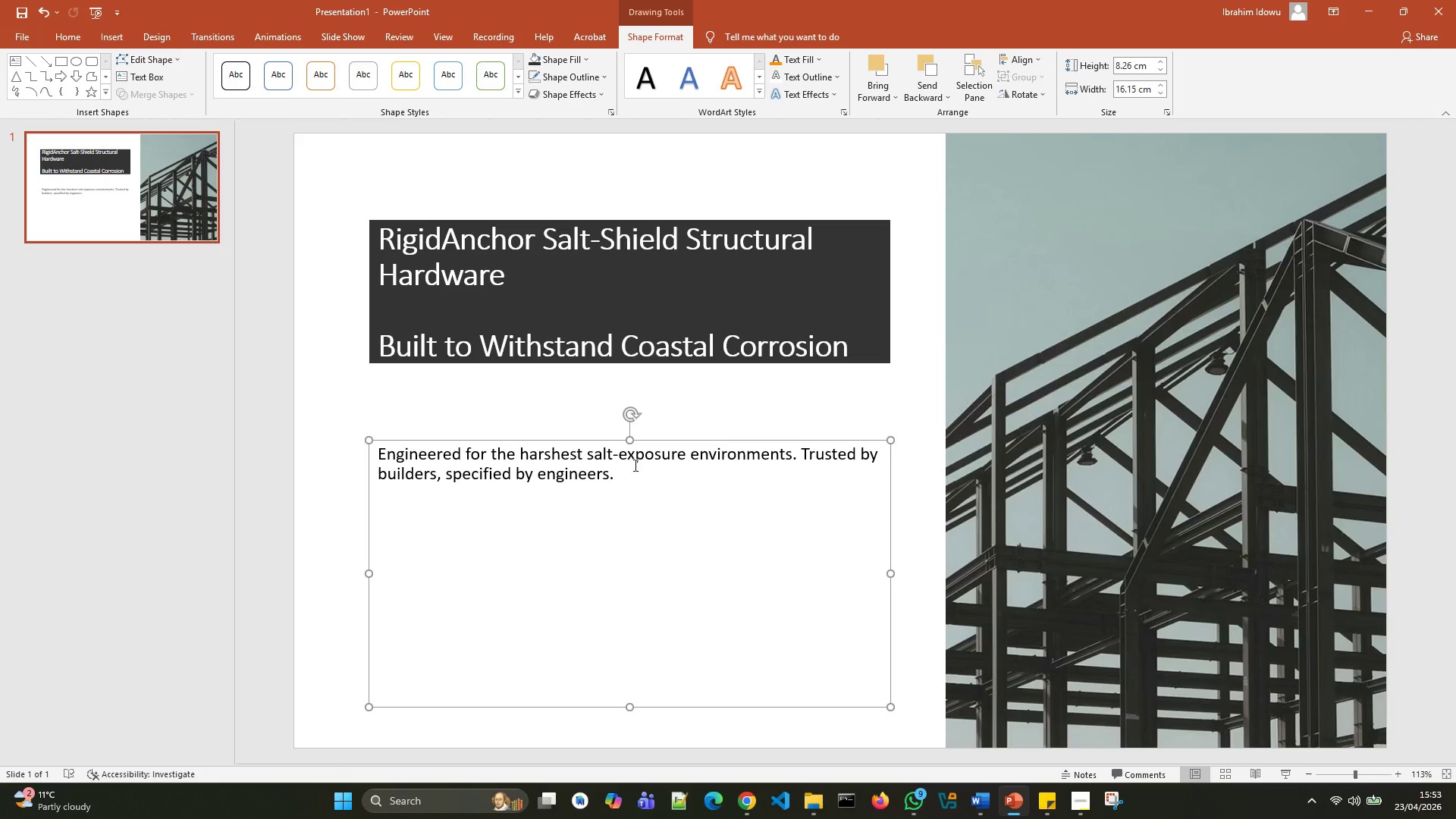 
left_click_drag(start_coordinate=[630, 479], to_coordinate=[409, 457])
 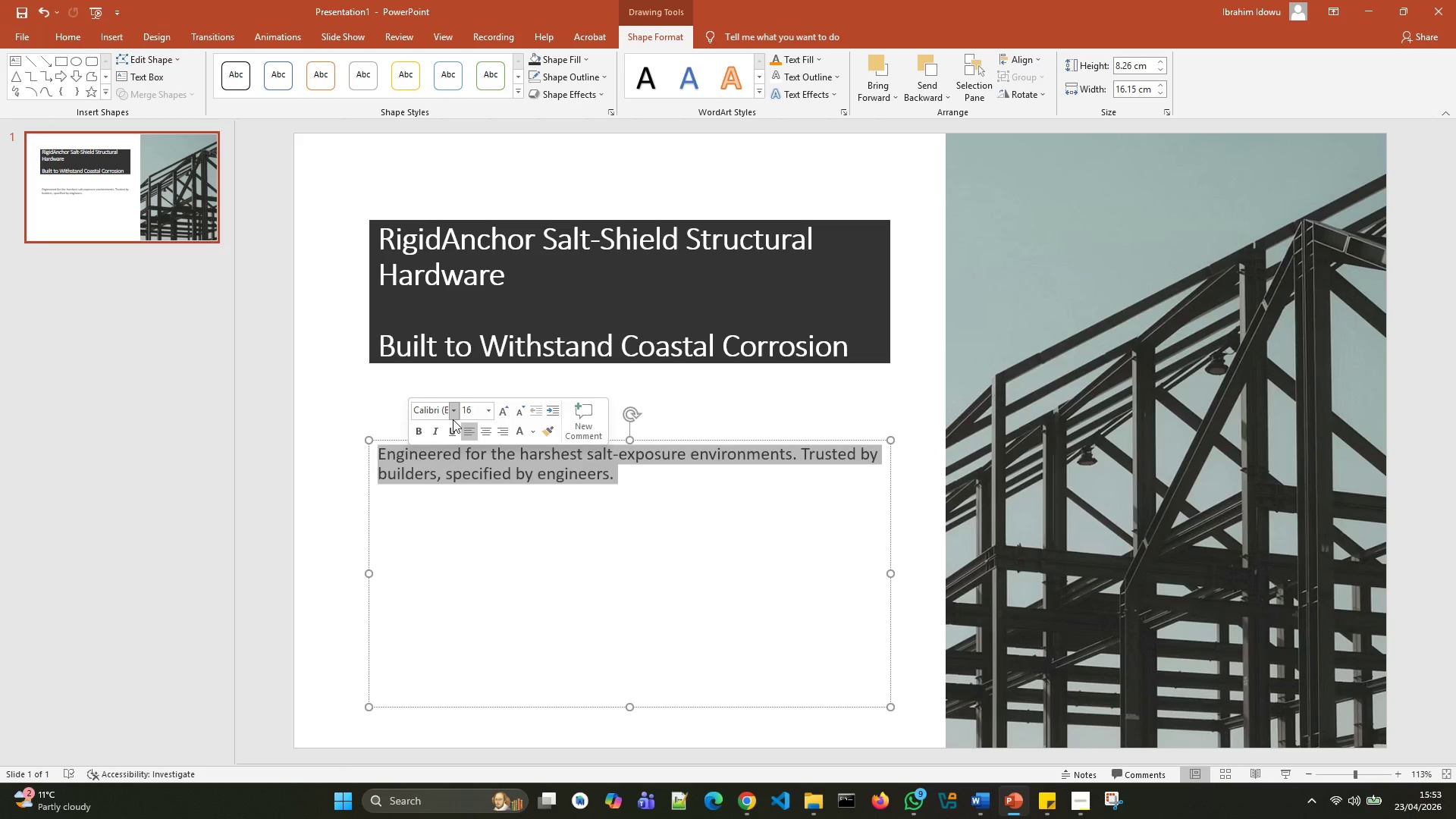 
left_click([453, 419])
 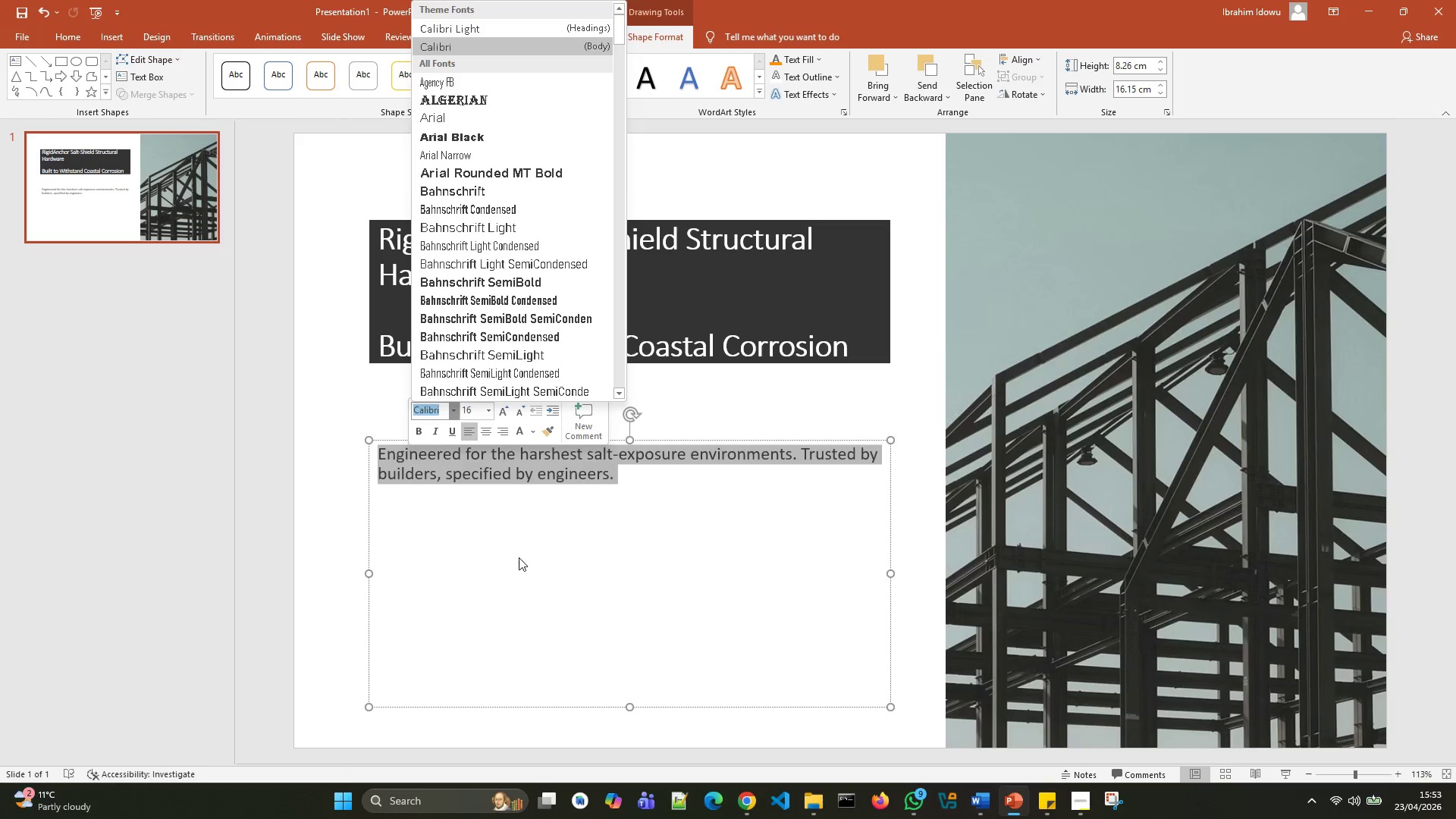 
left_click([519, 557])
 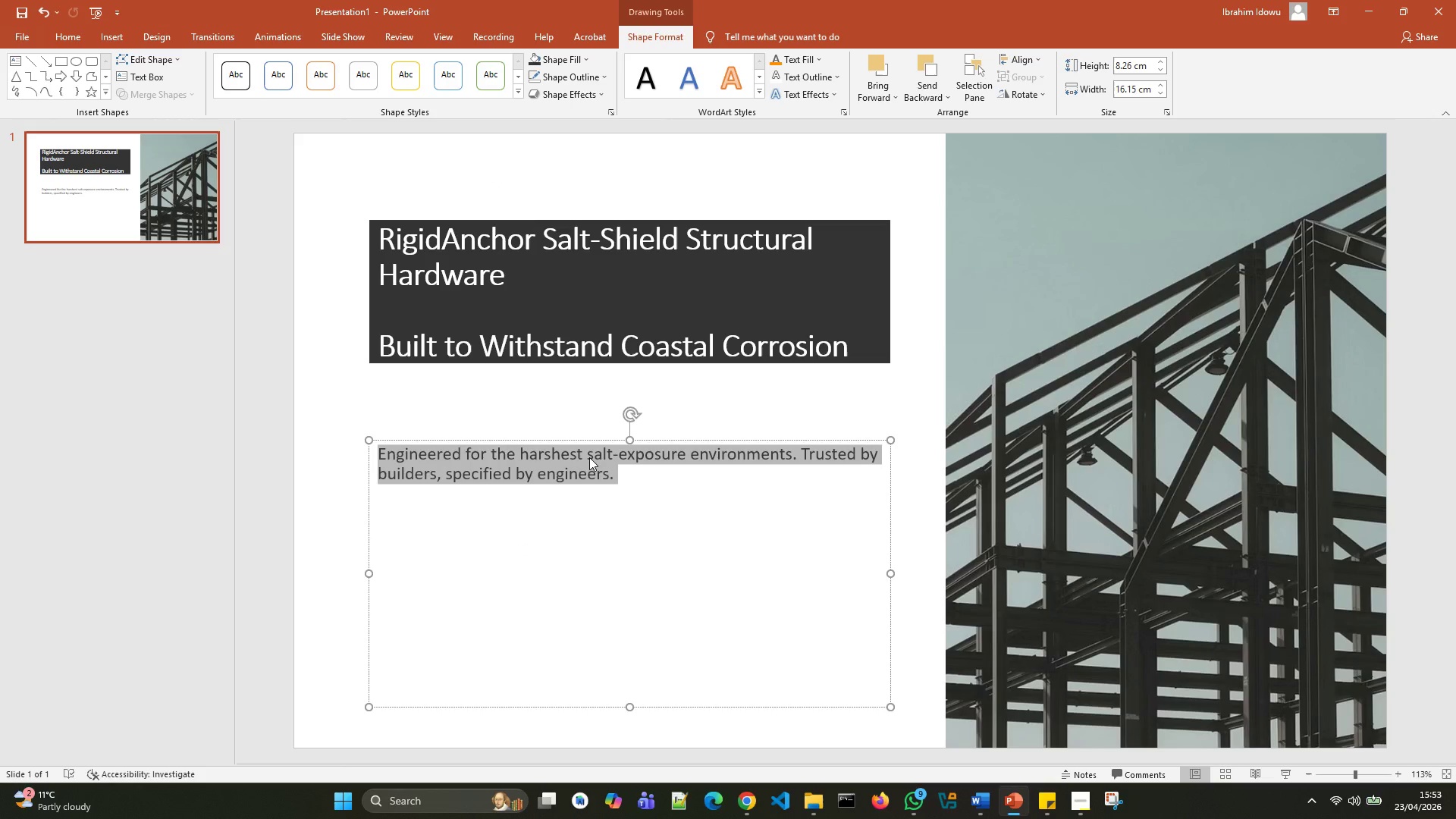 
right_click([589, 457])
 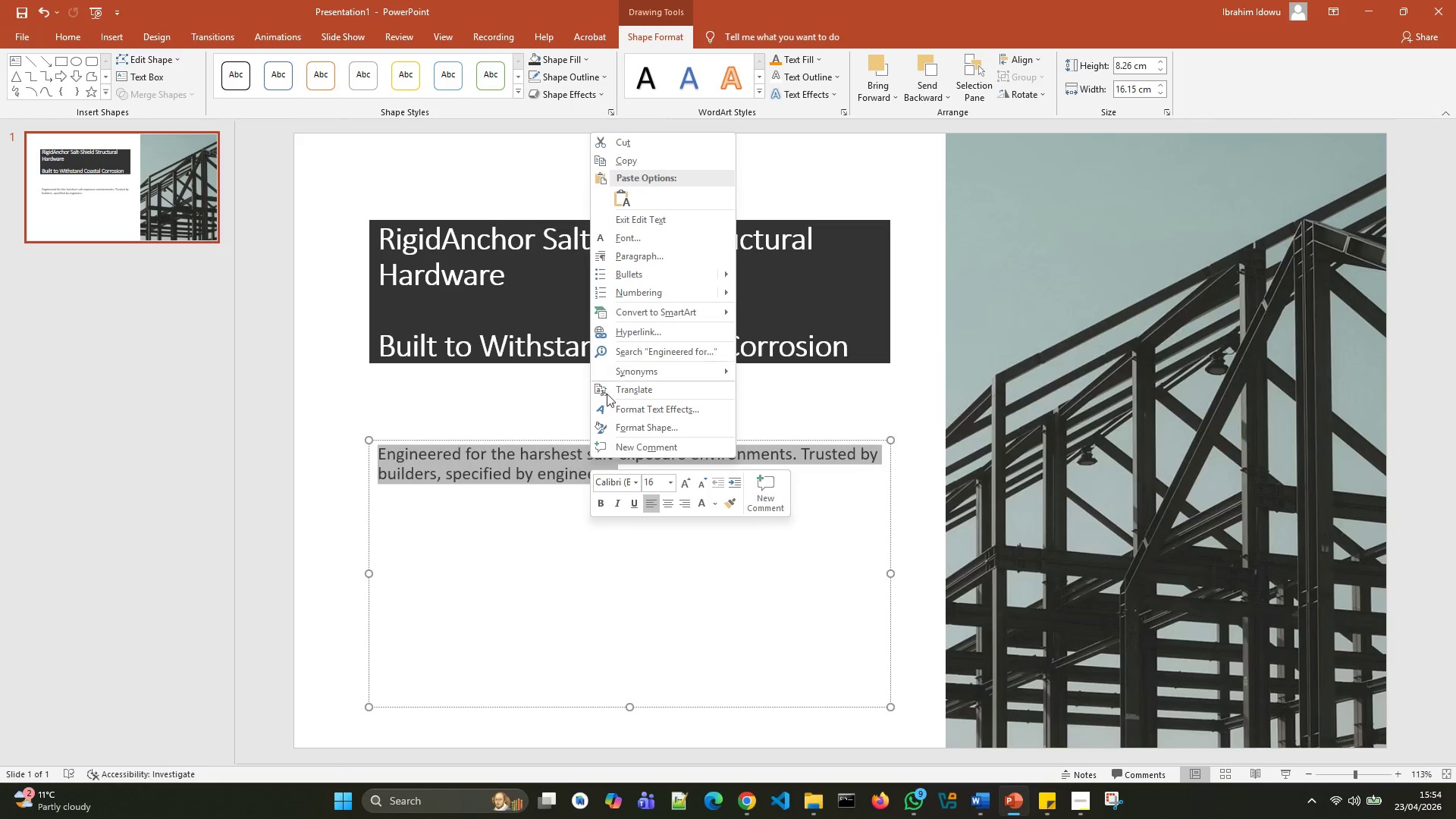 
left_click([554, 465])
 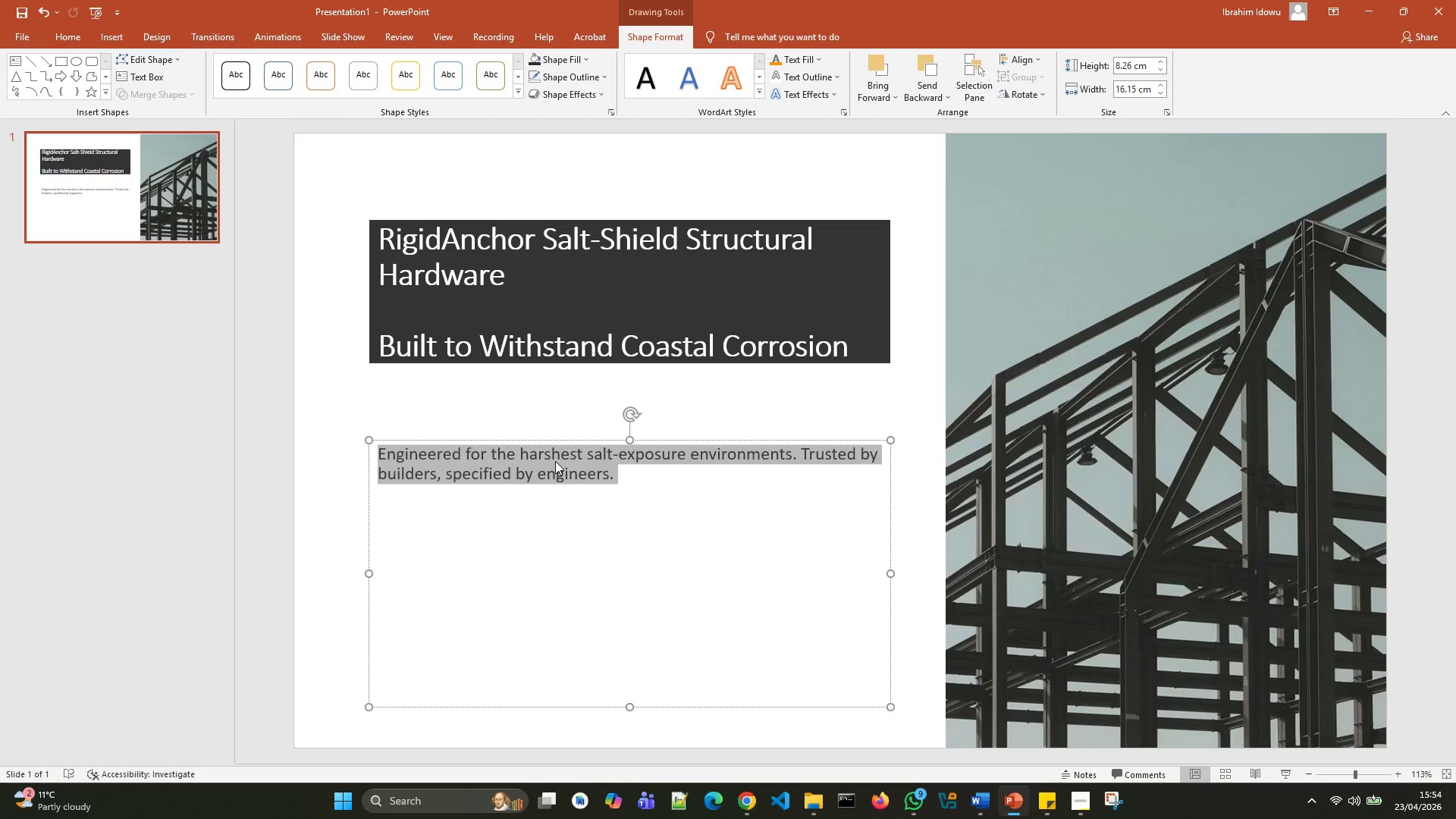 
right_click([555, 461])
 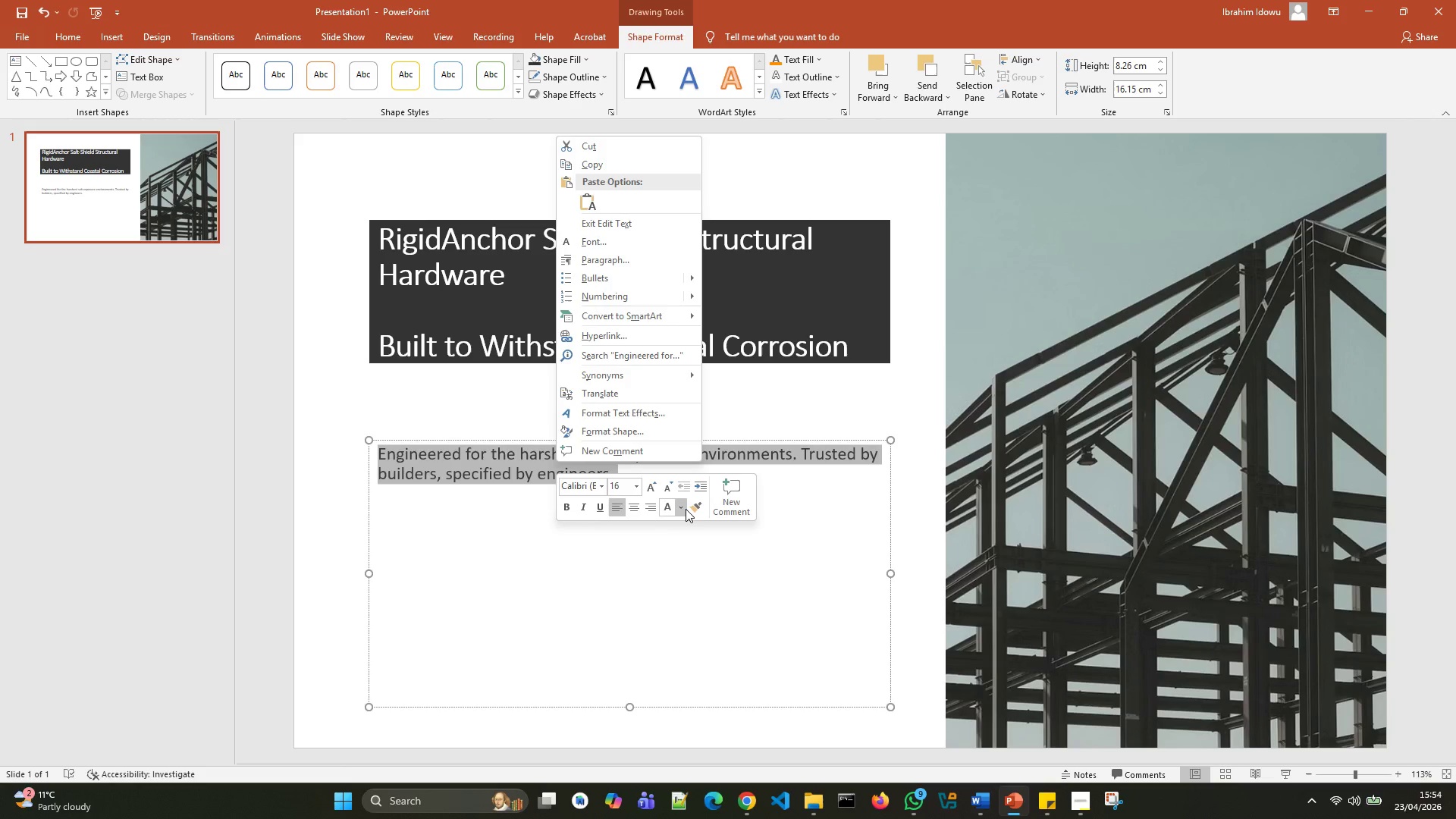 
left_click([683, 510])
 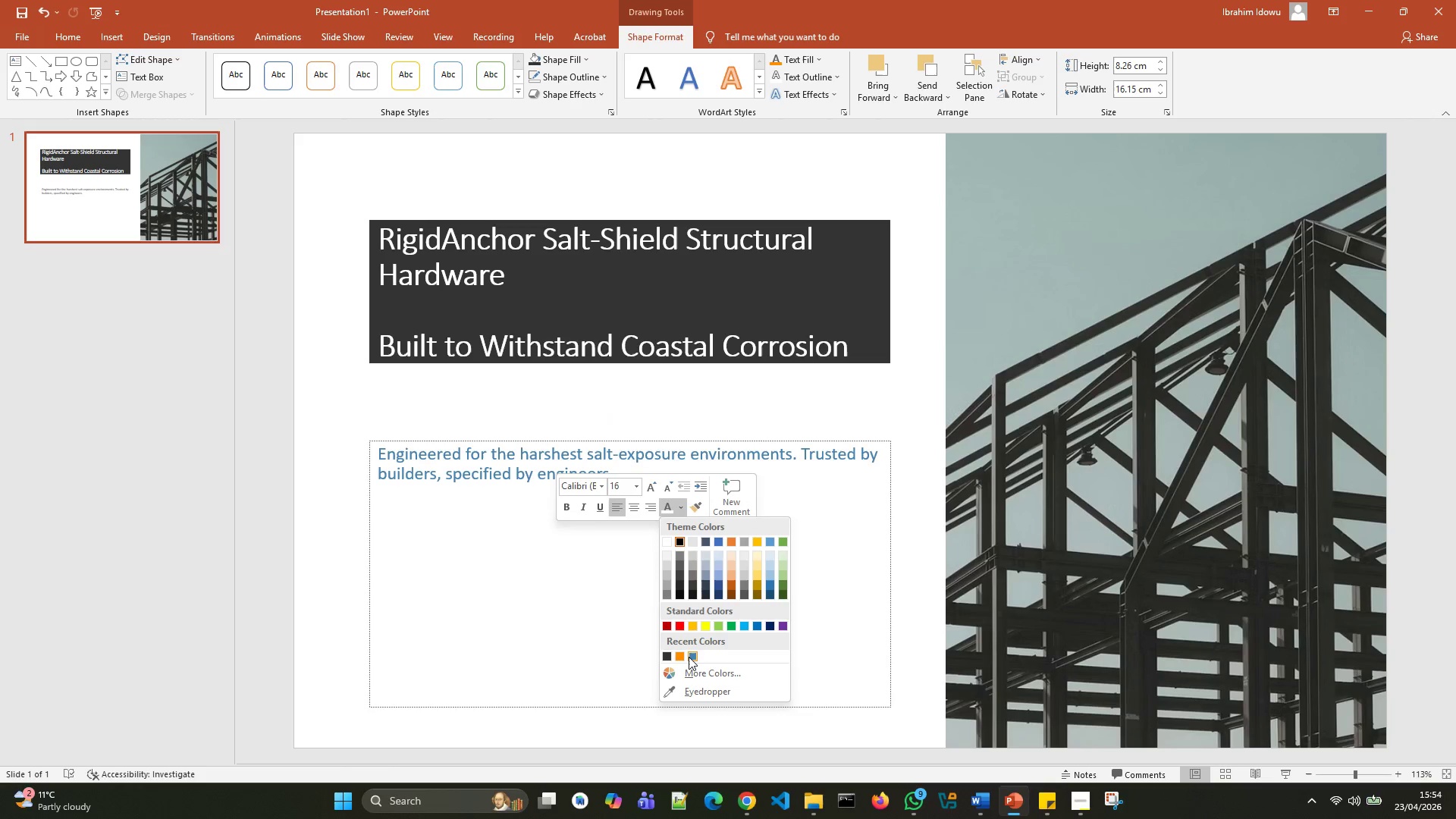 
left_click([689, 657])
 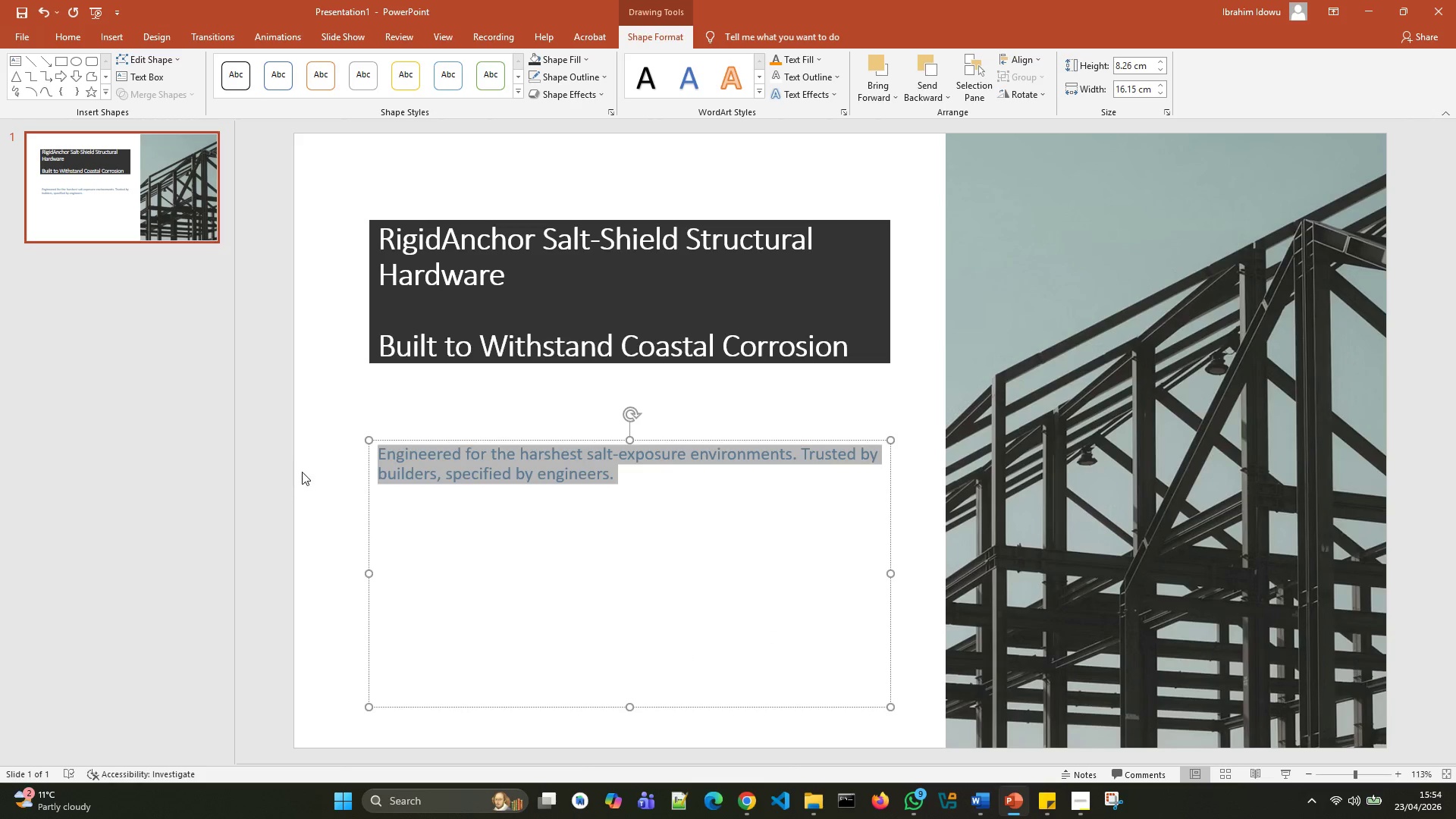 
left_click([315, 470])
 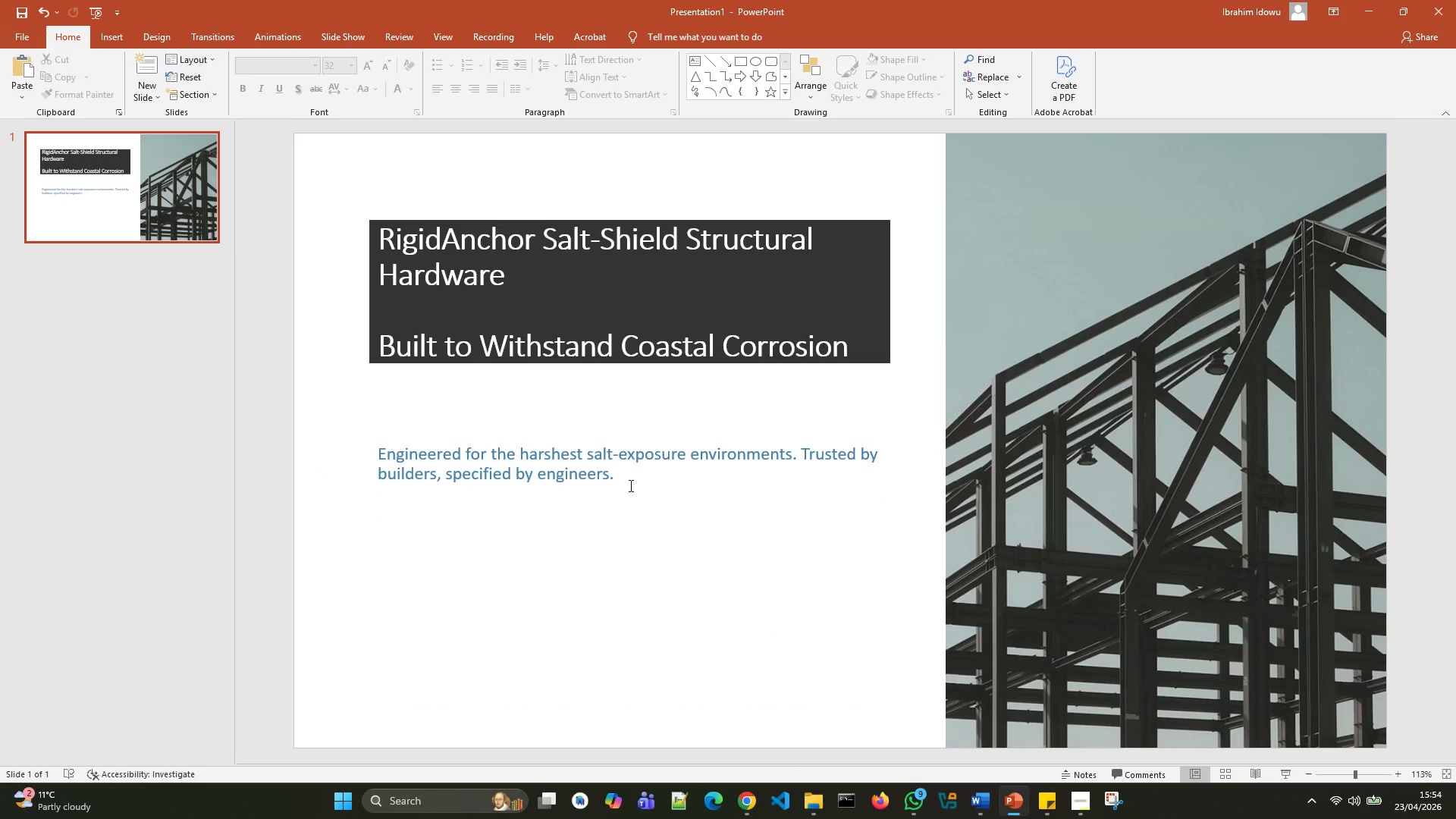 
scroll: coordinate [693, 482], scroll_direction: down, amount: 1.0
 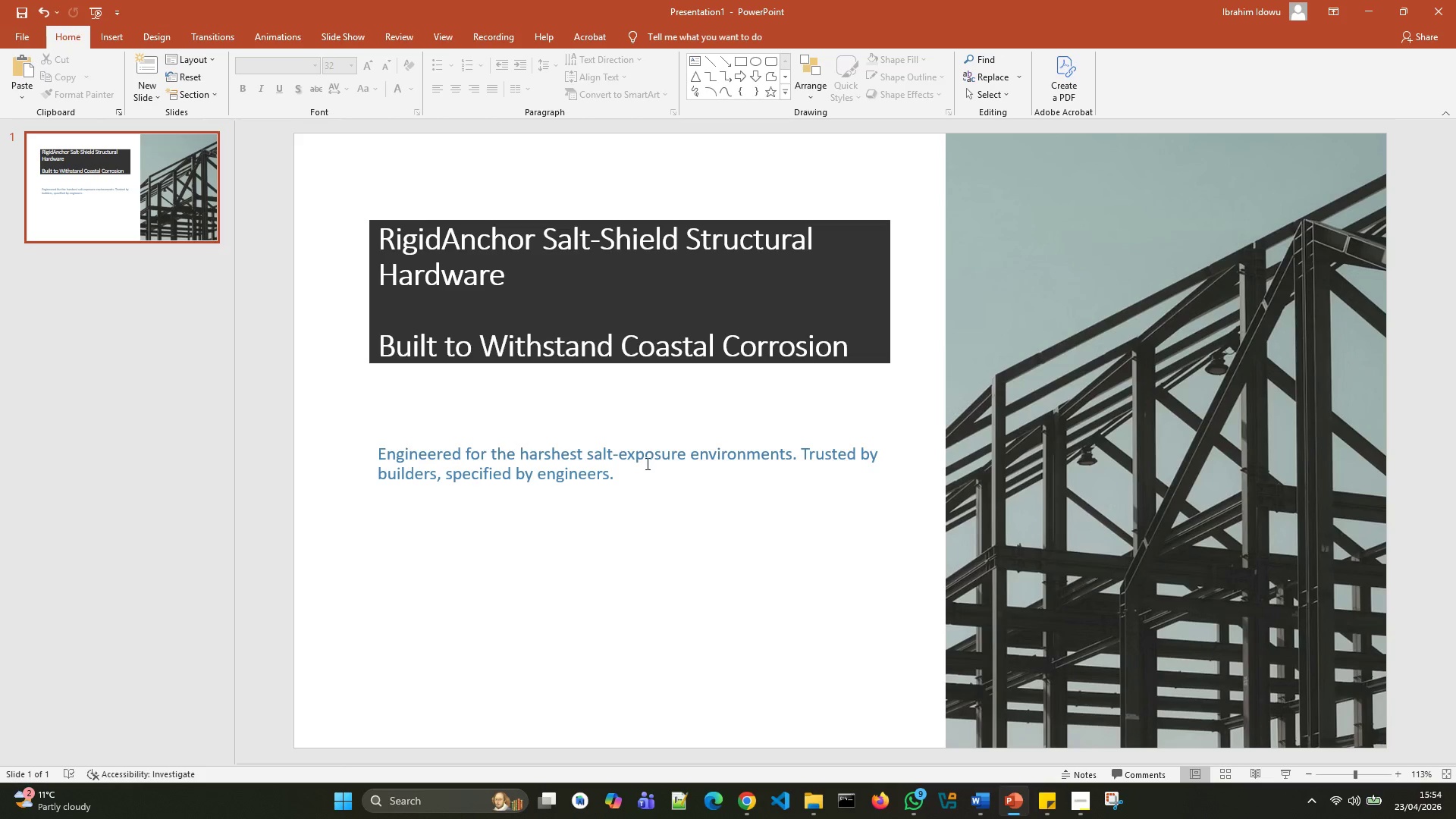 
wait(7.77)
 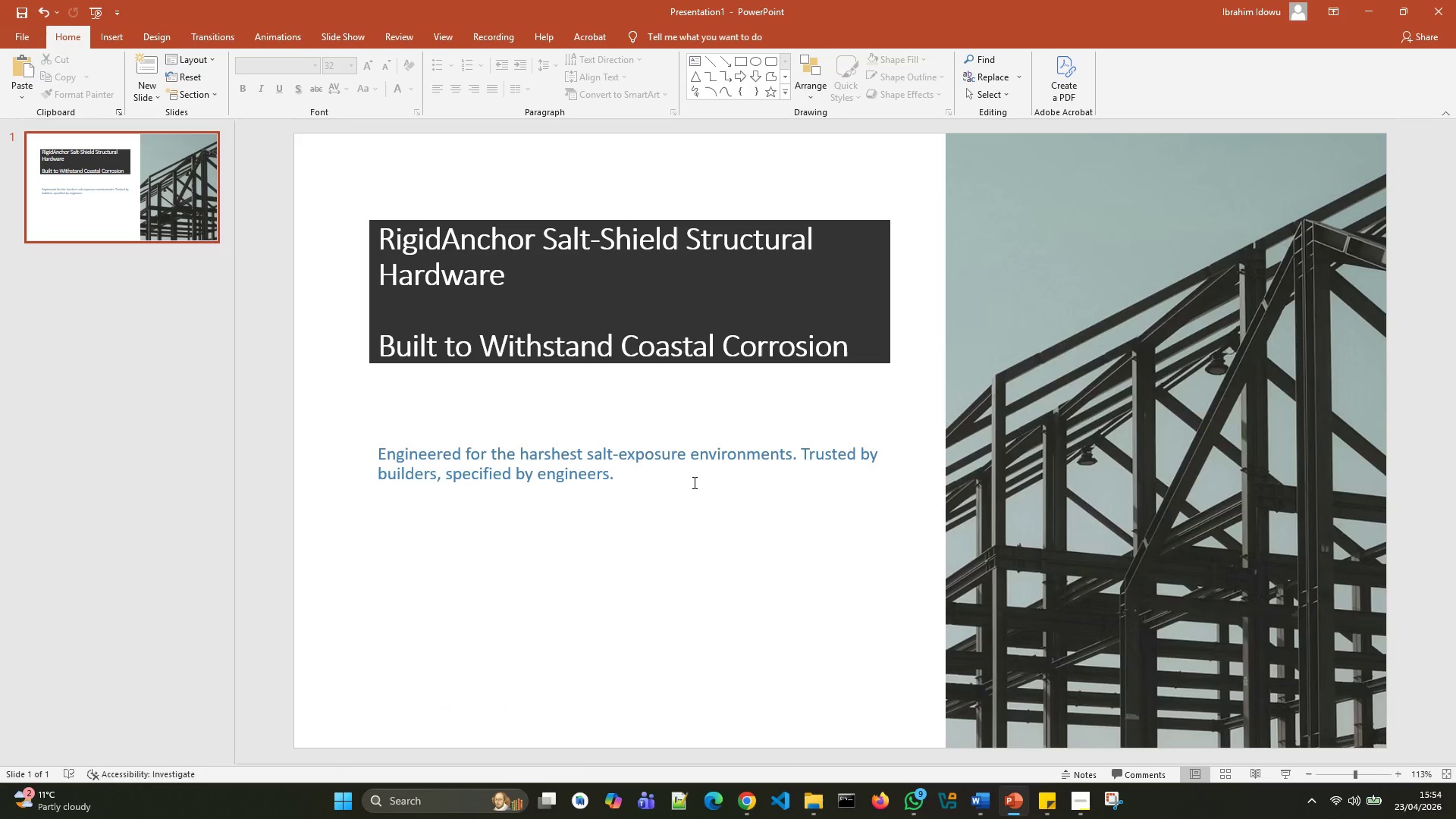 
left_click([121, 33])
 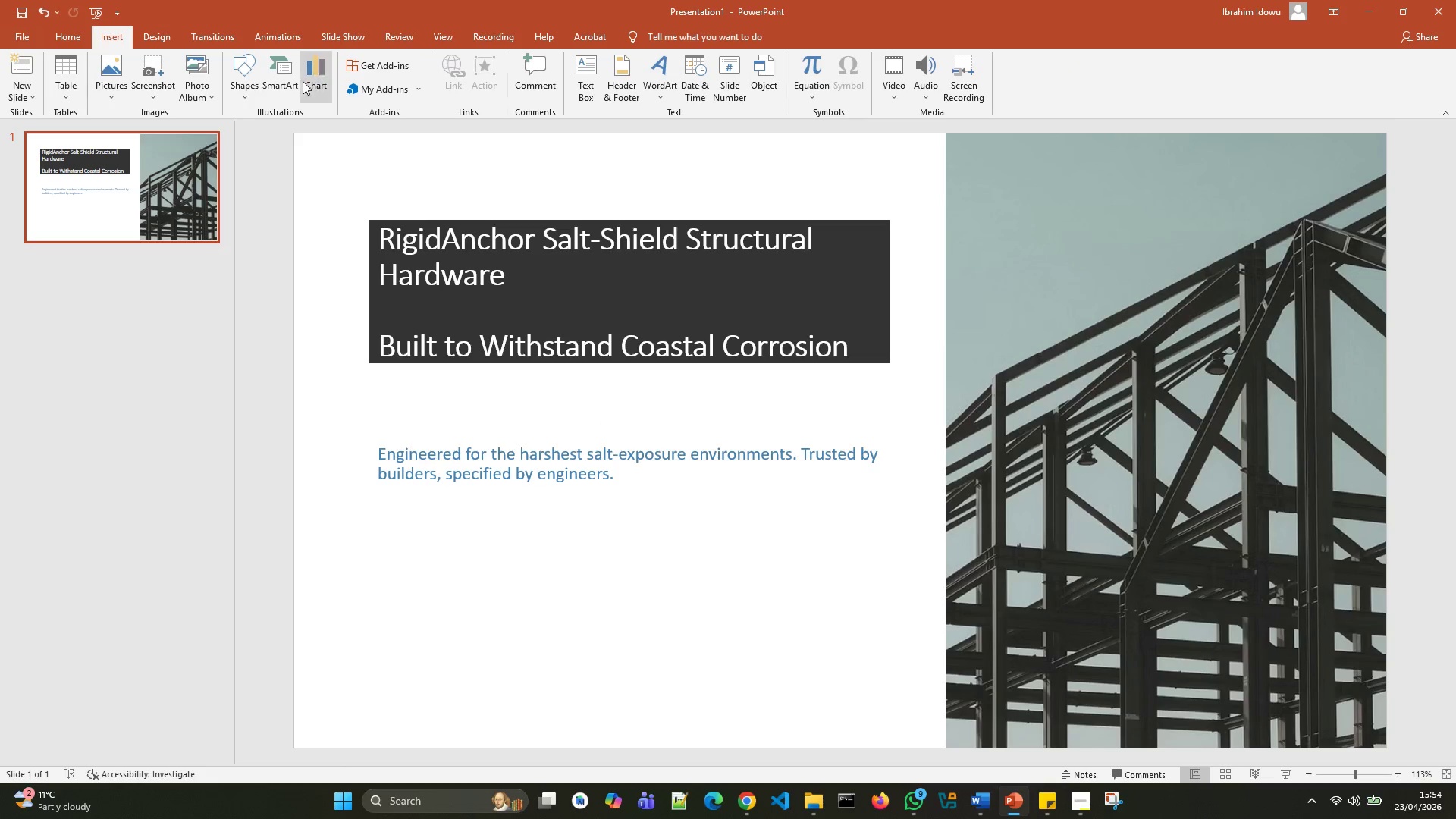 
left_click([246, 95])
 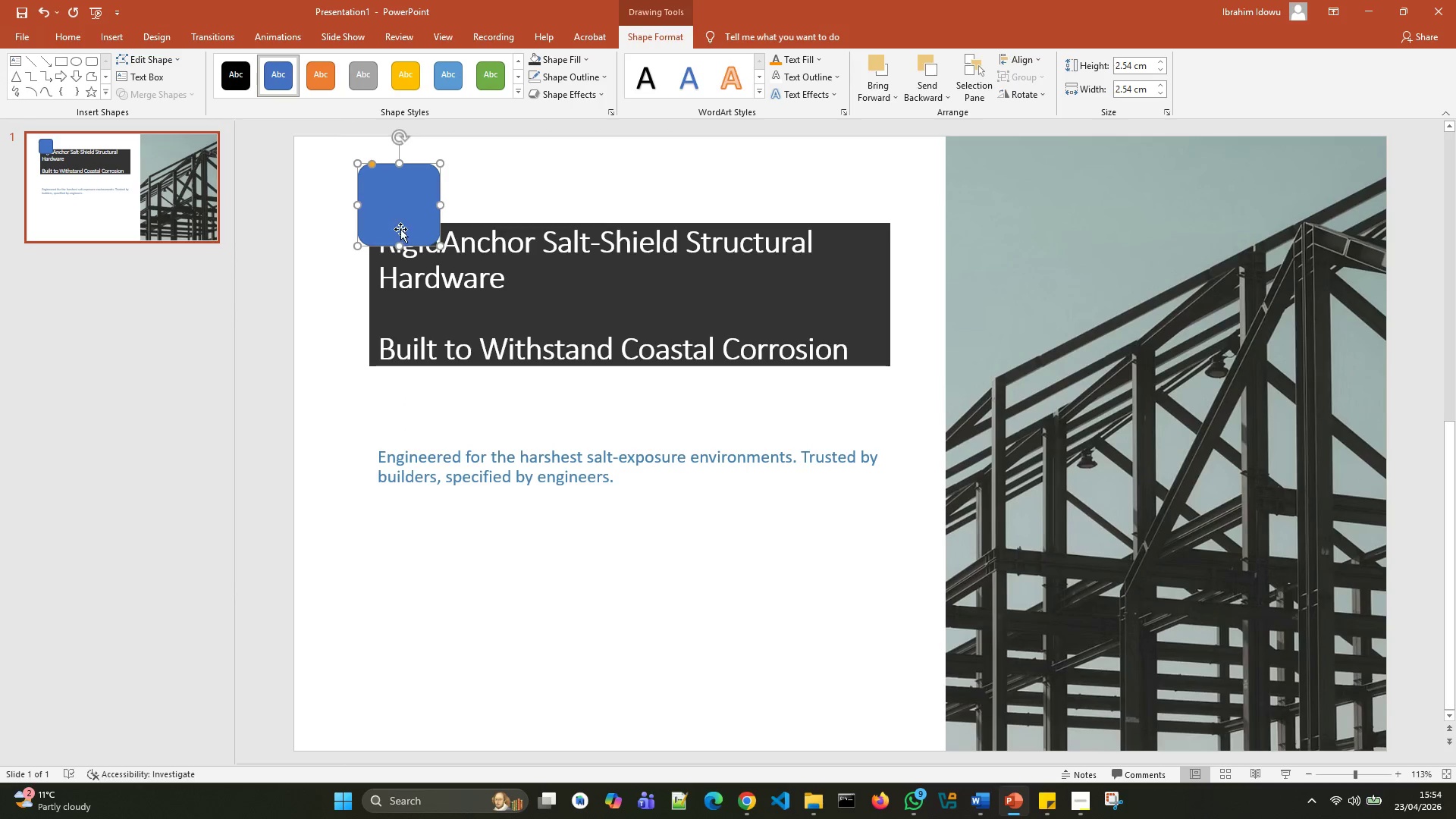 
wait(5.91)
 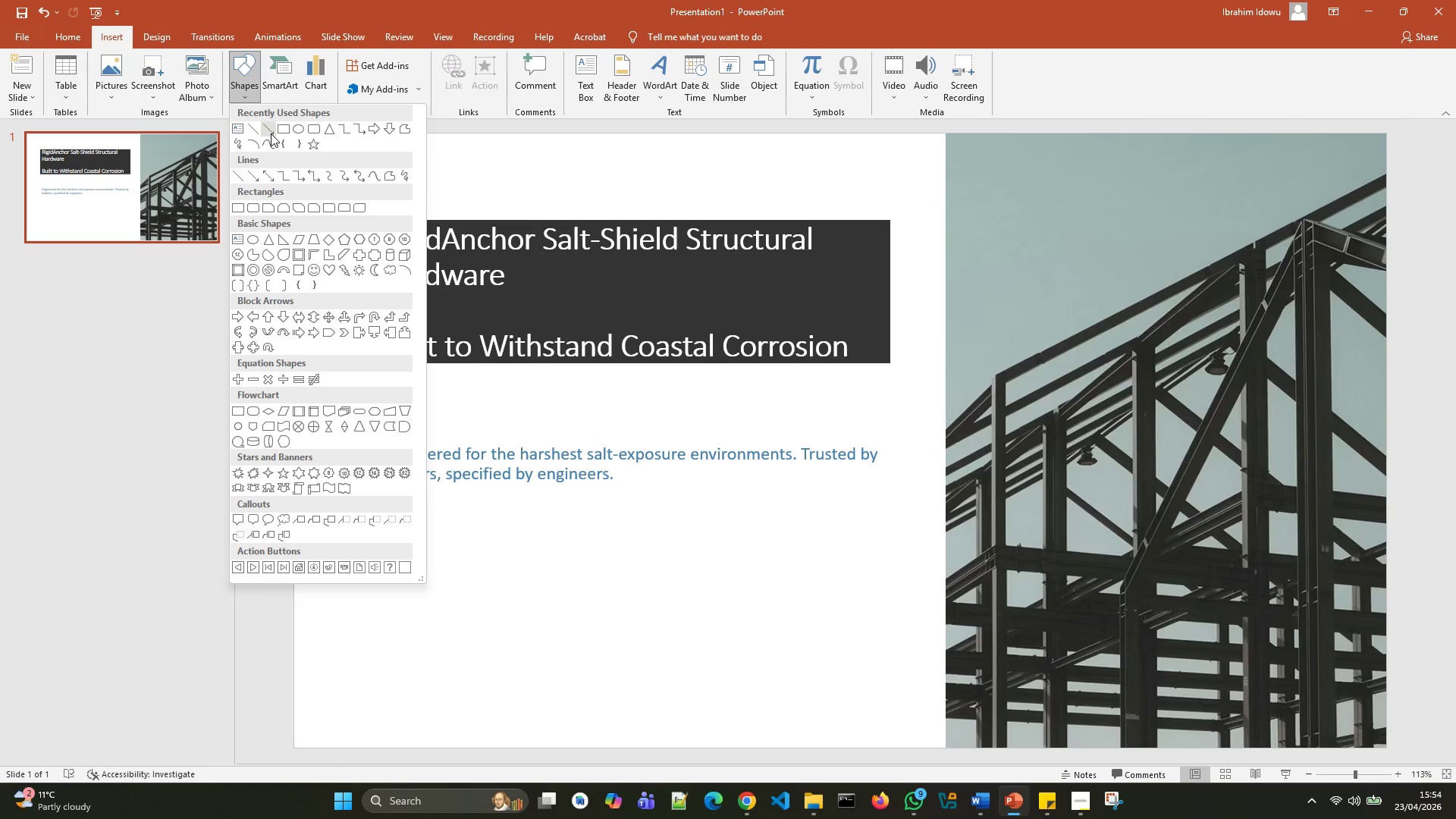 
left_click_drag(start_coordinate=[400, 242], to_coordinate=[404, 202])
 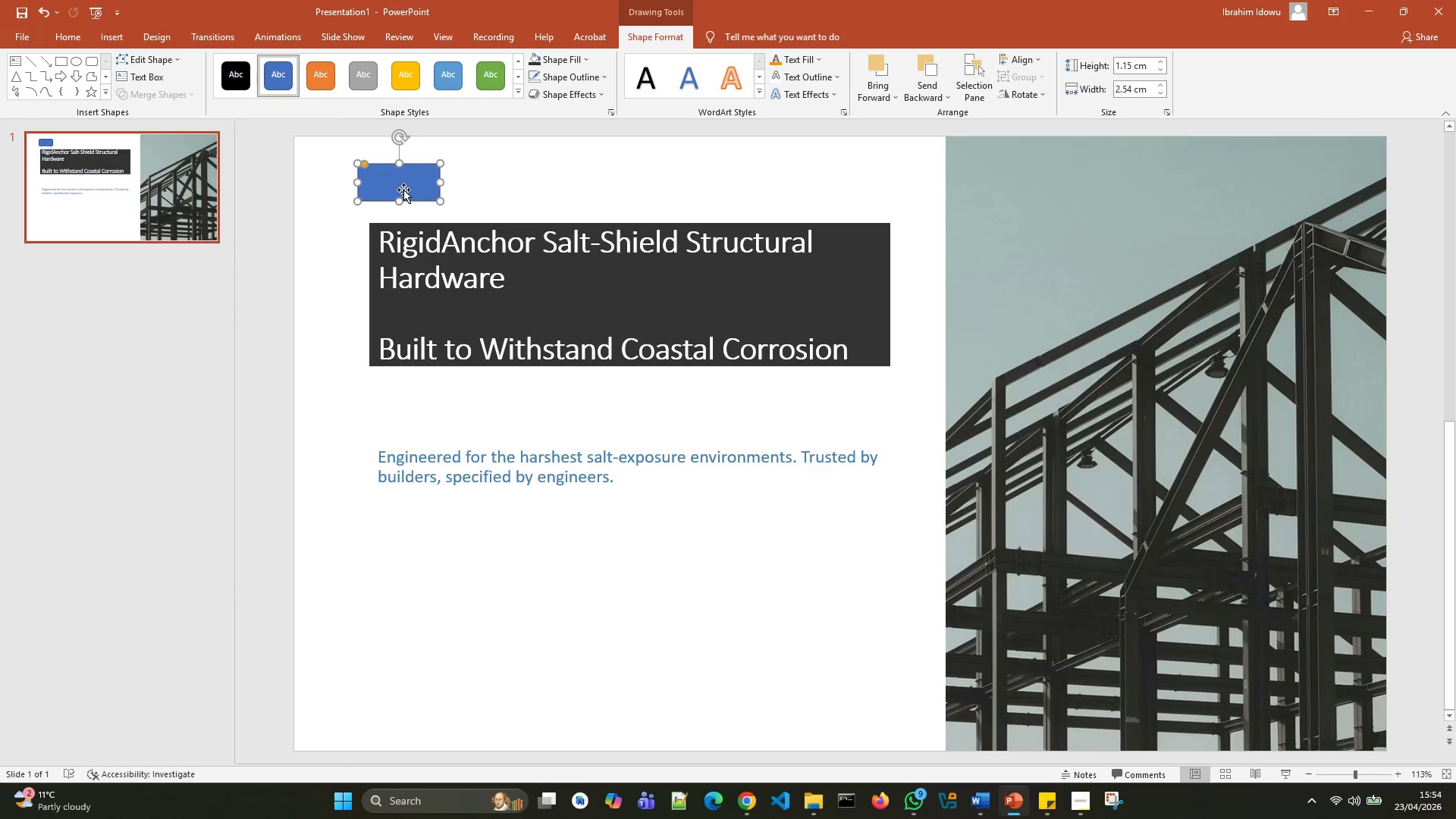 
left_click_drag(start_coordinate=[403, 190], to_coordinate=[413, 191])
 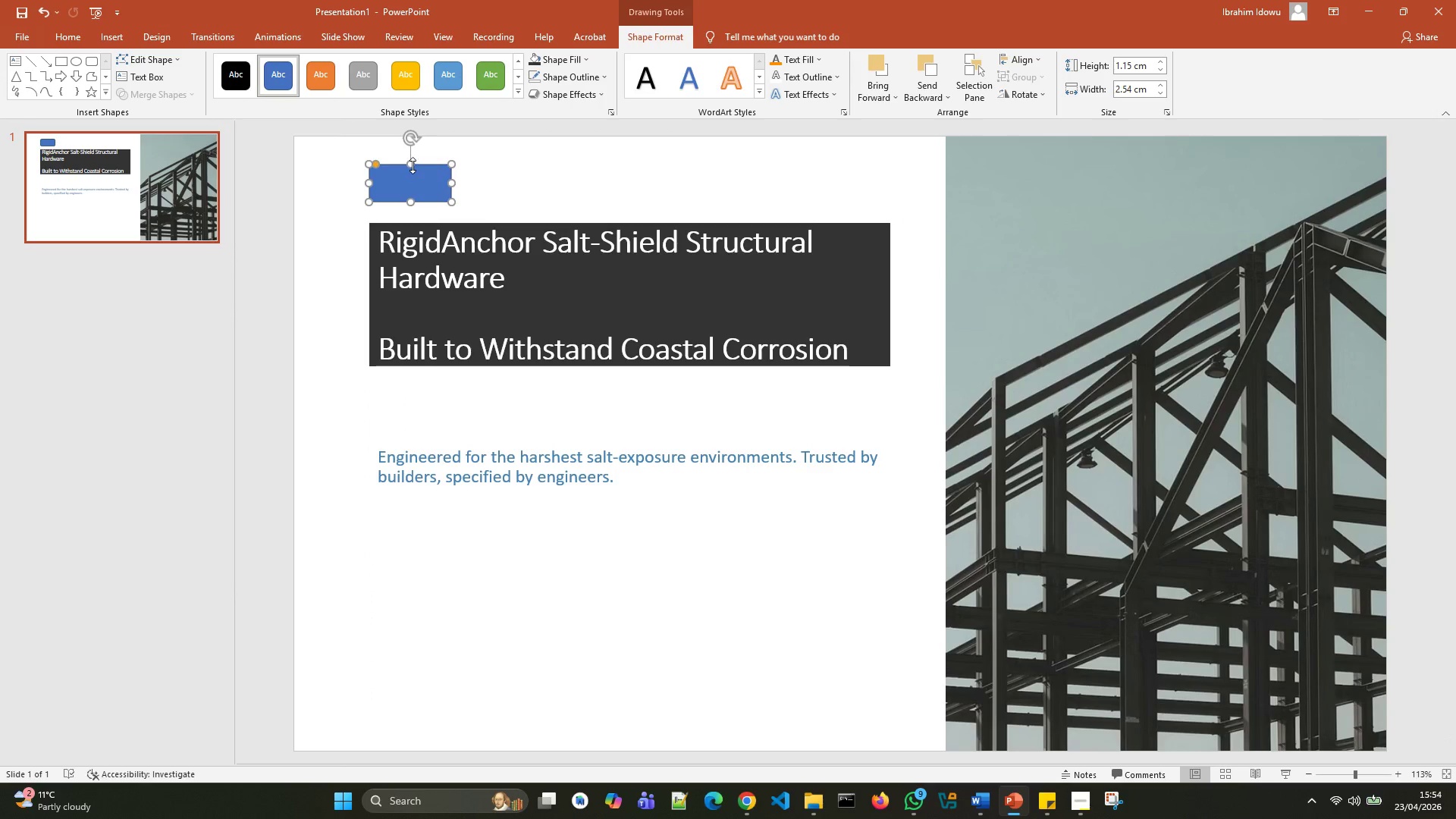 
left_click_drag(start_coordinate=[413, 165], to_coordinate=[415, 173])
 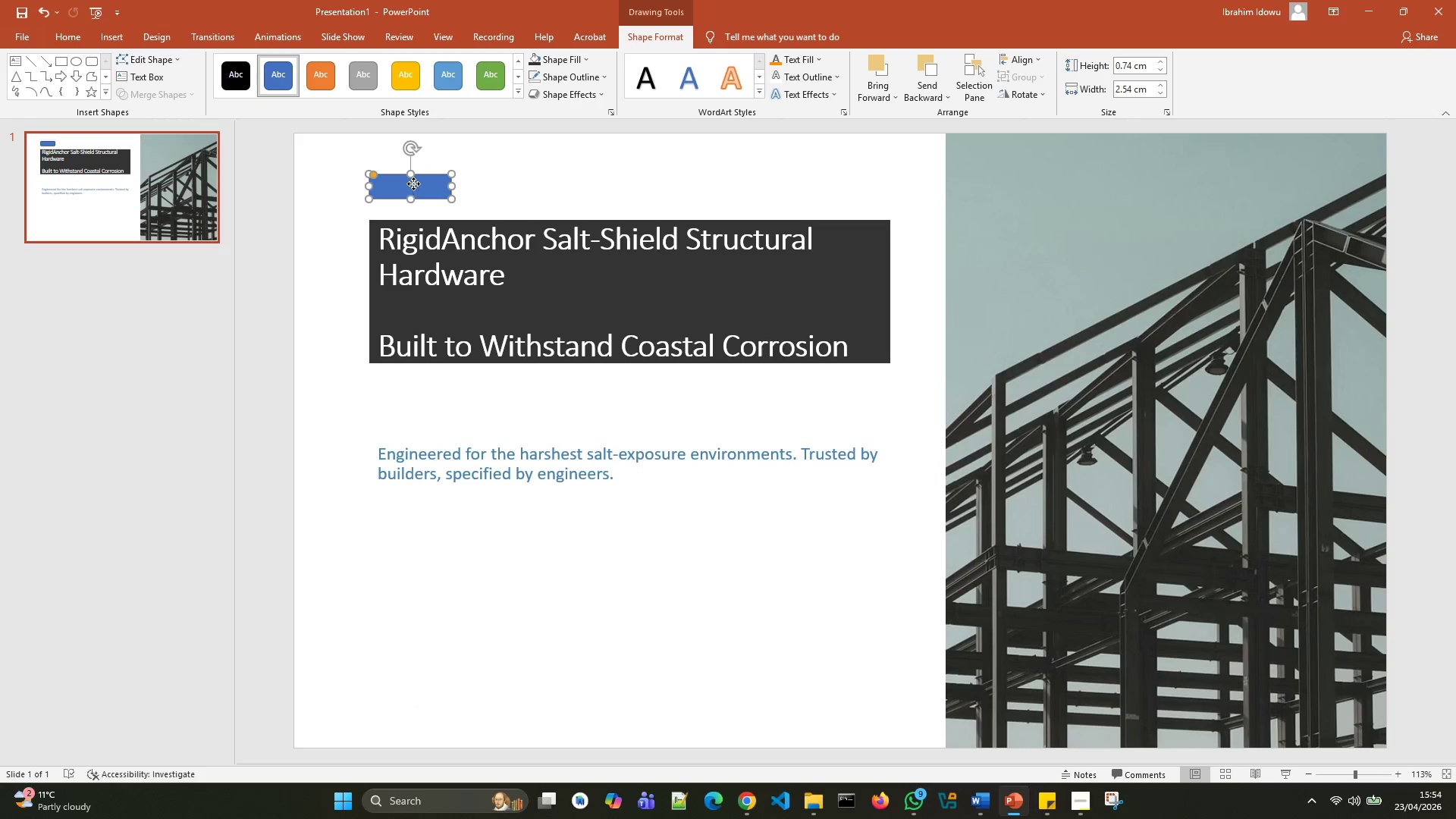 
left_click_drag(start_coordinate=[413, 184], to_coordinate=[414, 191])
 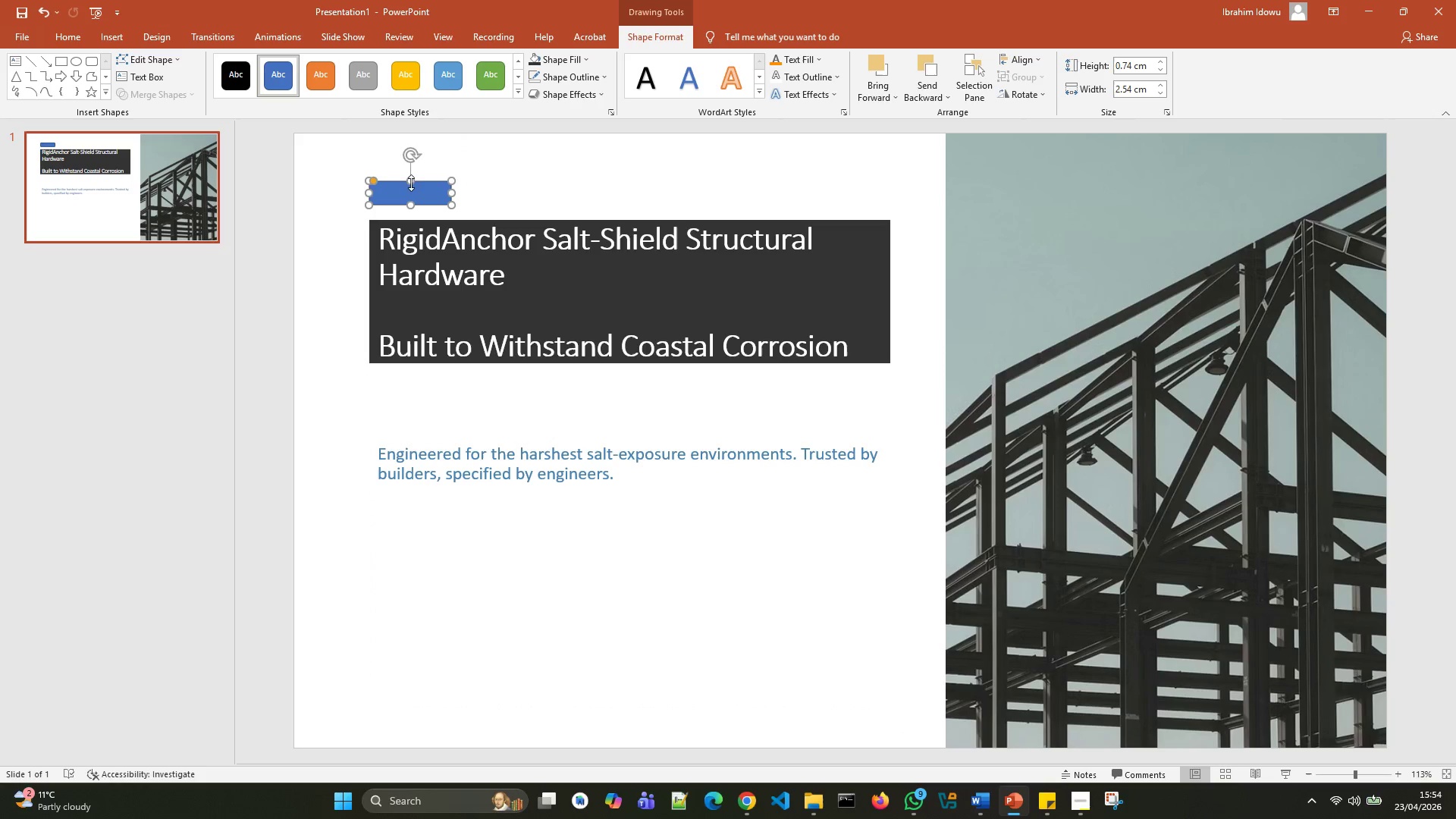 
left_click_drag(start_coordinate=[411, 183], to_coordinate=[410, 177])
 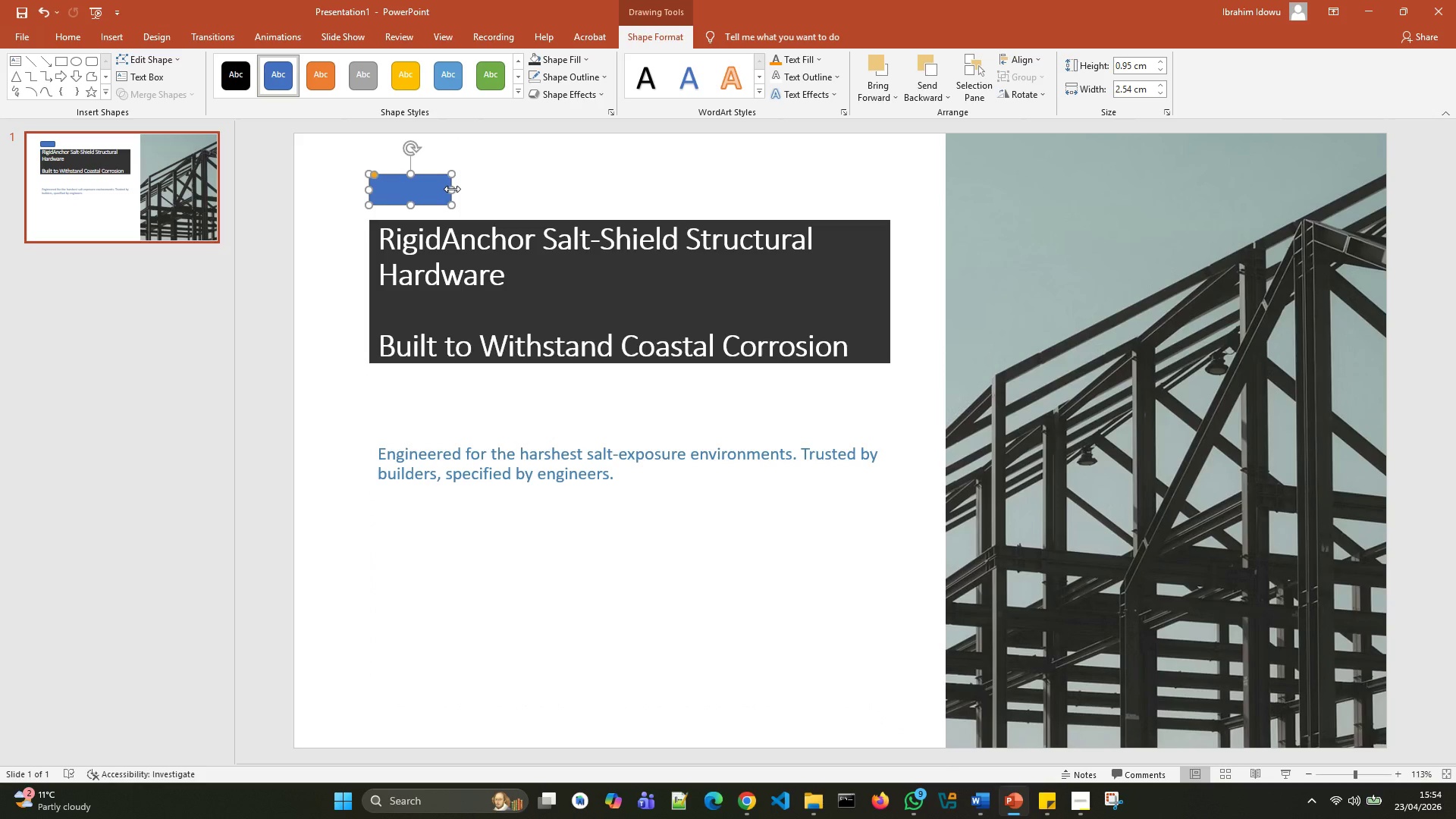 
left_click_drag(start_coordinate=[453, 190], to_coordinate=[542, 190])
 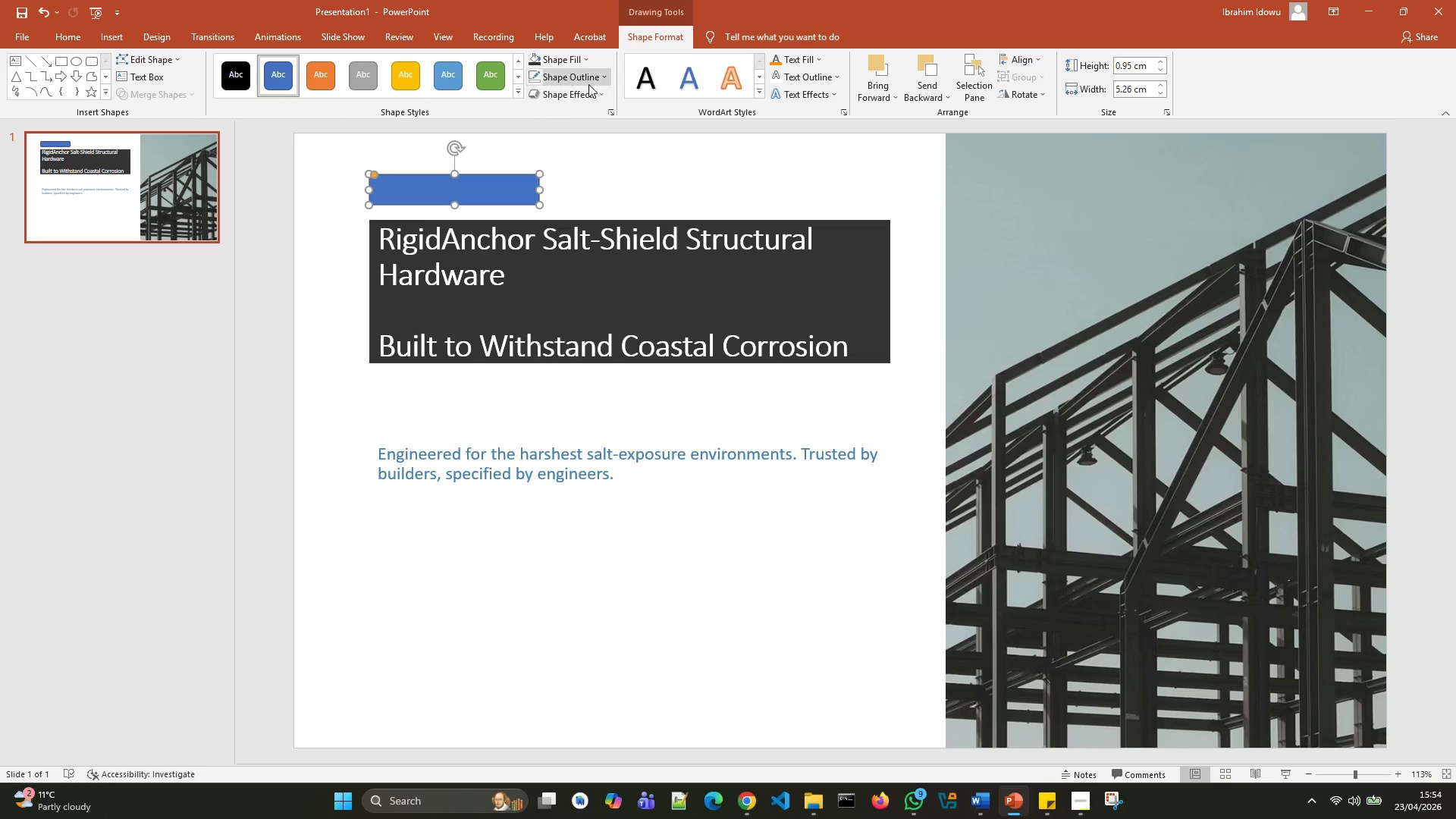 
left_click([598, 80])
 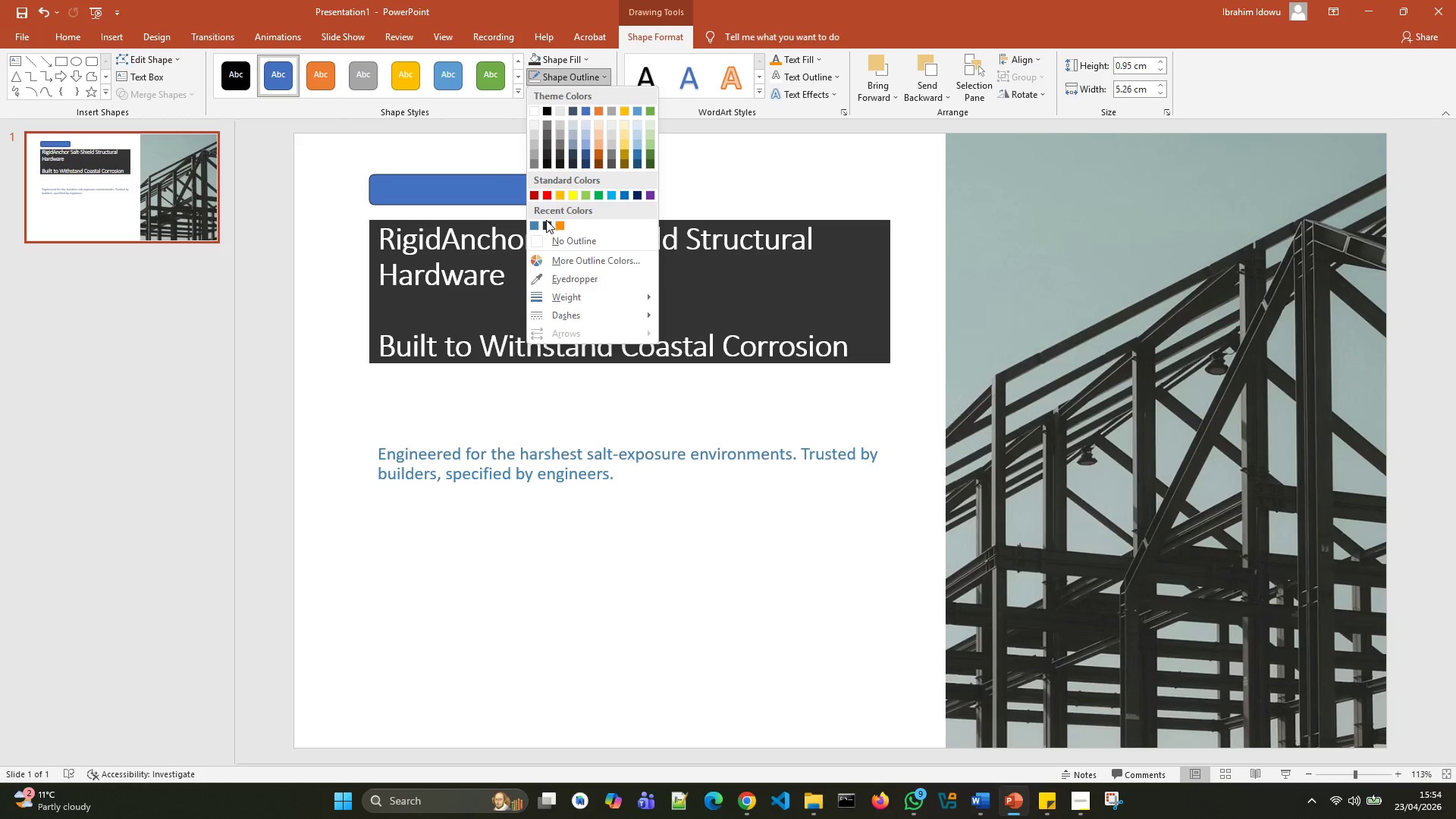 
left_click([546, 220])
 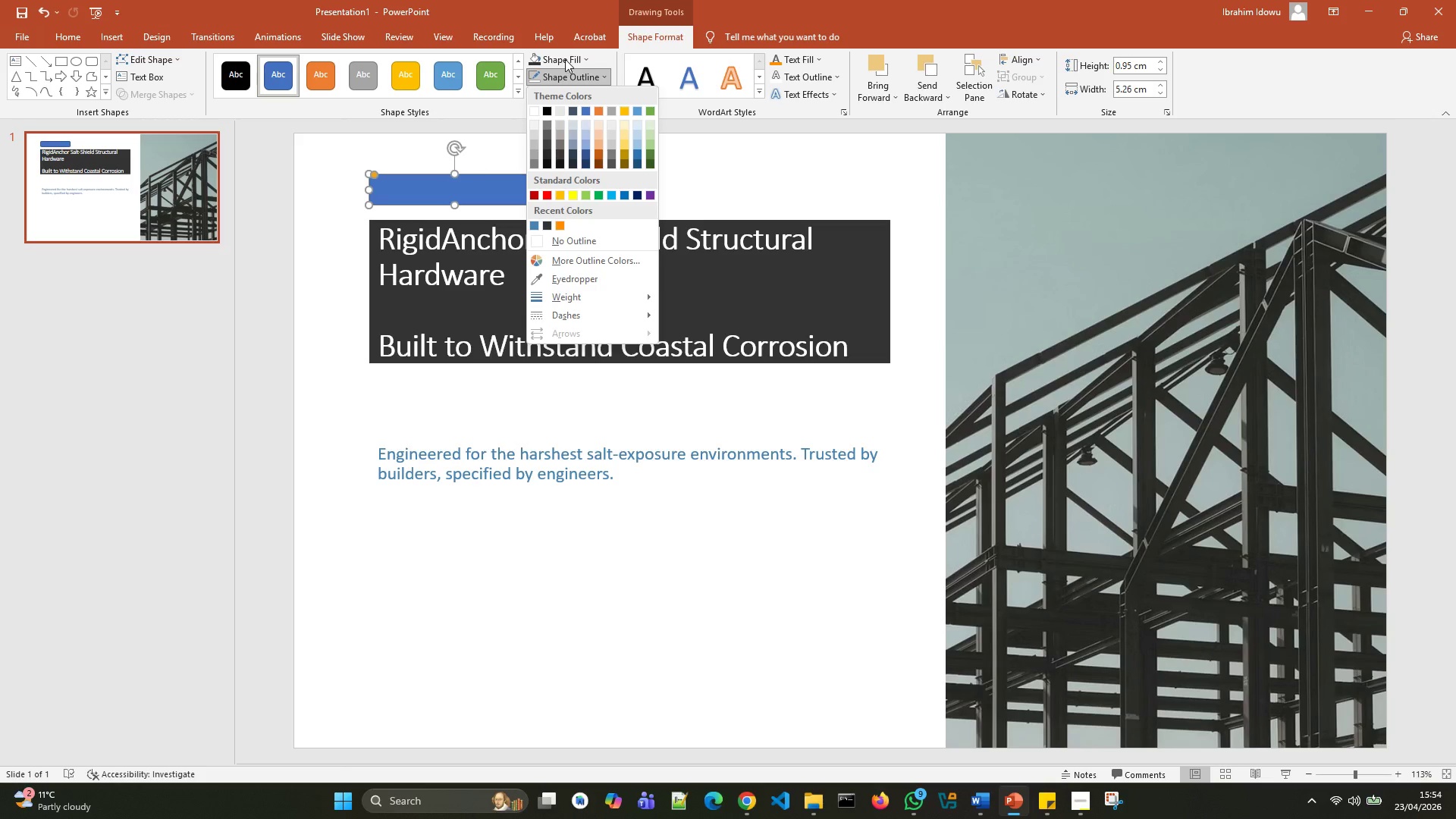 
left_click([582, 58])
 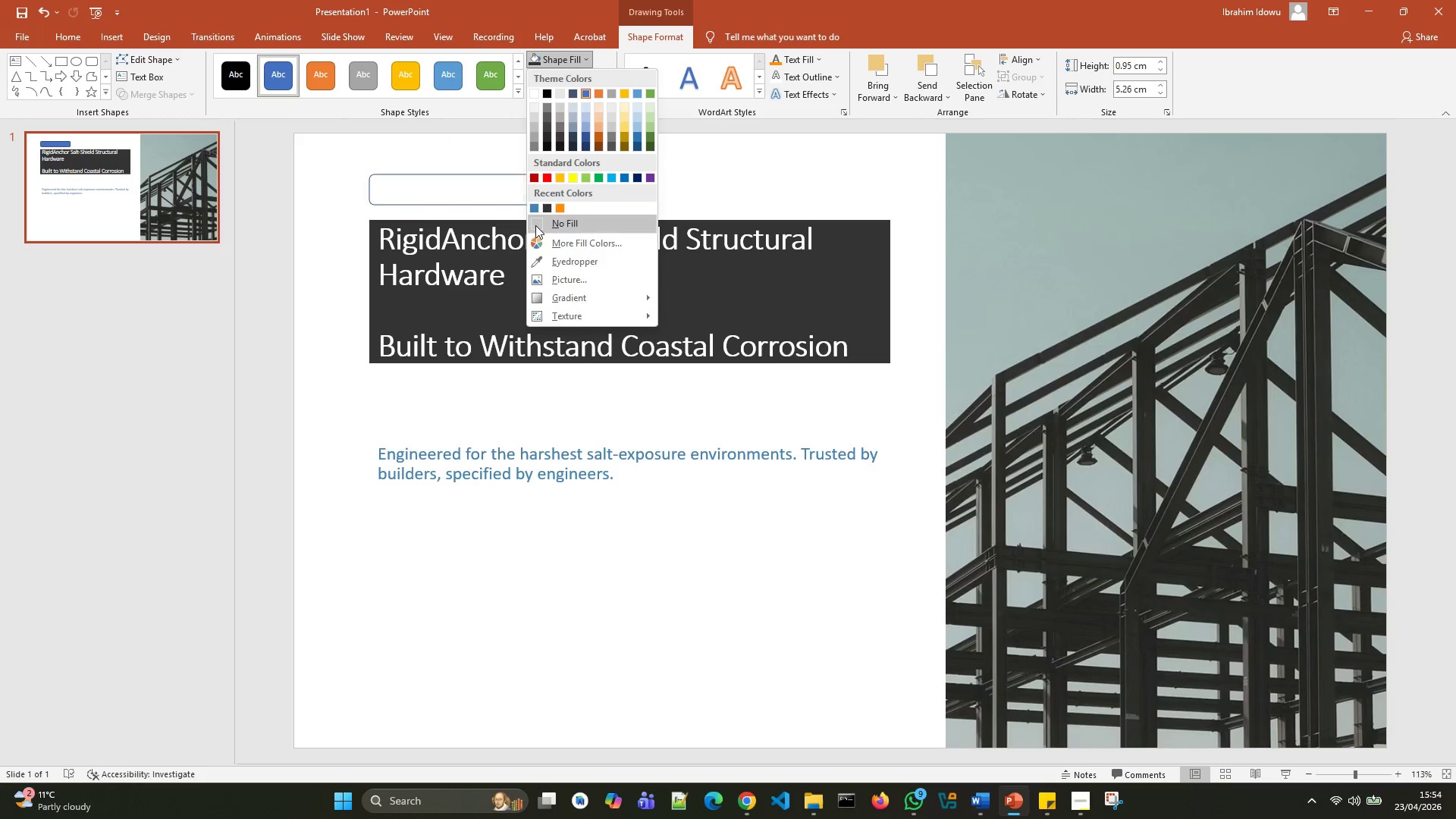 
left_click([535, 225])
 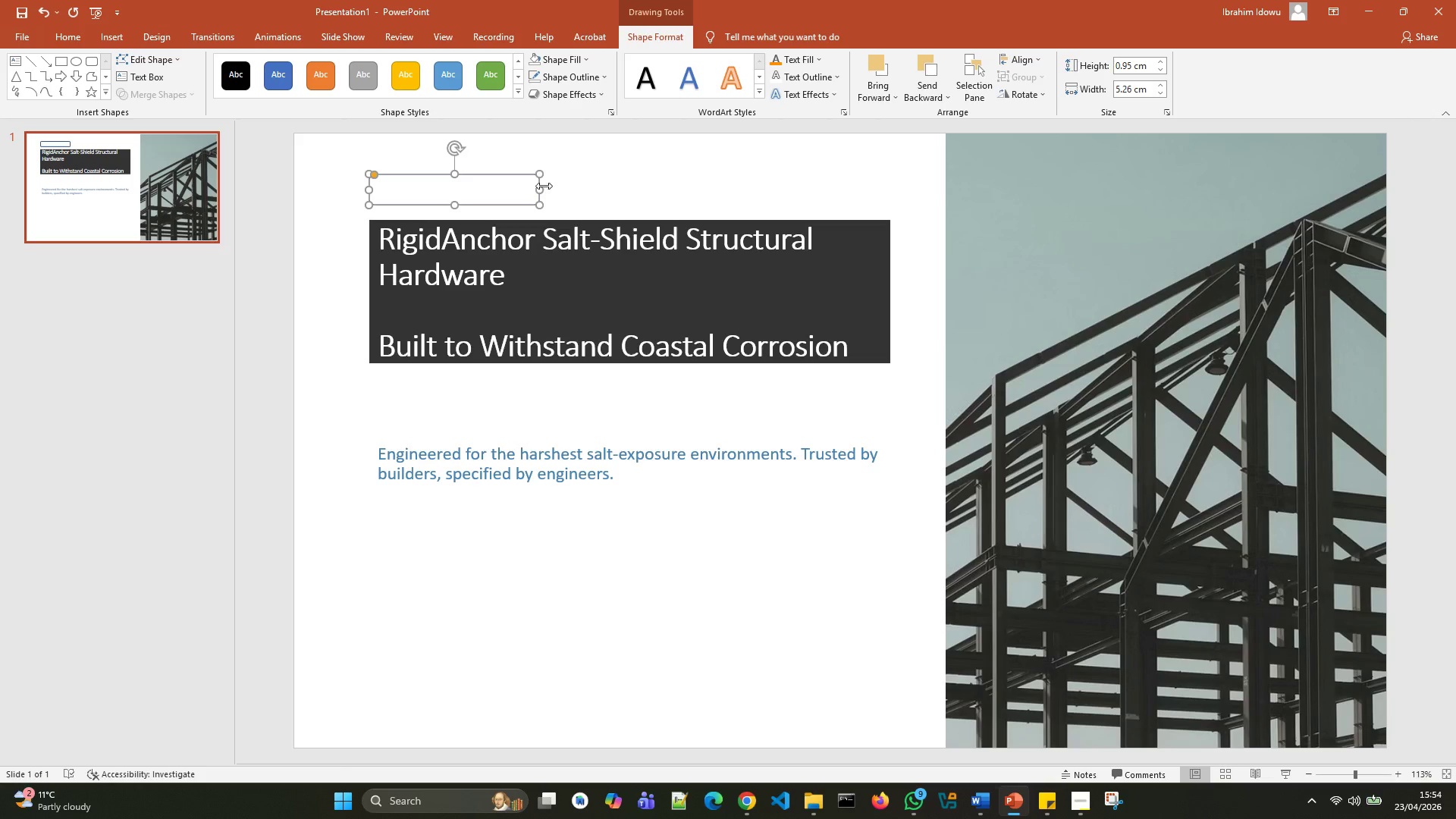 
left_click_drag(start_coordinate=[541, 190], to_coordinate=[587, 187])
 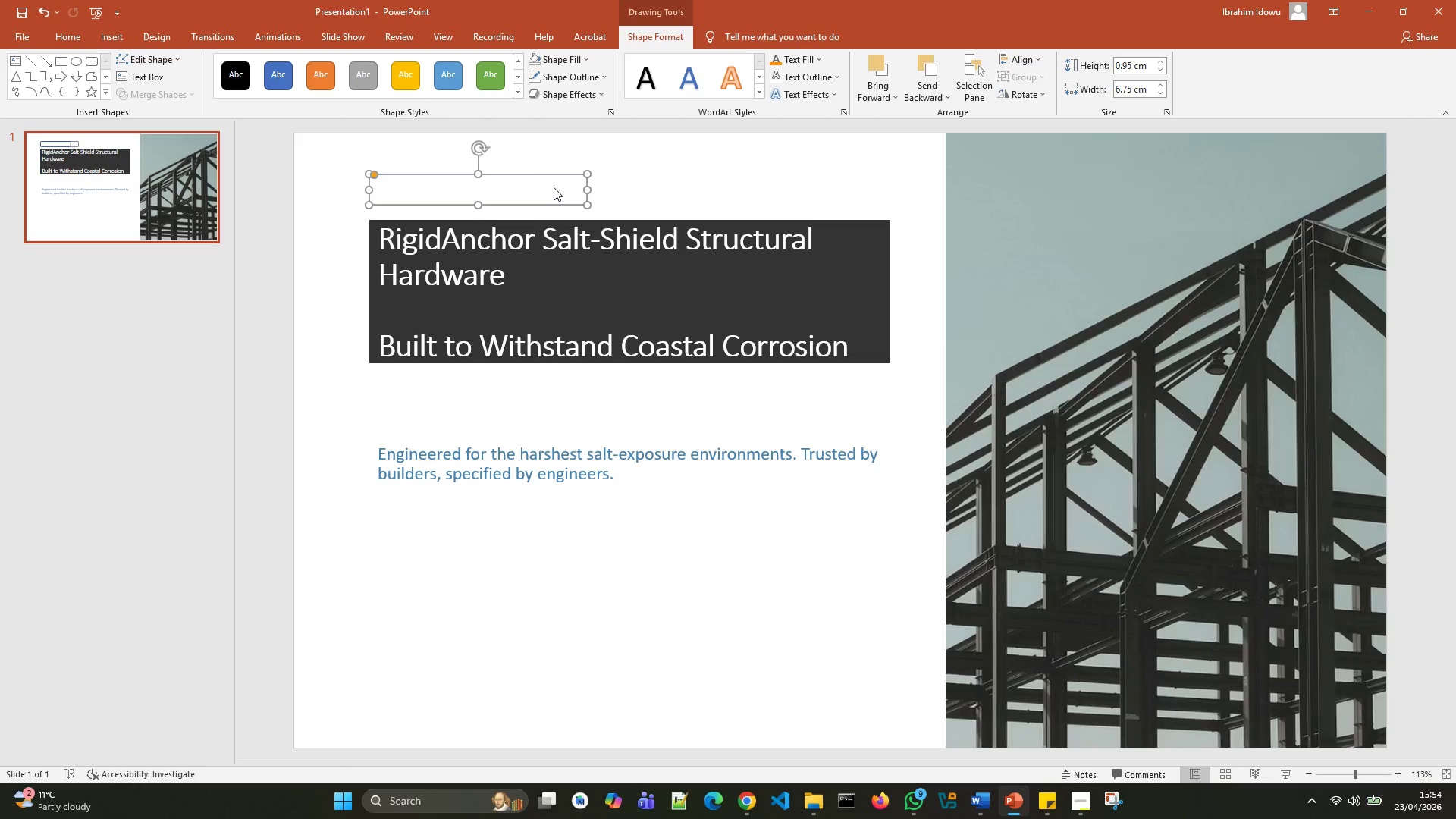 
left_click([554, 187])
 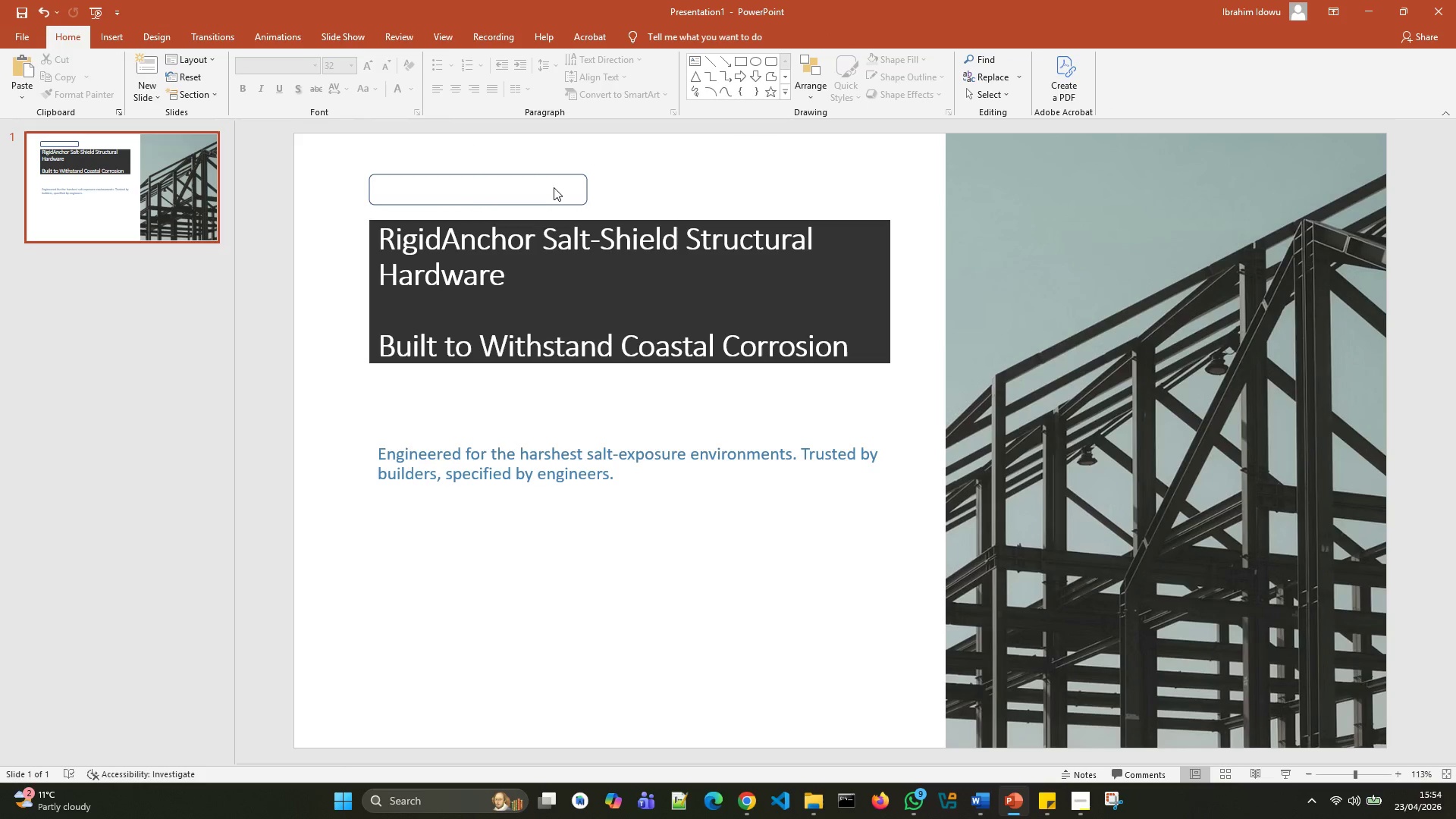 
left_click([554, 187])
 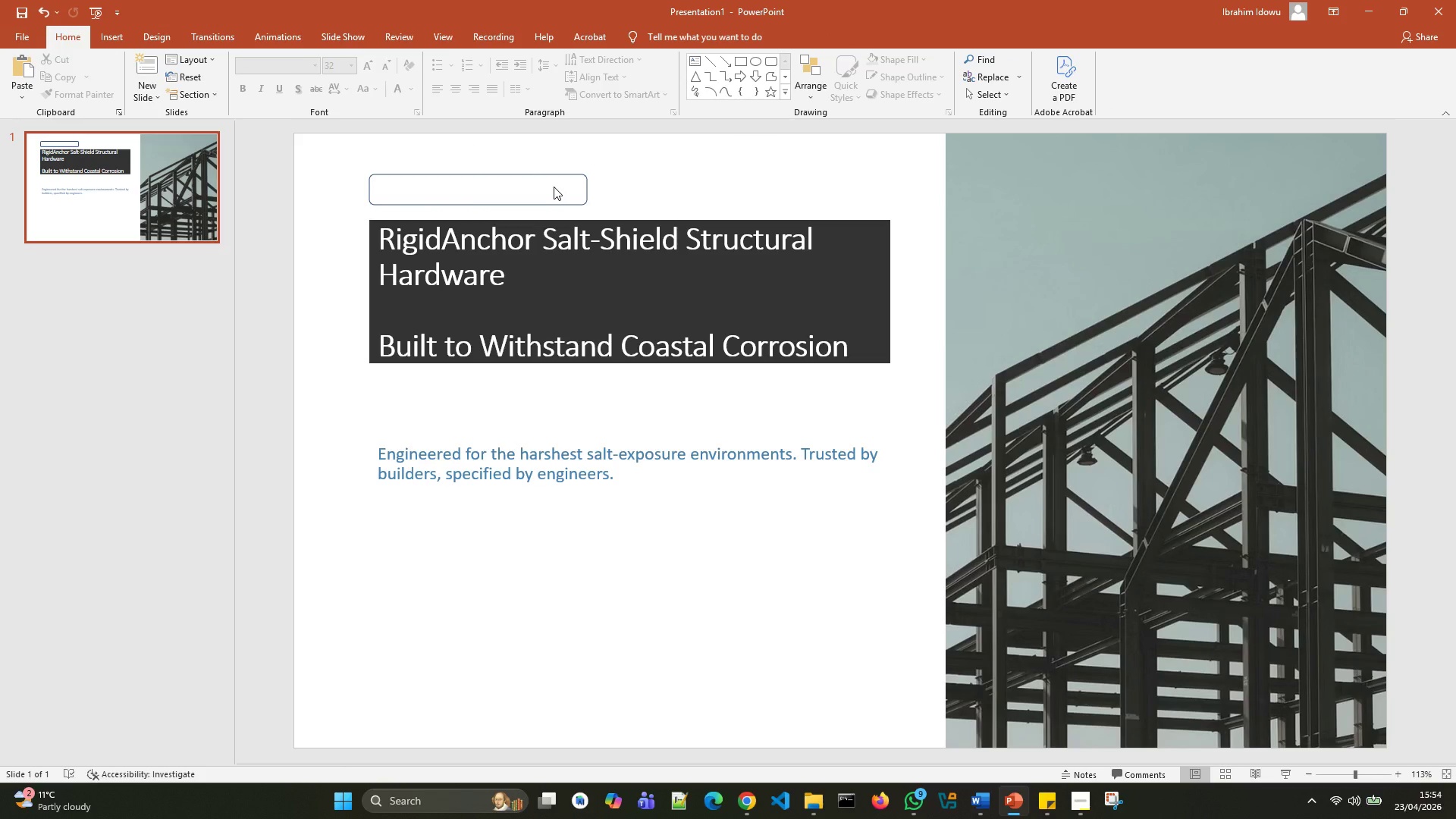 
triple_click([554, 187])
 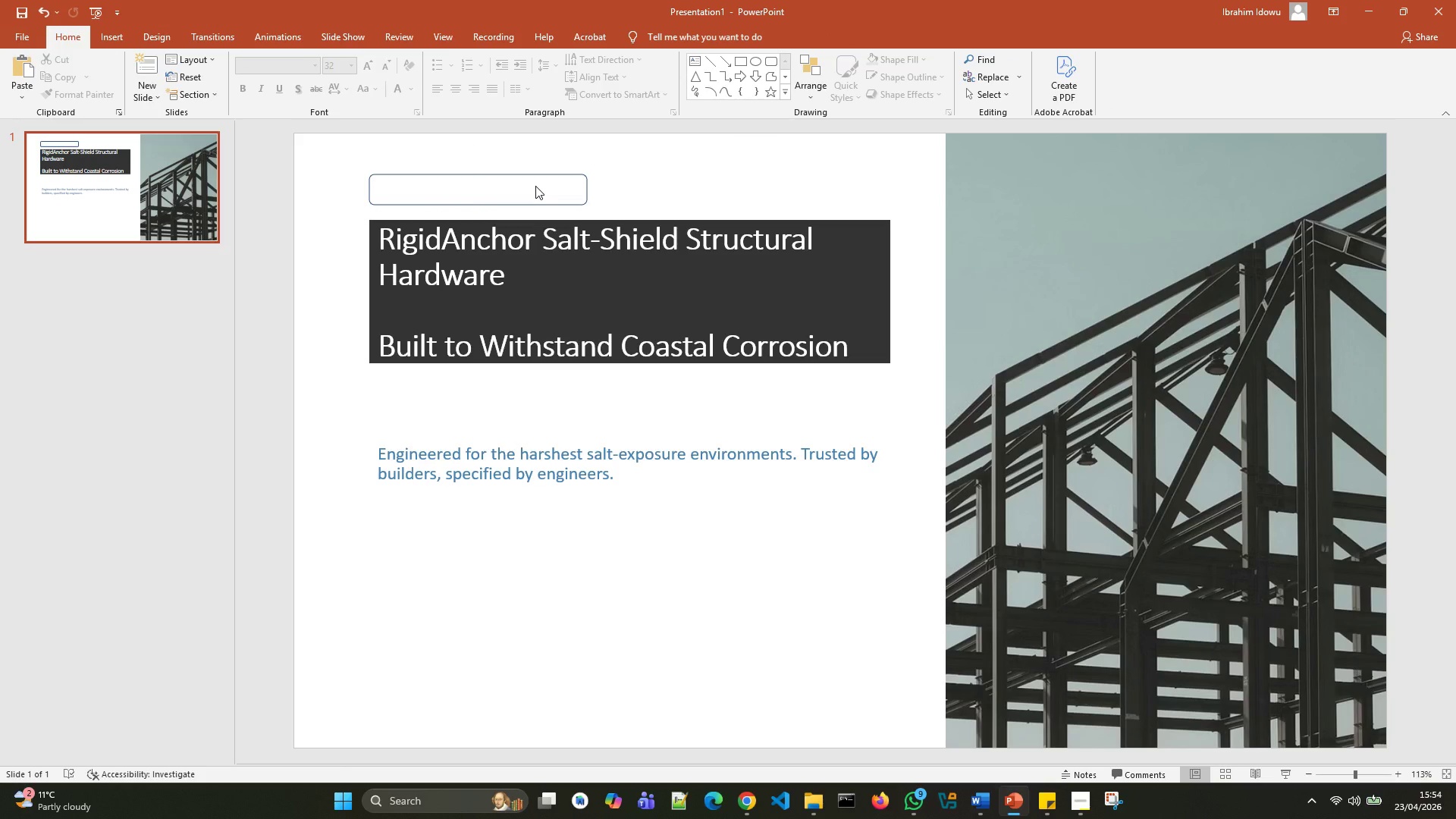 
double_click([535, 186])
 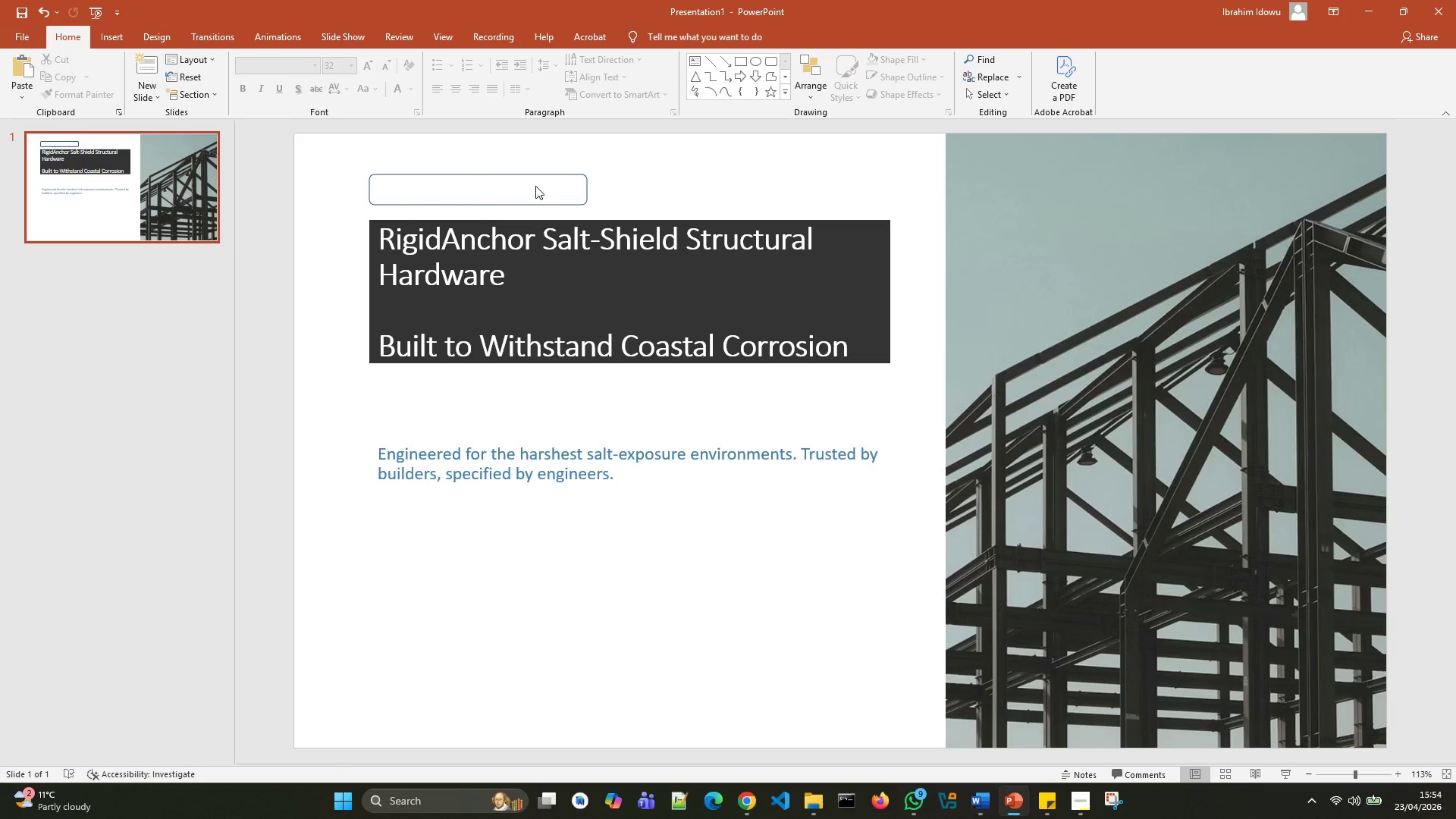 
triple_click([535, 186])
 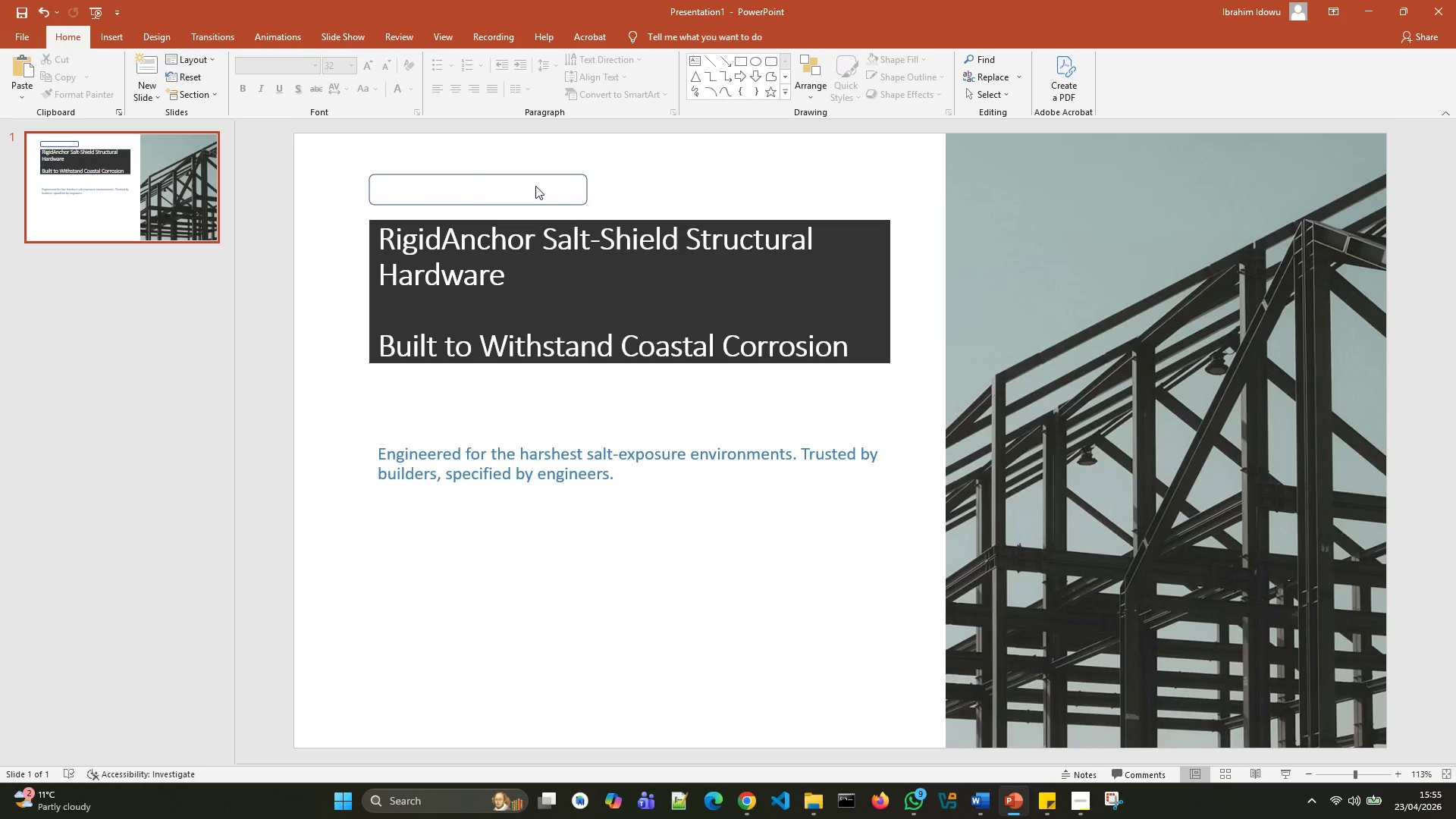 
triple_click([535, 186])
 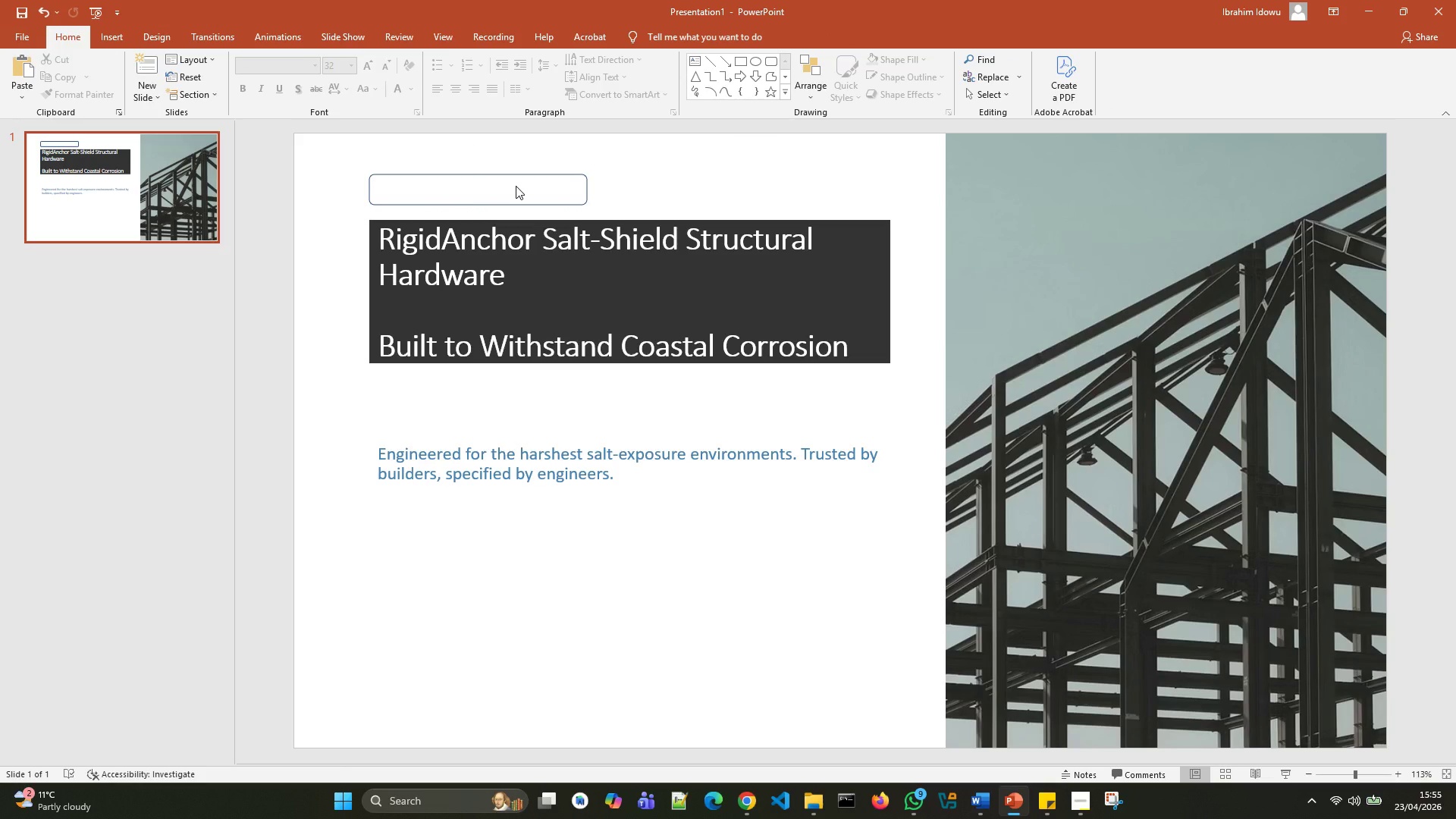 
left_click([516, 186])
 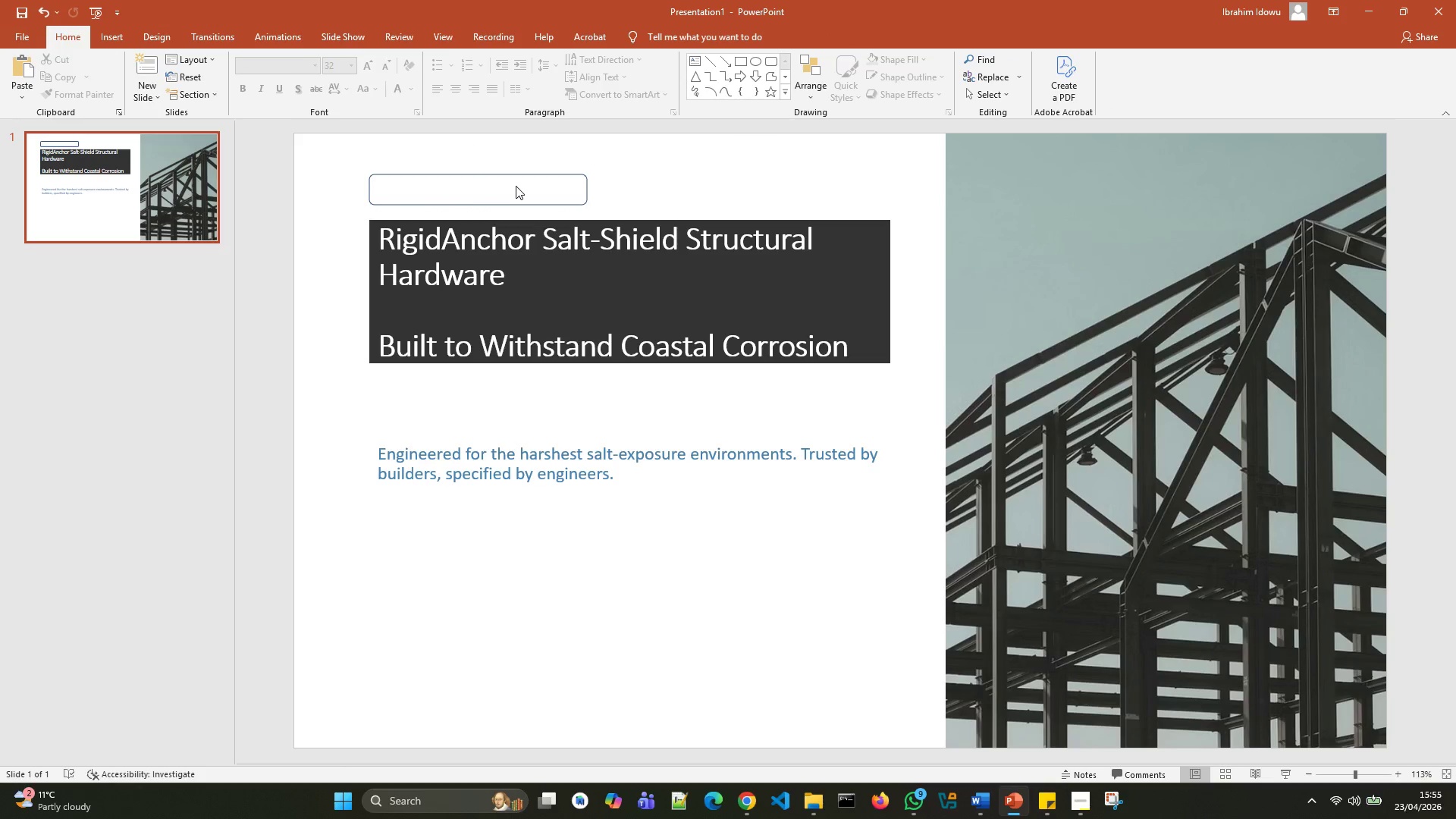 
double_click([516, 186])
 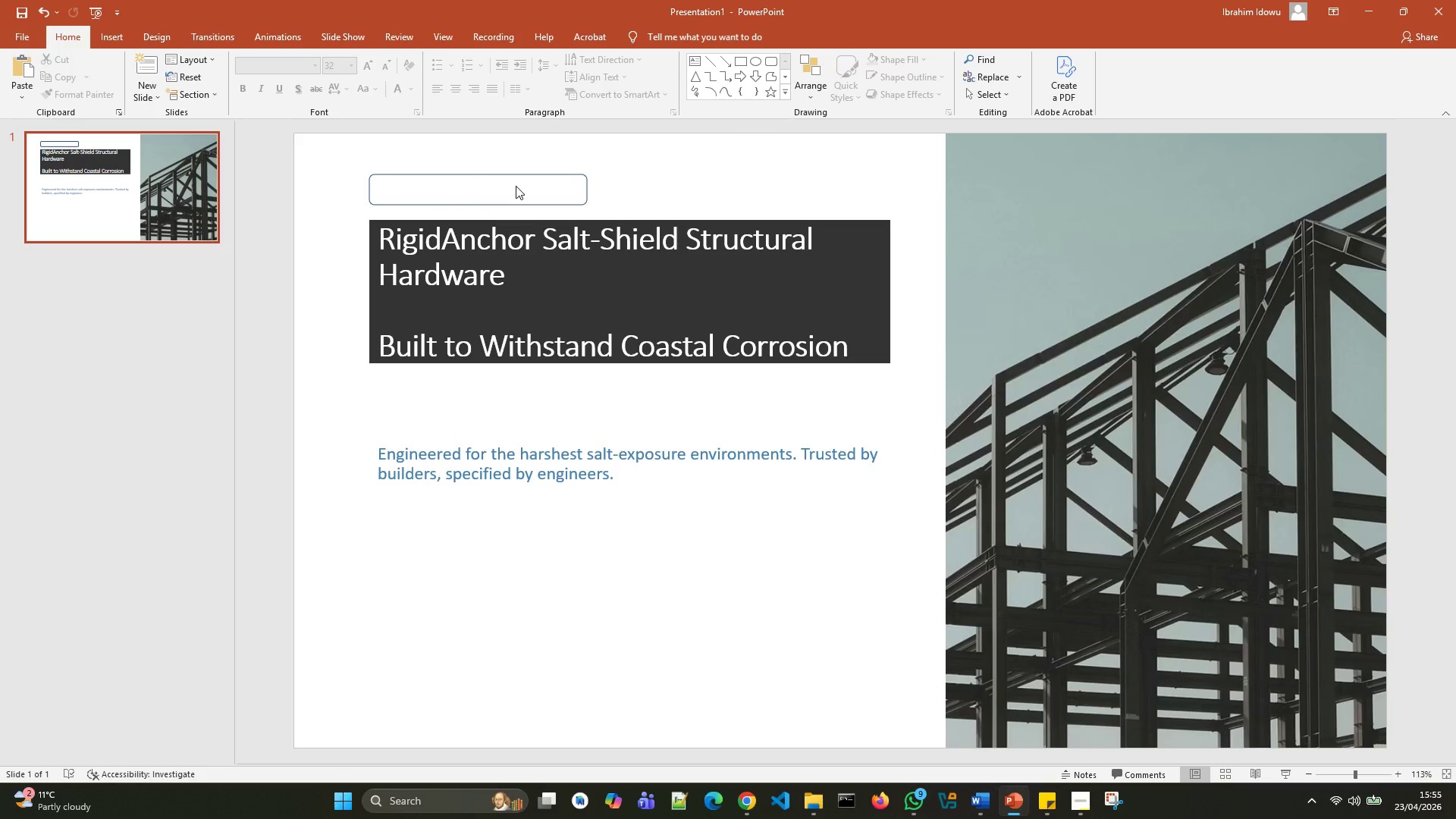 
left_click([516, 186])
 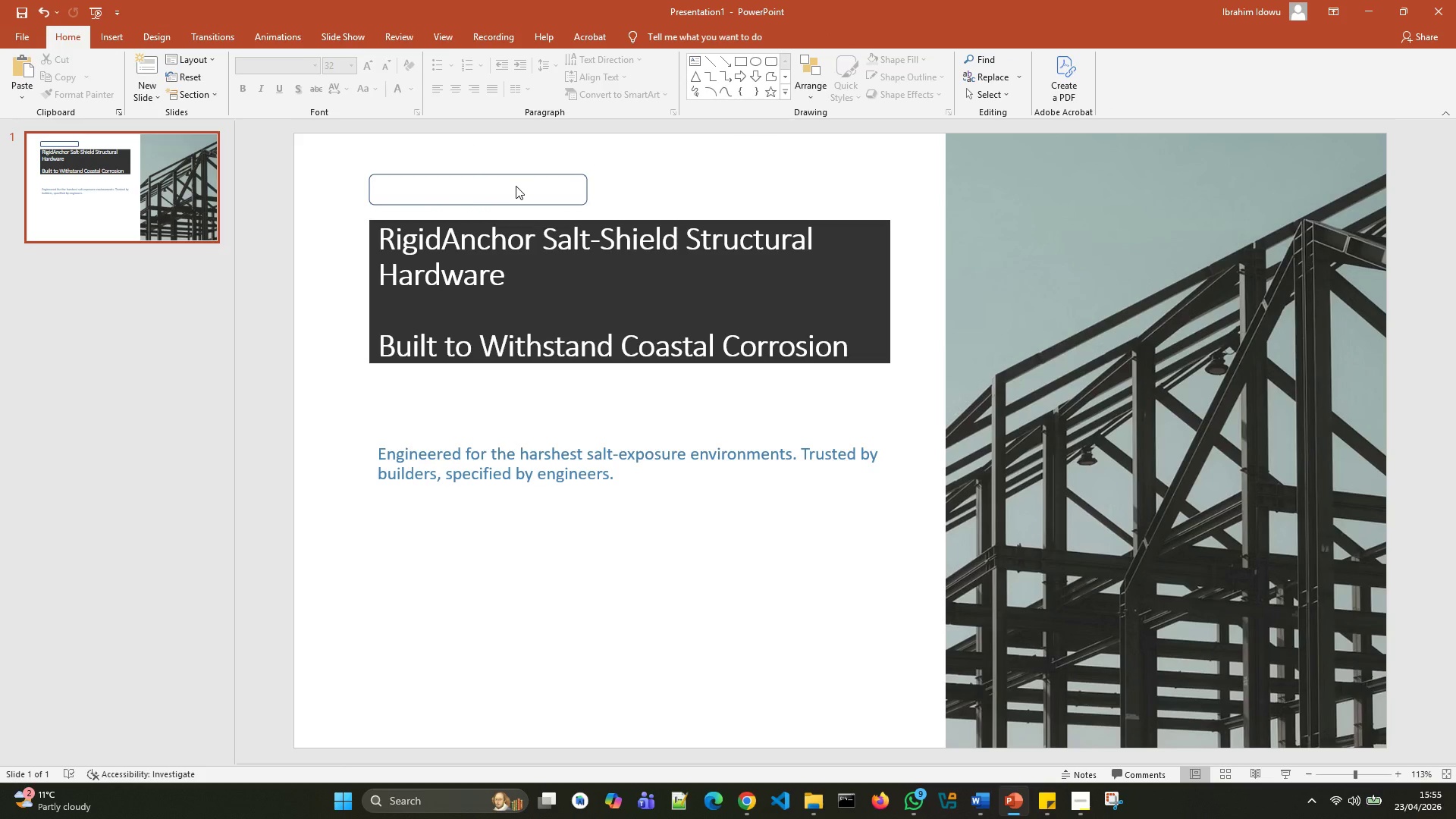 
double_click([516, 186])
 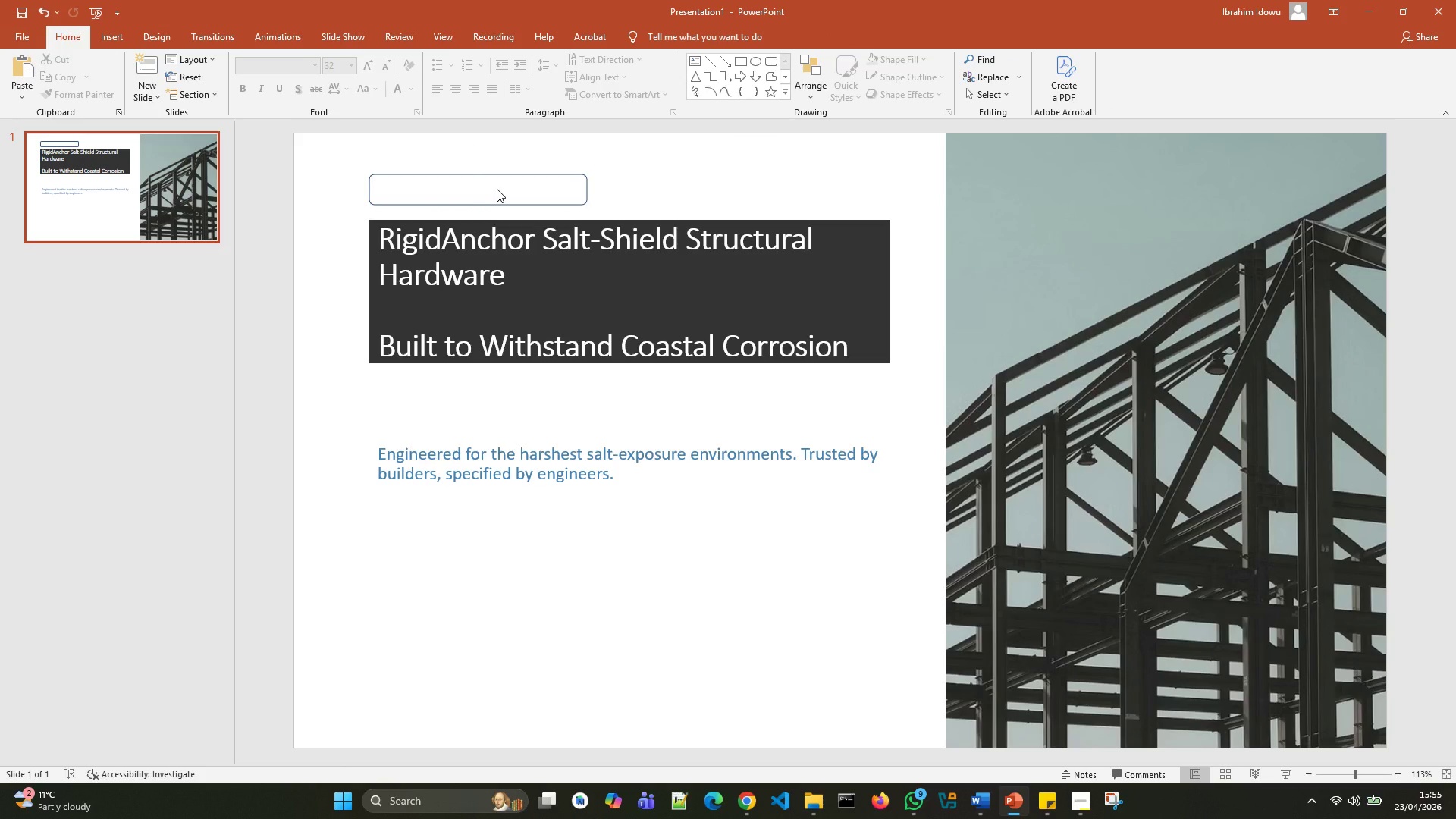 
double_click([497, 189])
 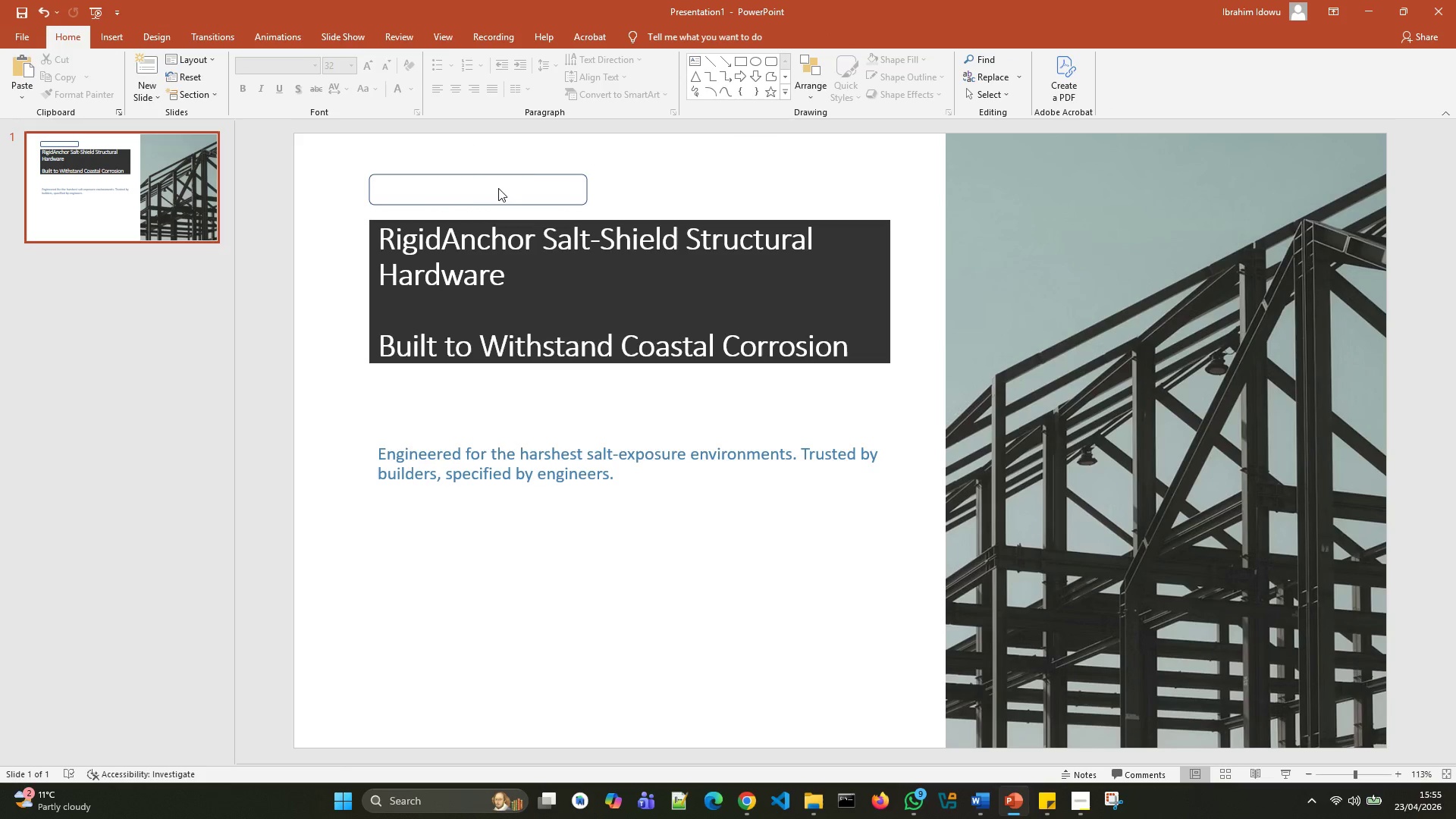 
triple_click([497, 189])
 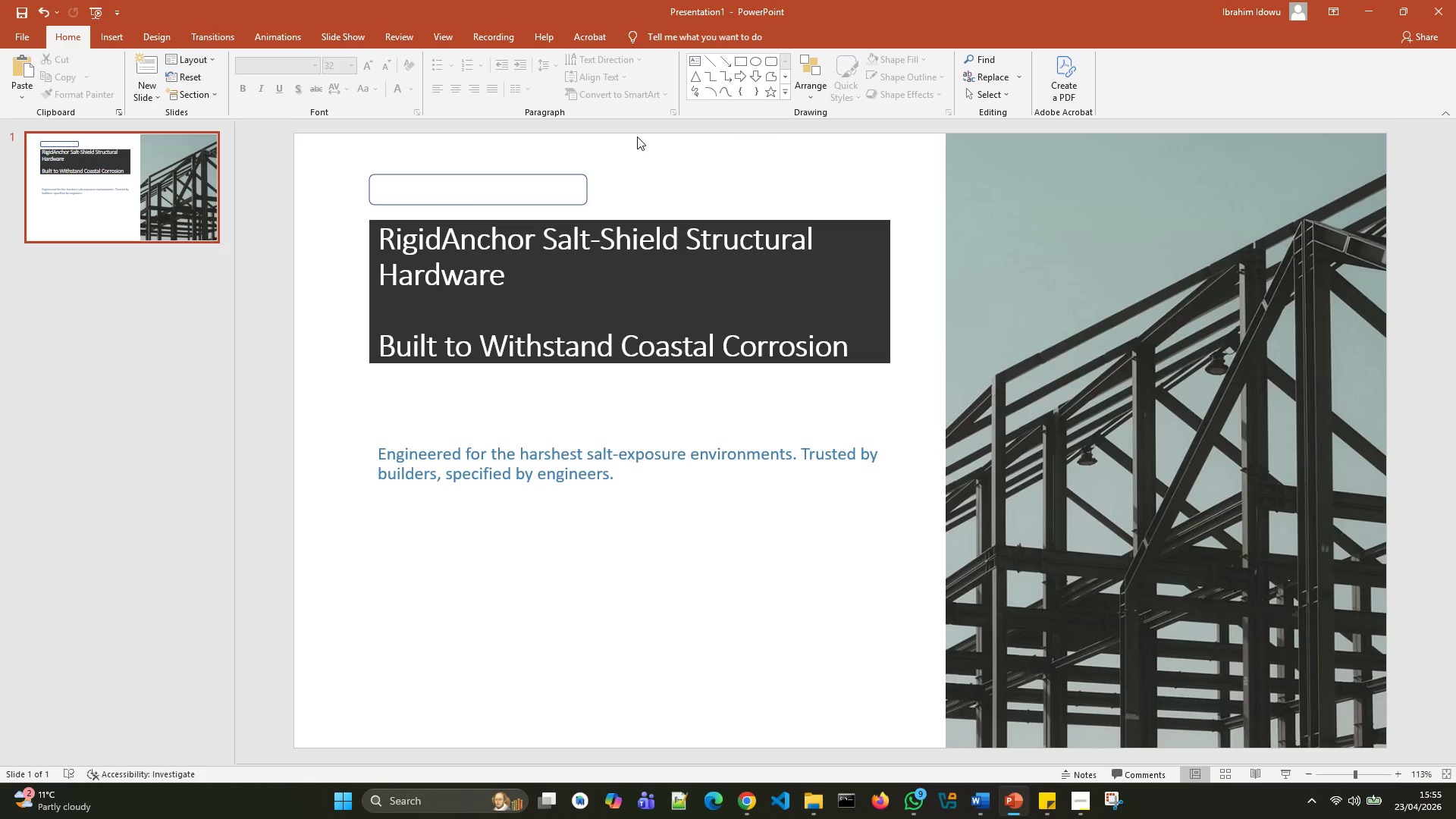 
left_click([637, 136])
 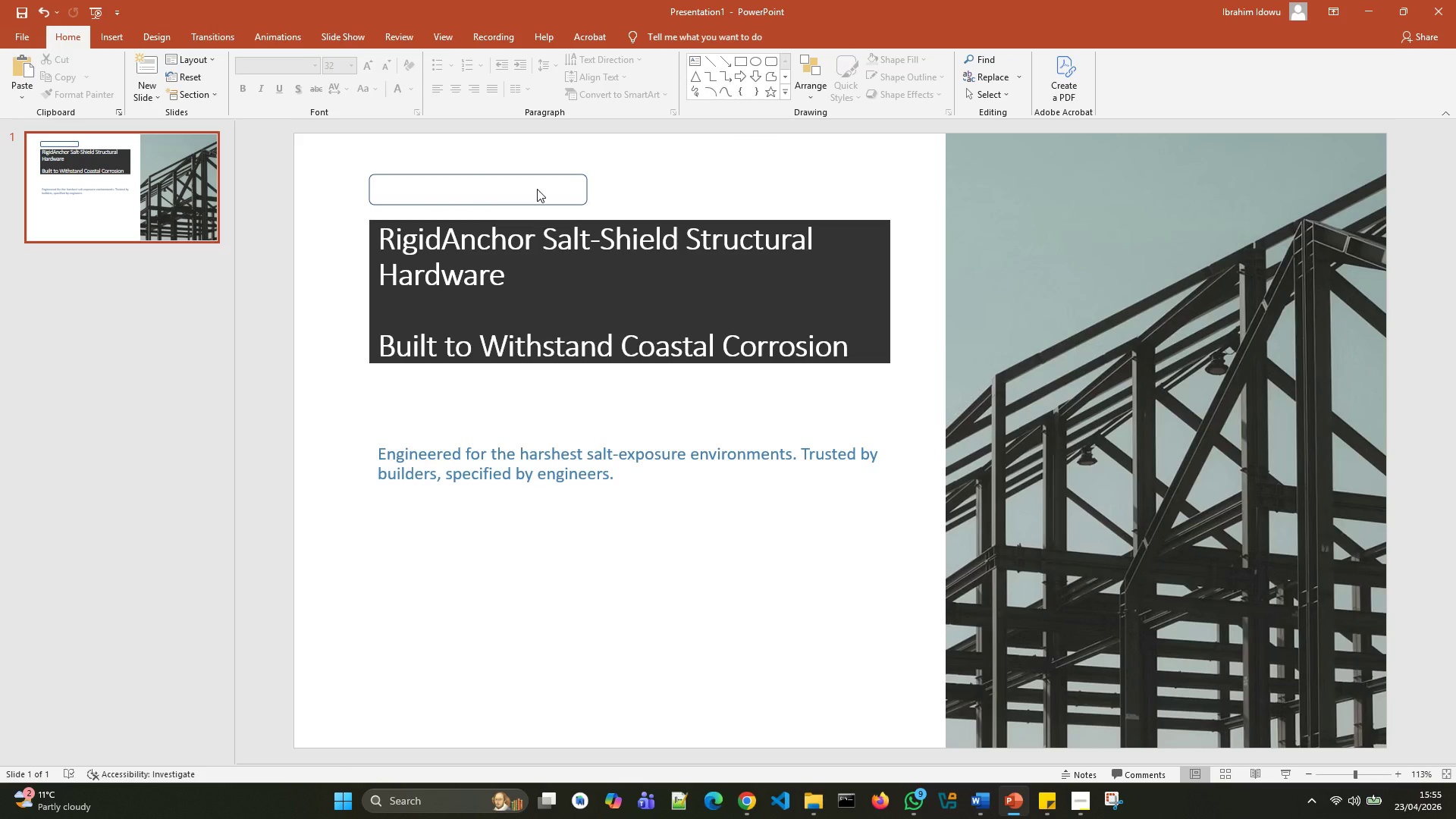 
double_click([537, 189])
 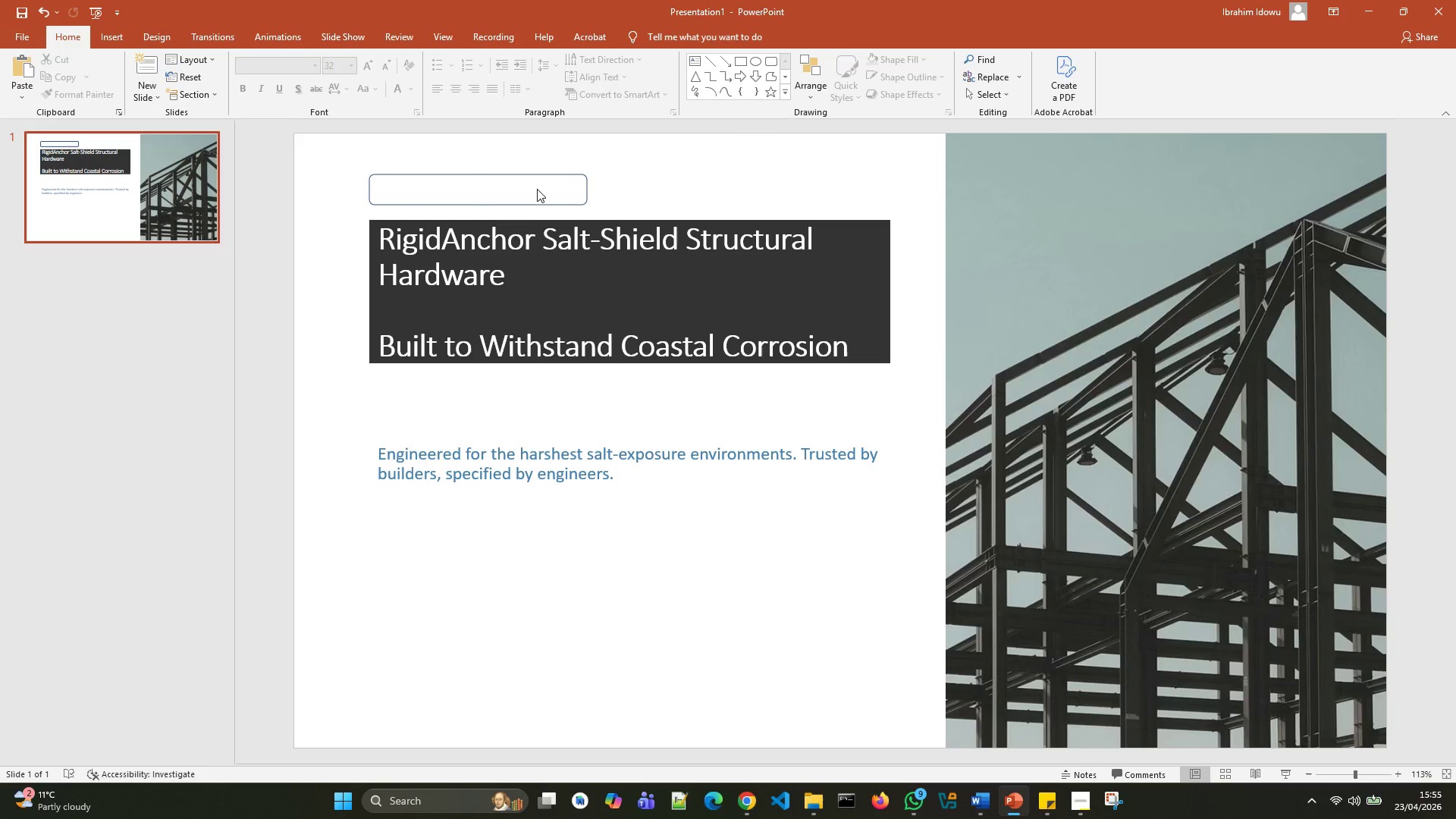 
triple_click([537, 189])
 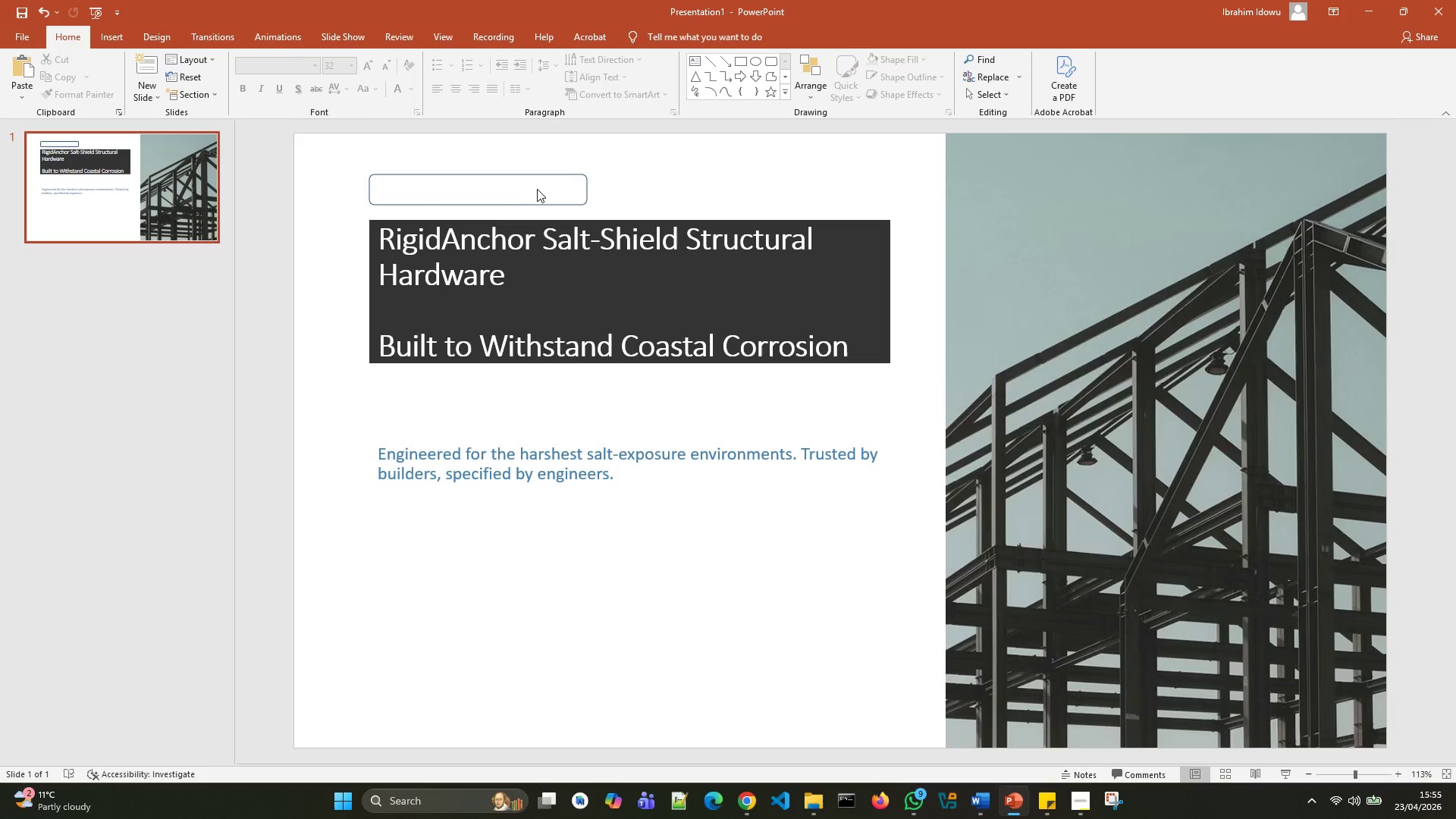 
triple_click([537, 189])
 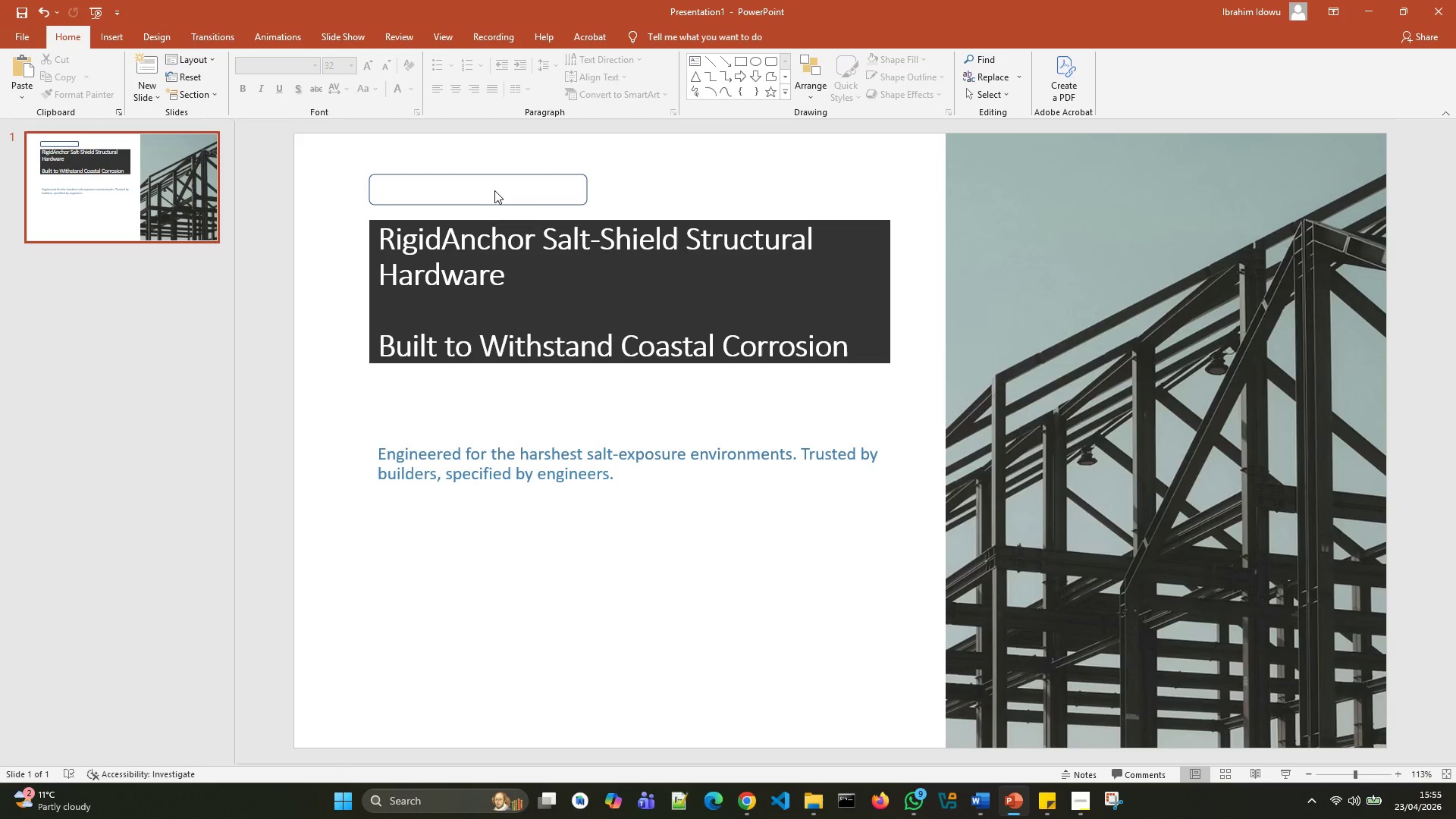 
double_click([494, 190])
 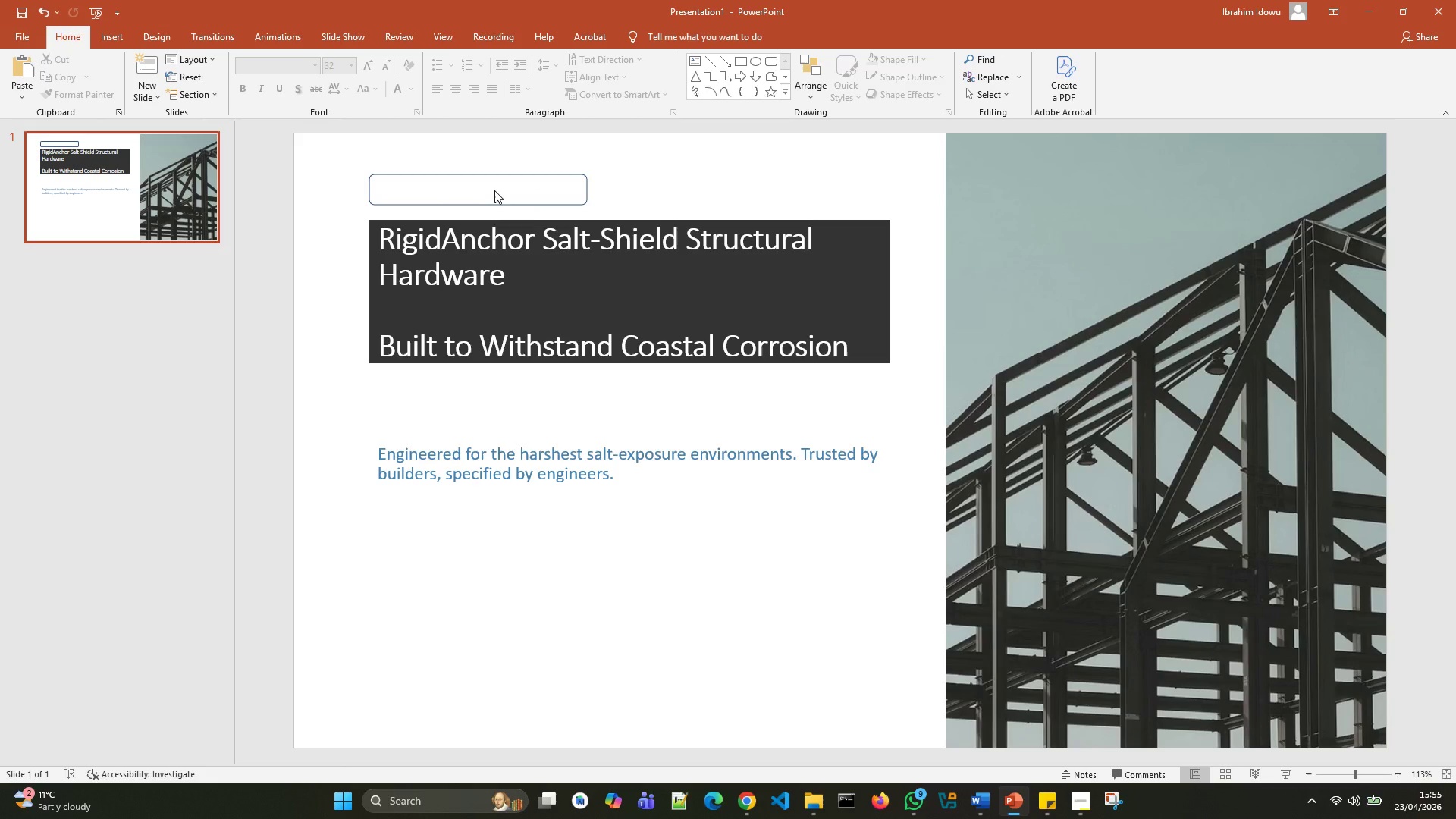 
triple_click([494, 190])
 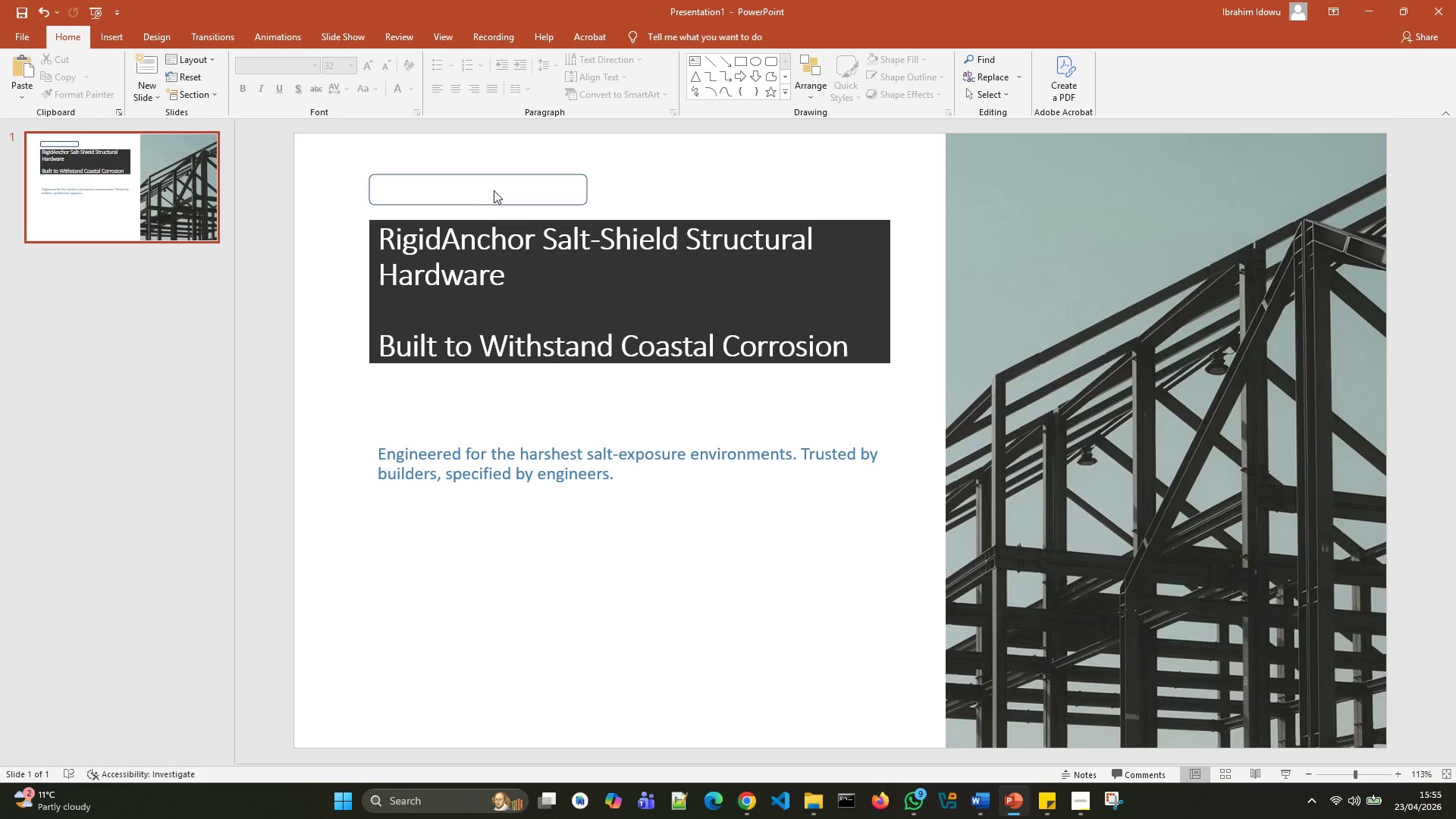 
right_click([494, 190])
 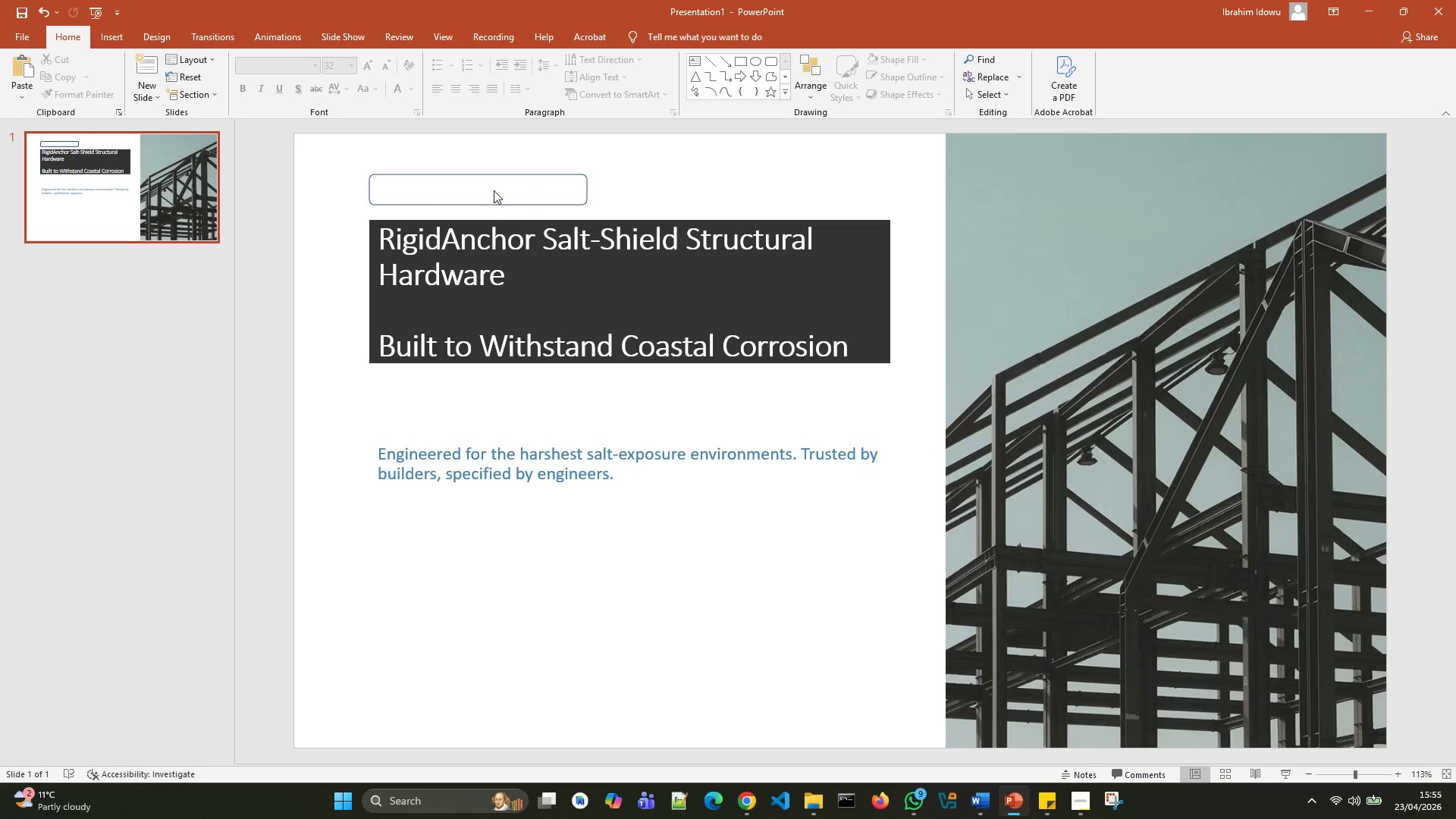 
double_click([494, 190])
 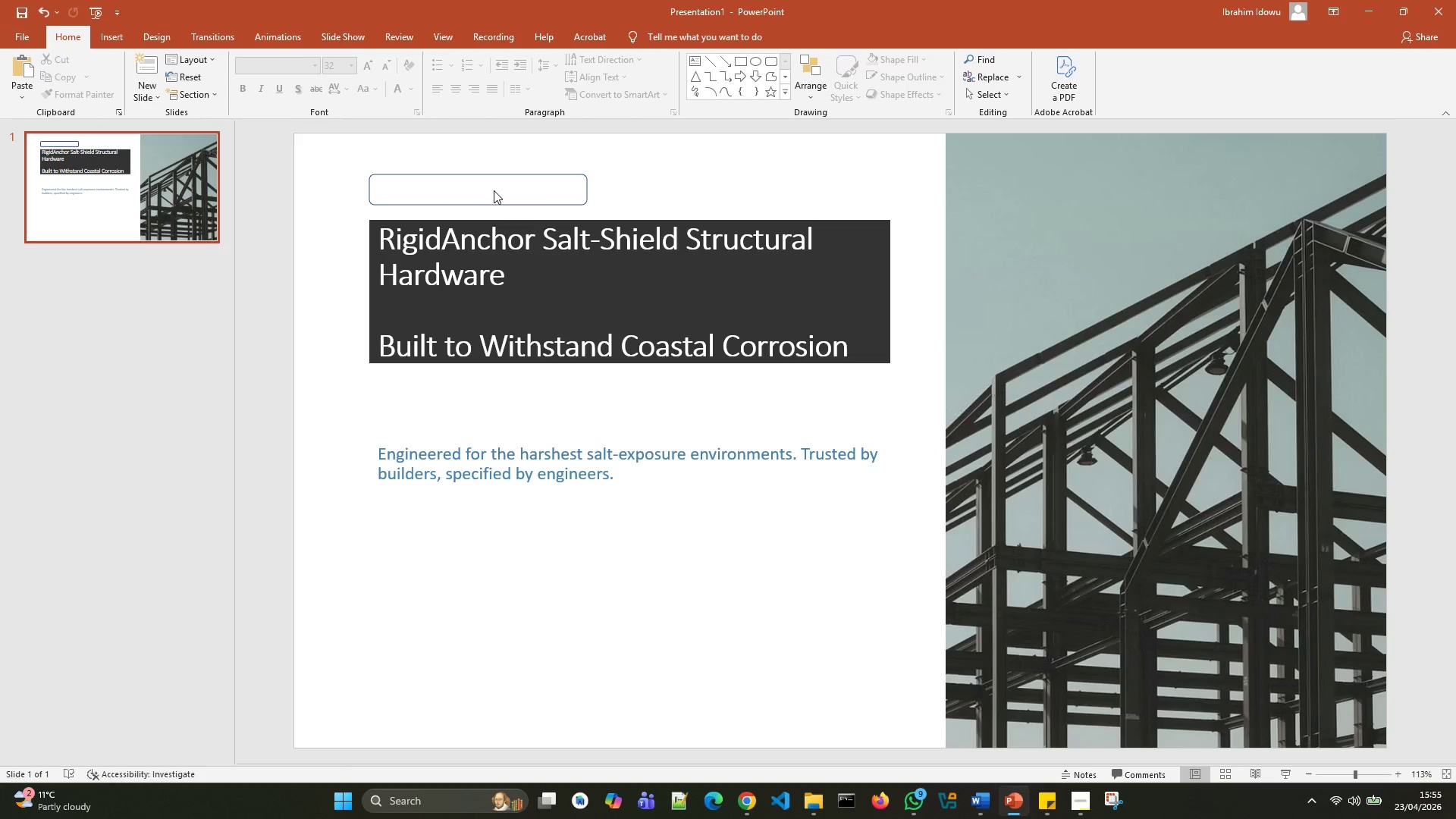 
triple_click([494, 190])
 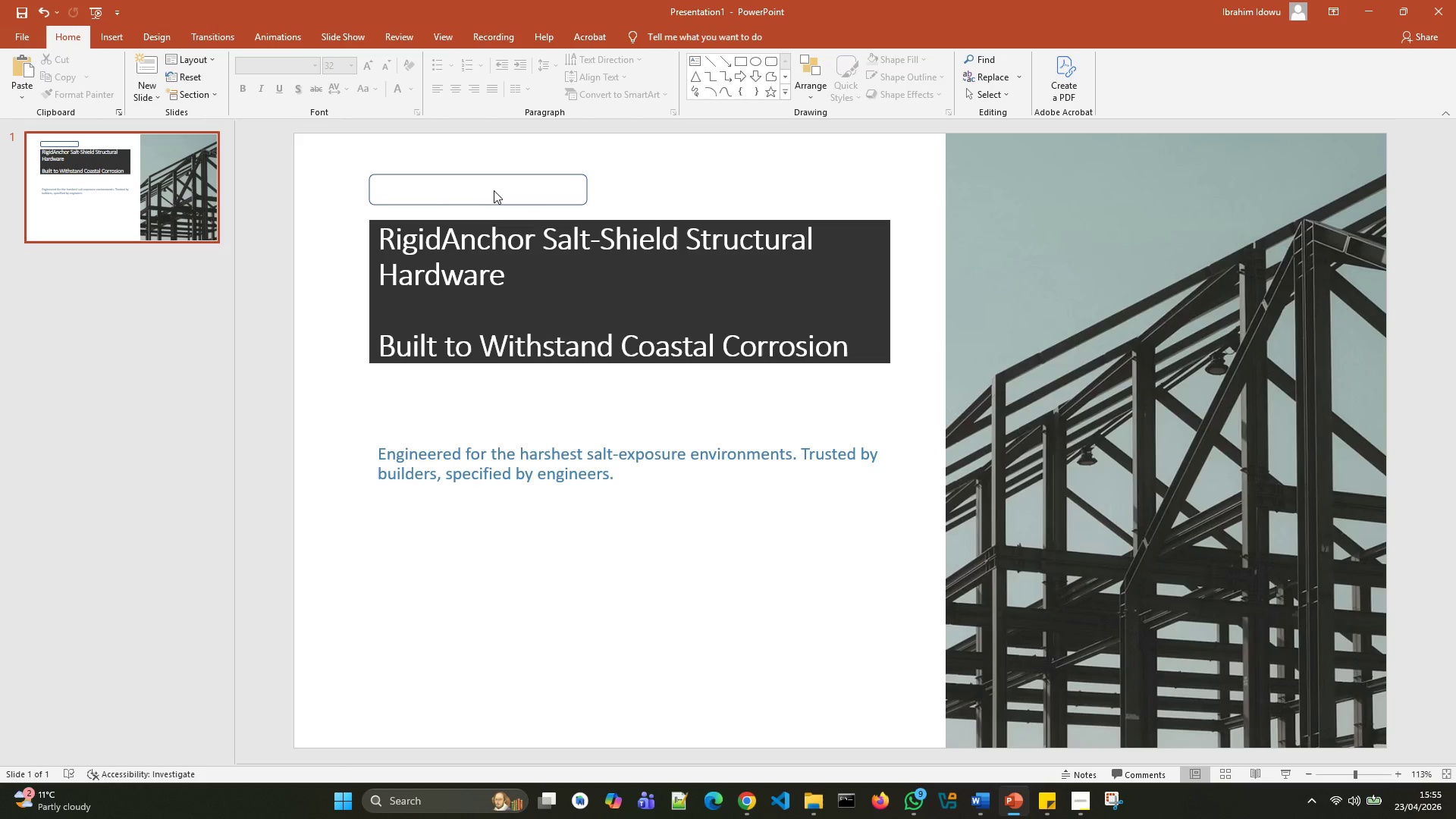 
type(ri)
 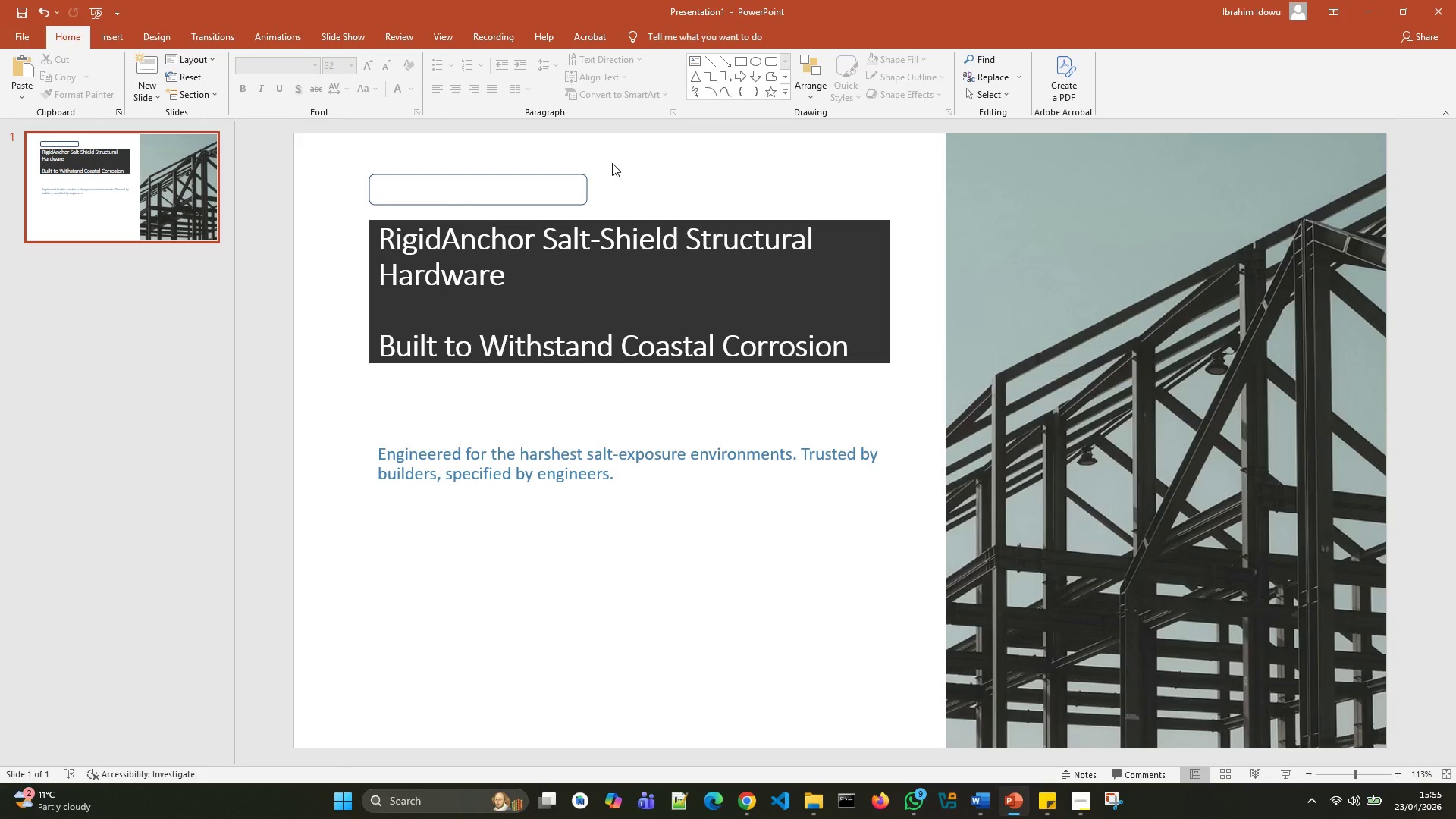 
double_click([545, 193])
 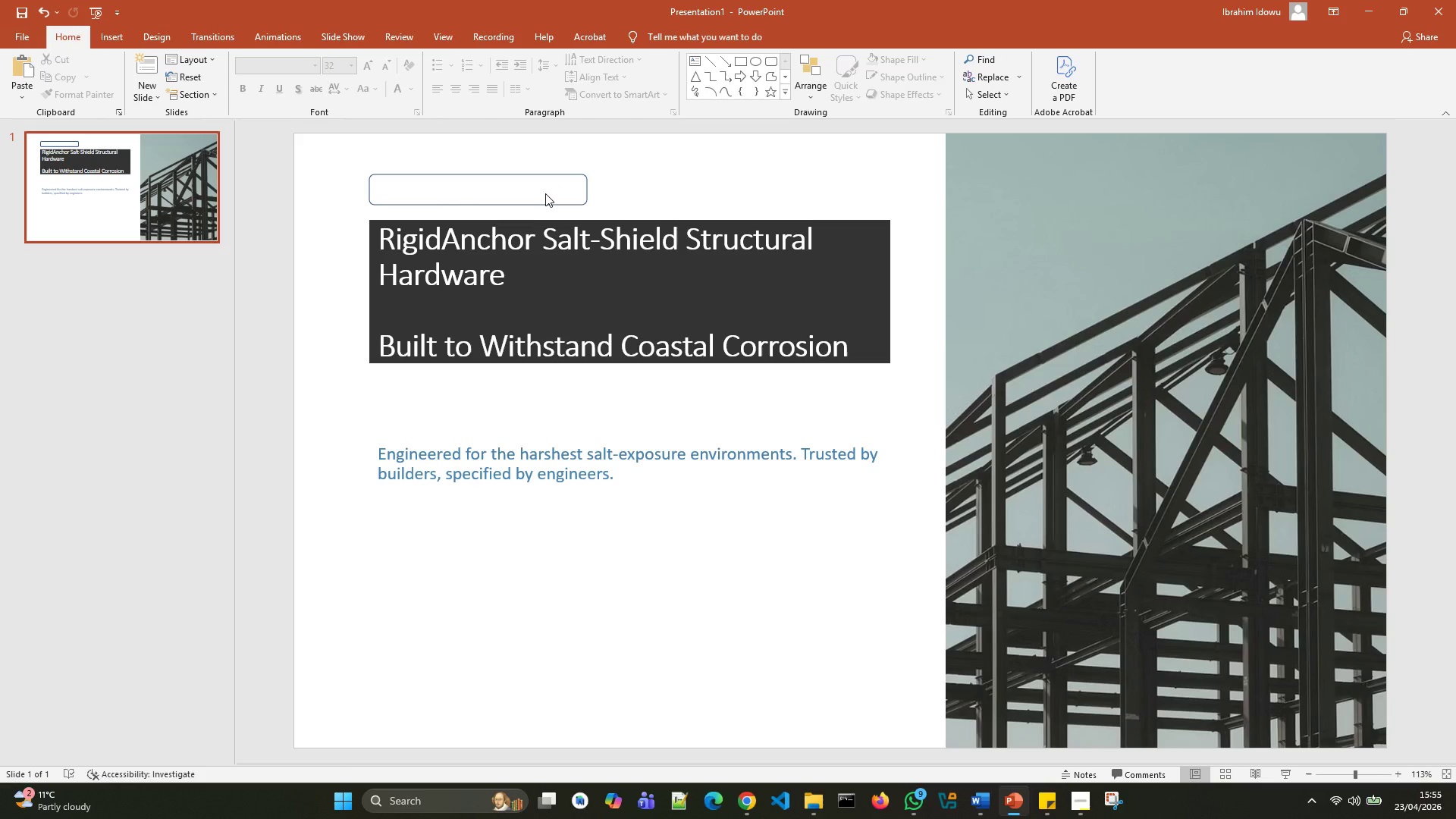 
key(Control+Z)
 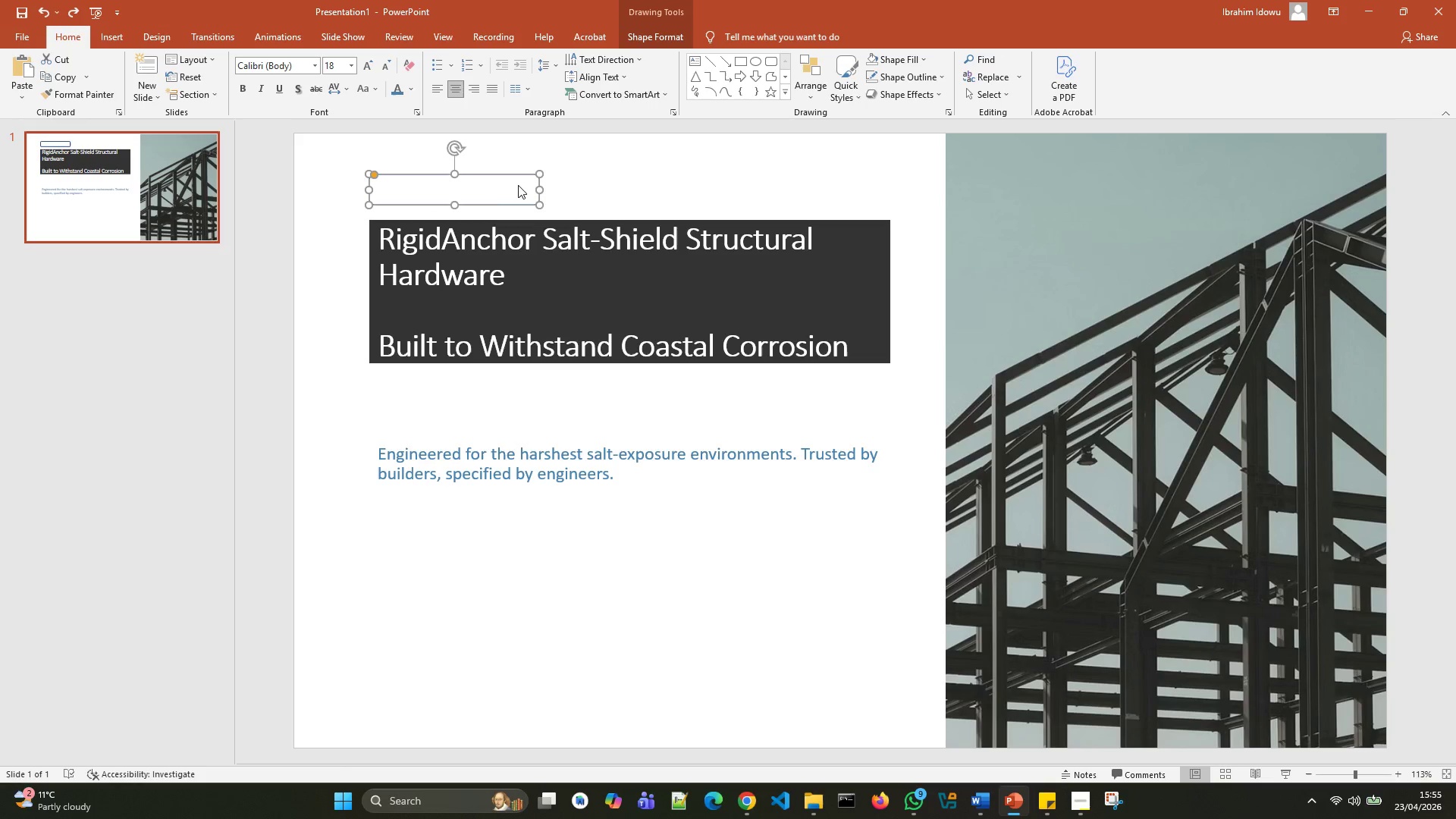 
left_click([500, 180])
 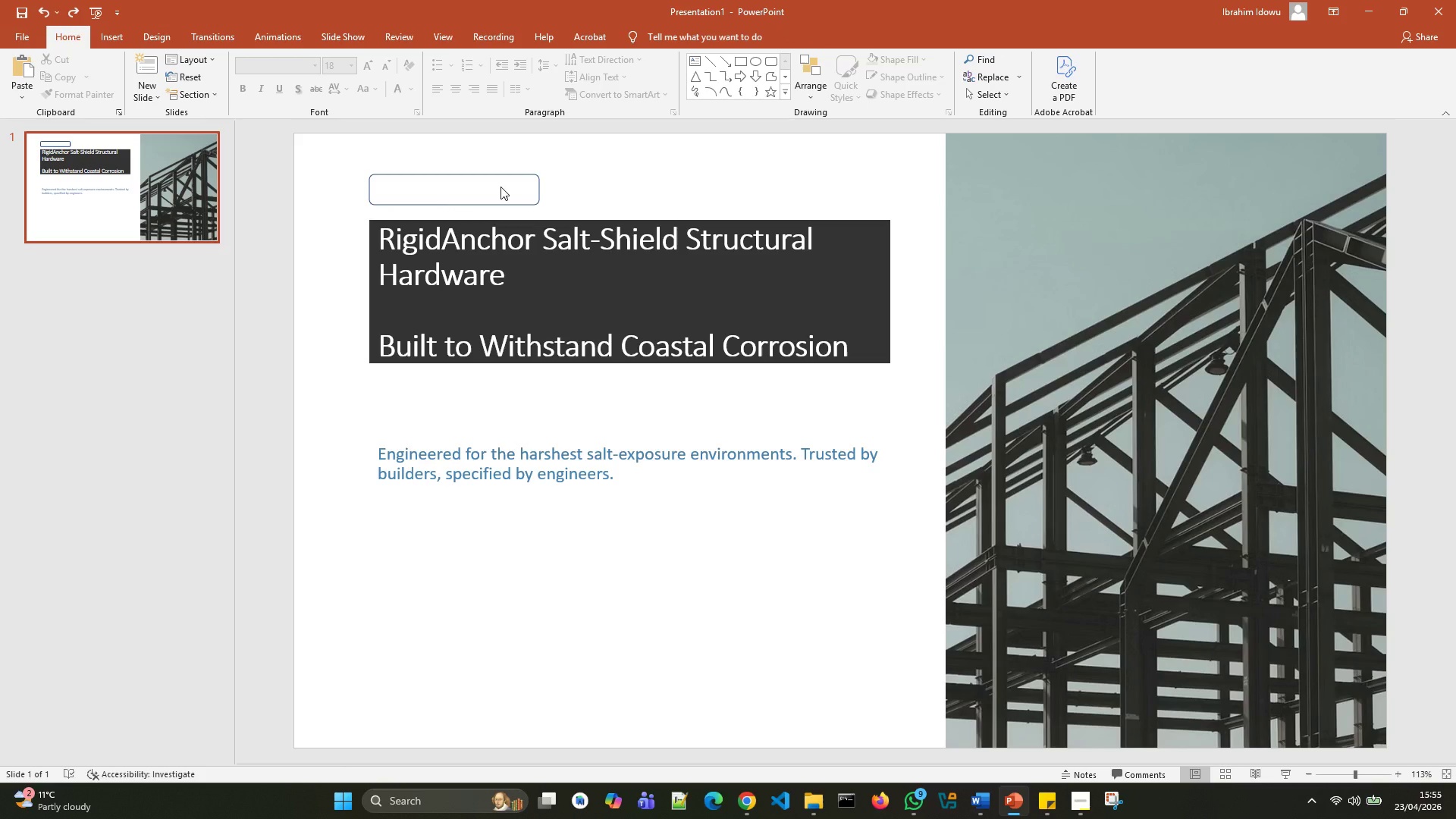 
double_click([500, 187])
 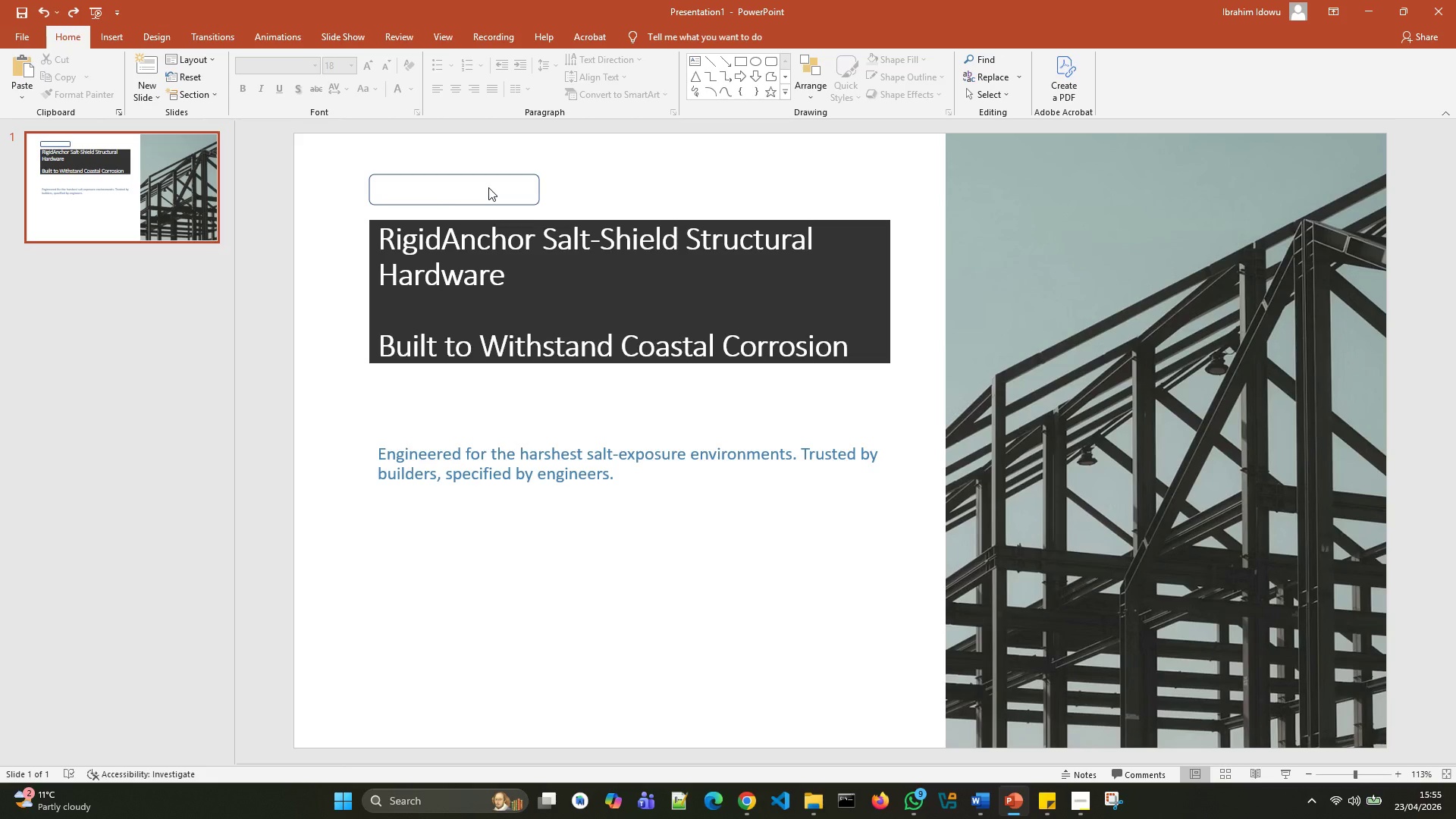 
wait(6.67)
 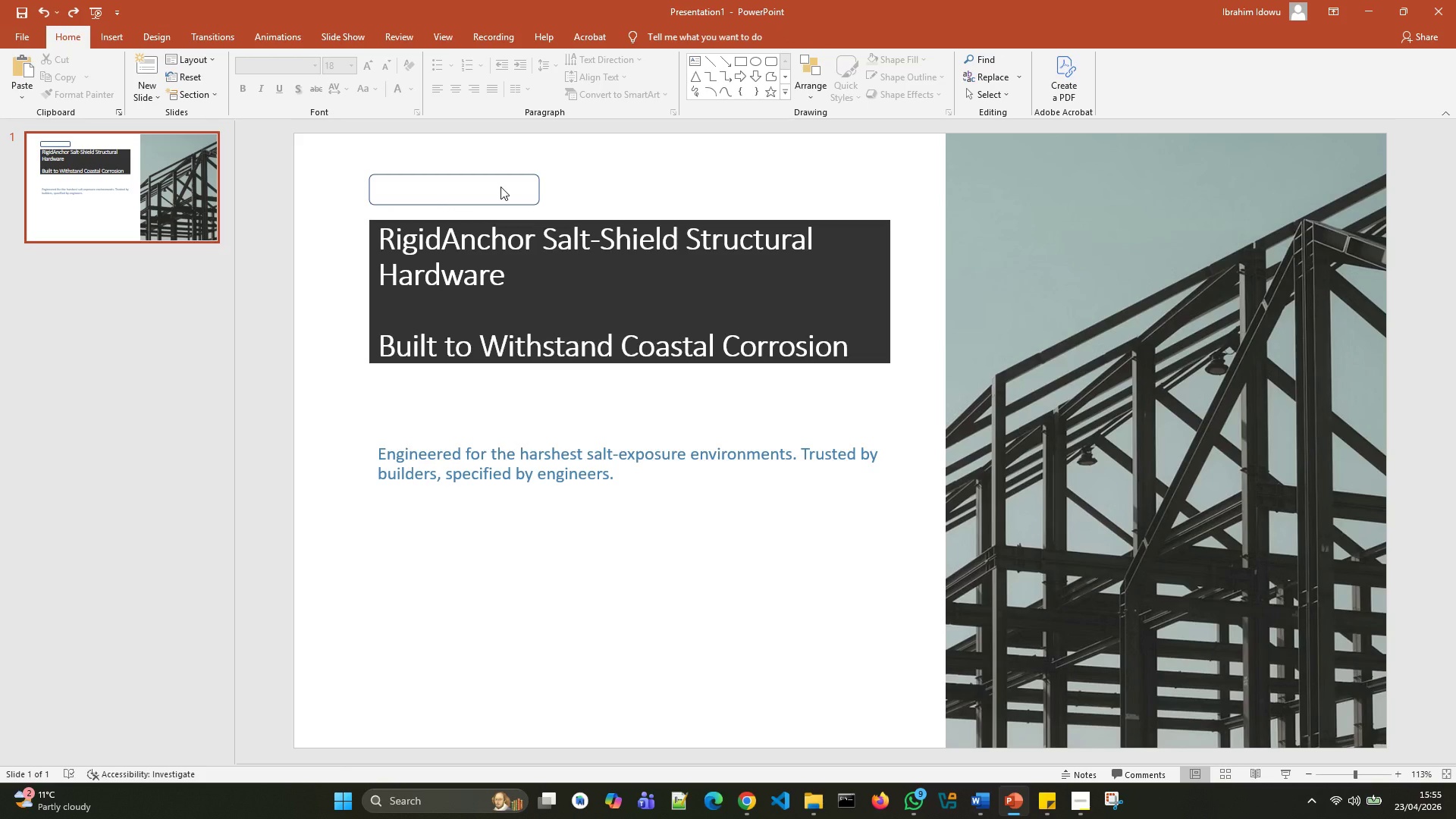 
left_click([573, 190])
 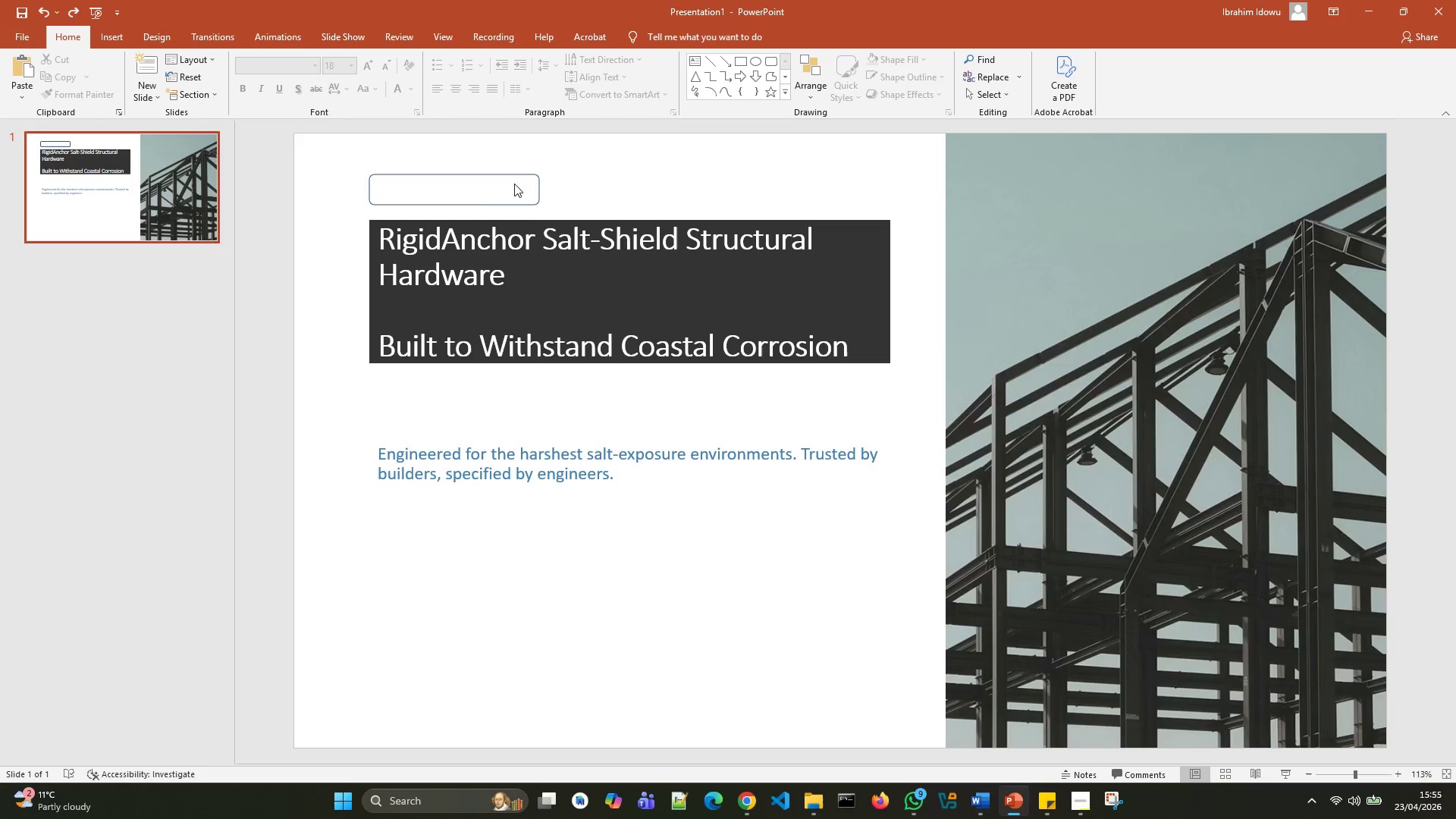 
left_click([494, 184])
 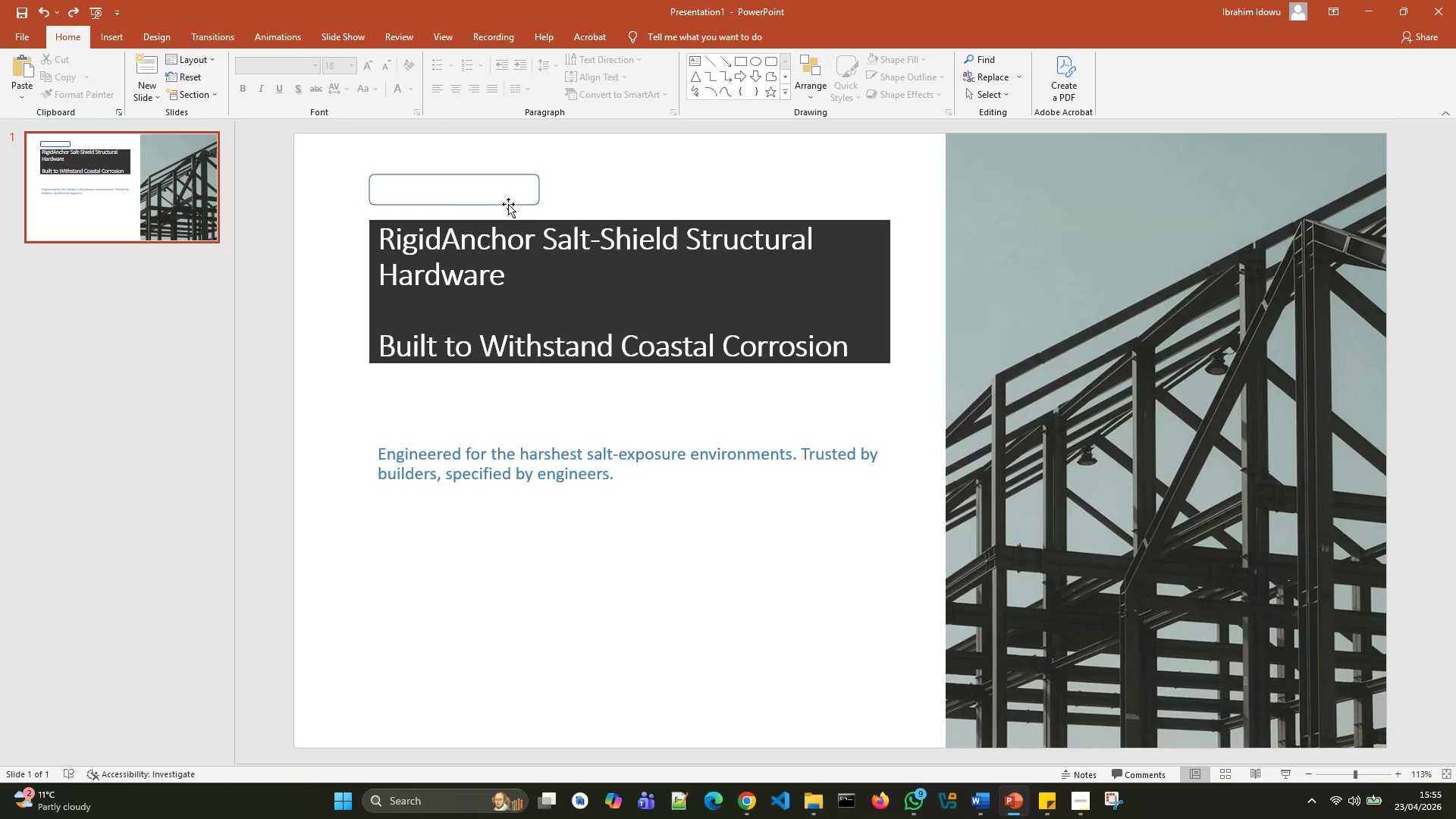 
left_click([508, 204])
 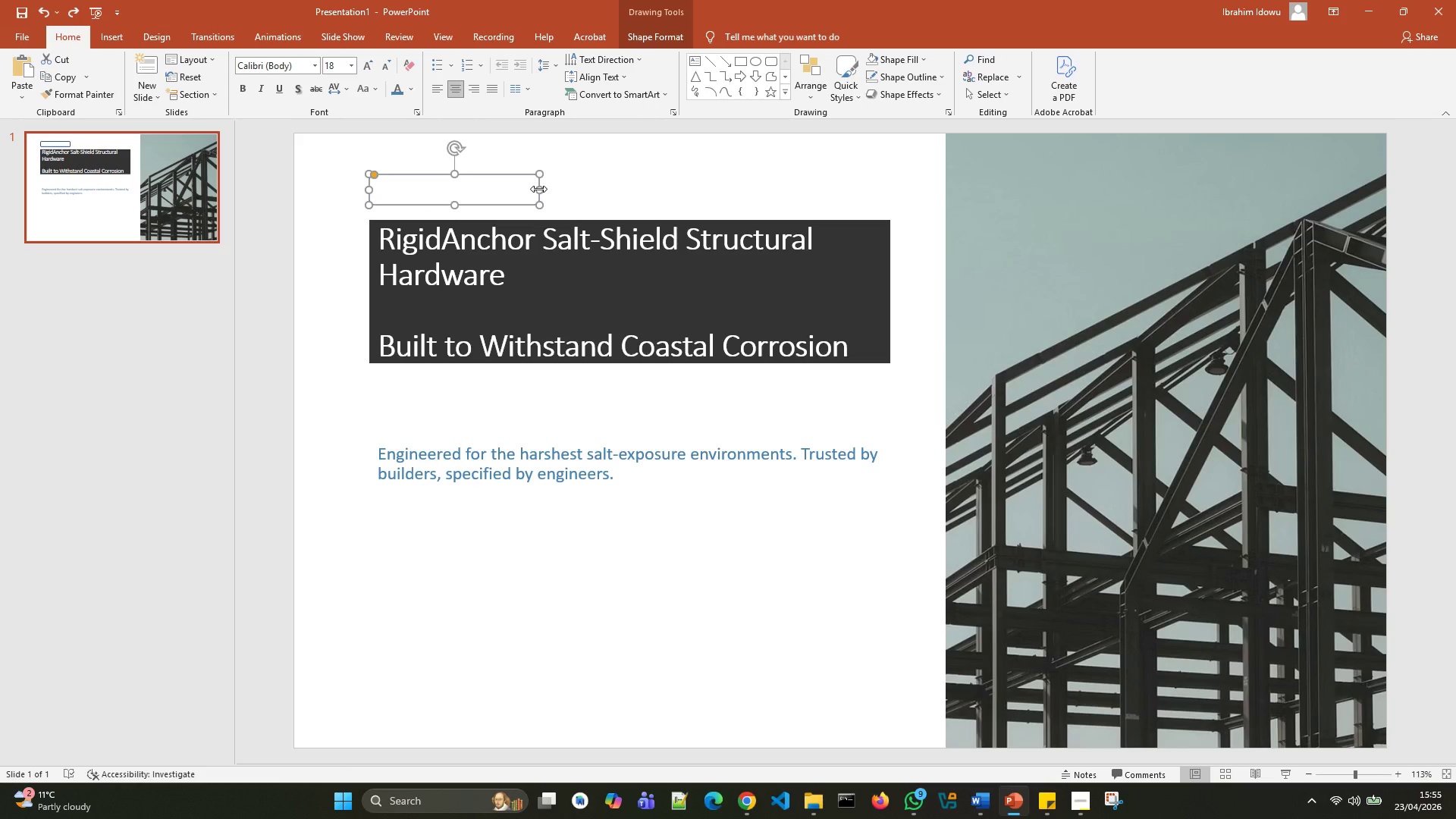 
left_click_drag(start_coordinate=[540, 189], to_coordinate=[558, 187])
 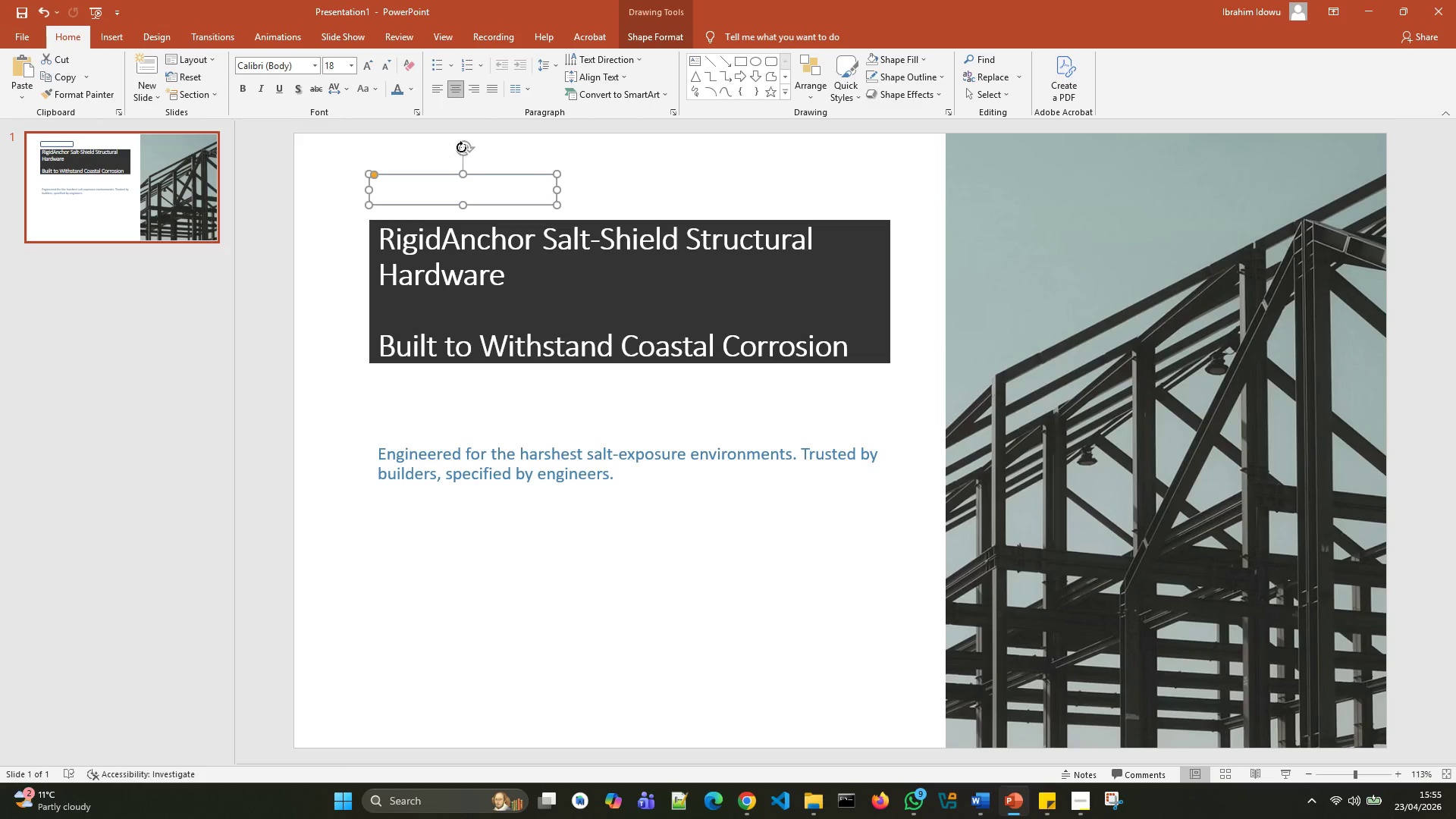 
wait(8.99)
 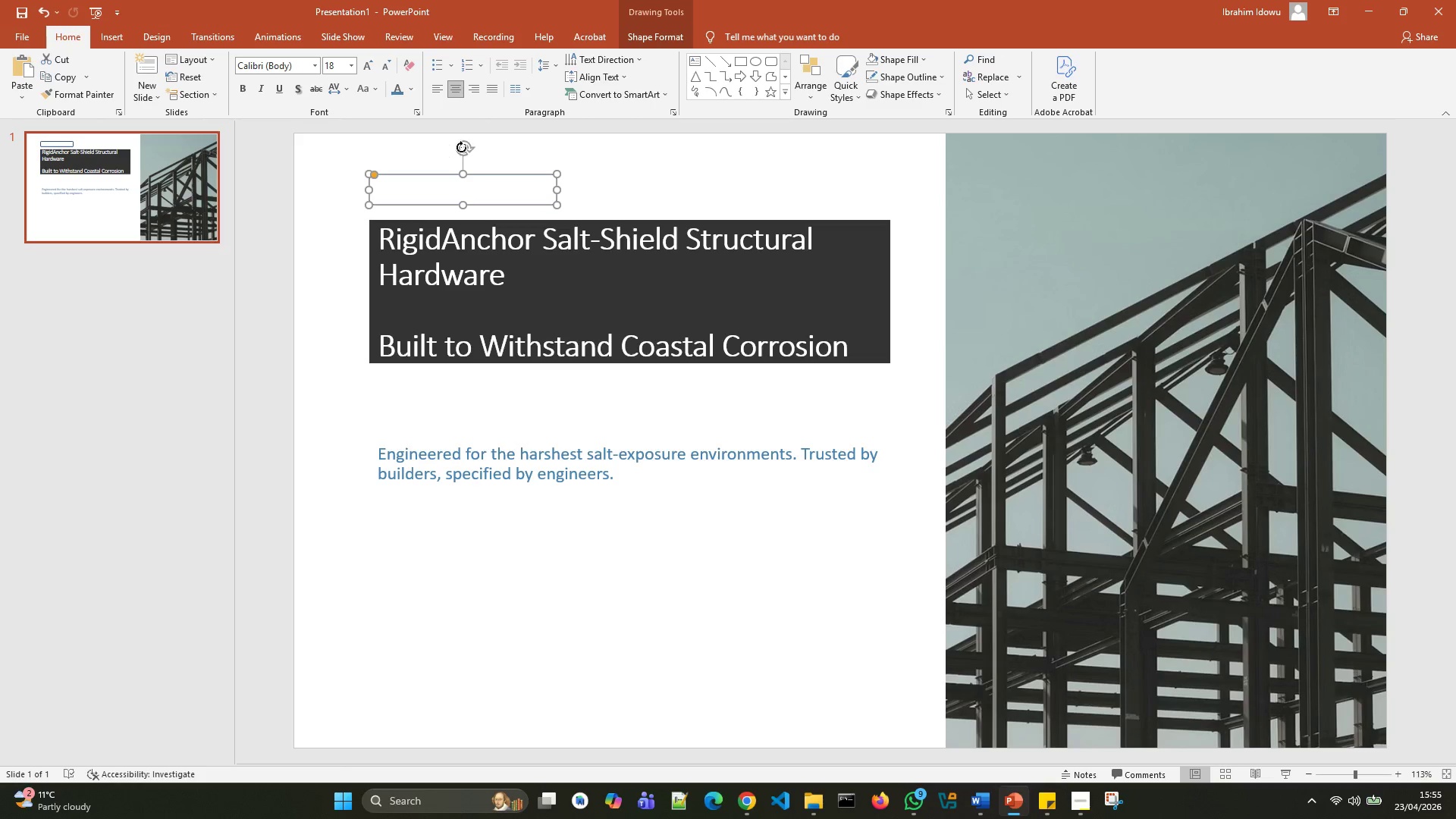 
left_click([934, 78])
 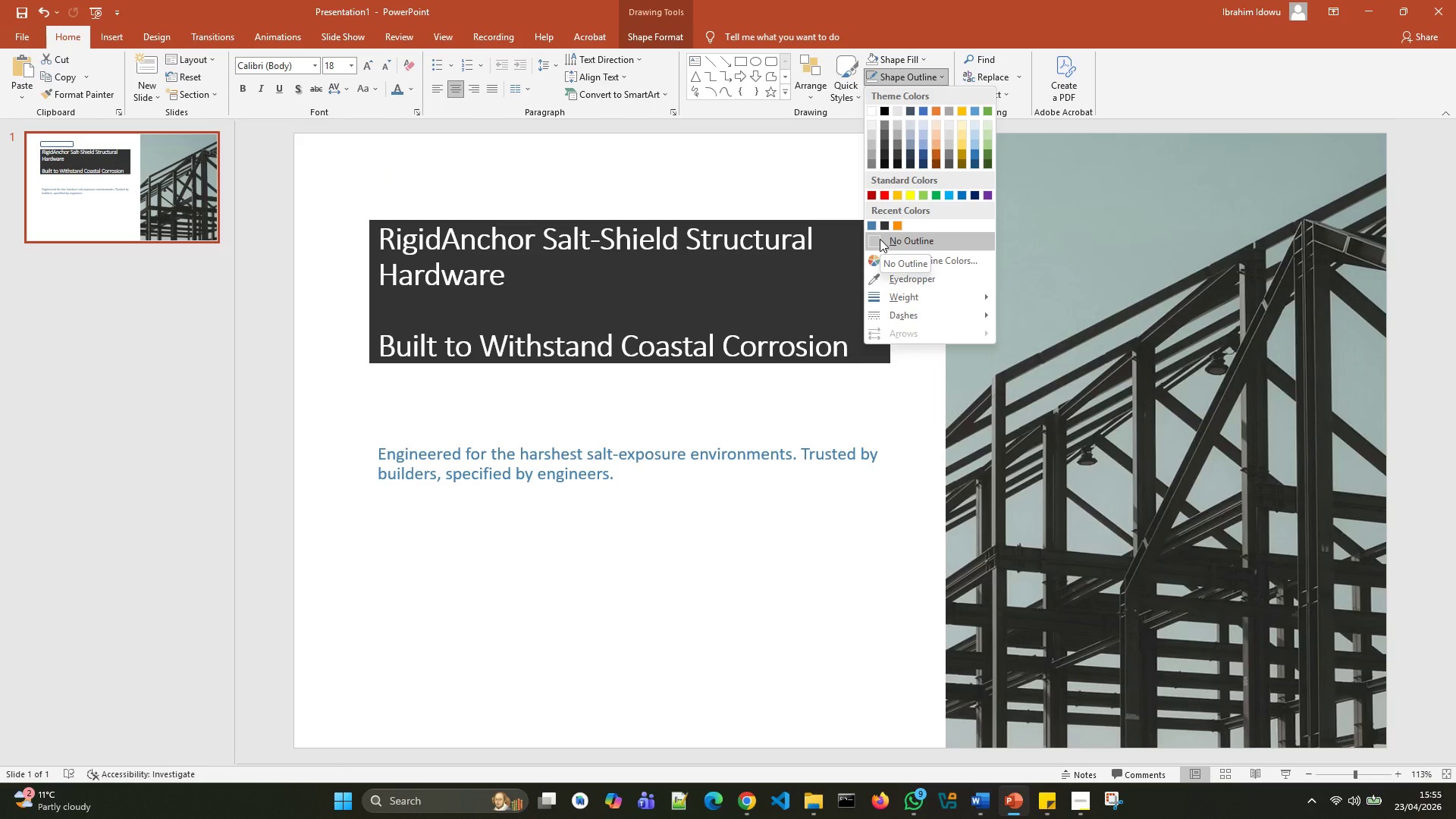 
wait(6.69)
 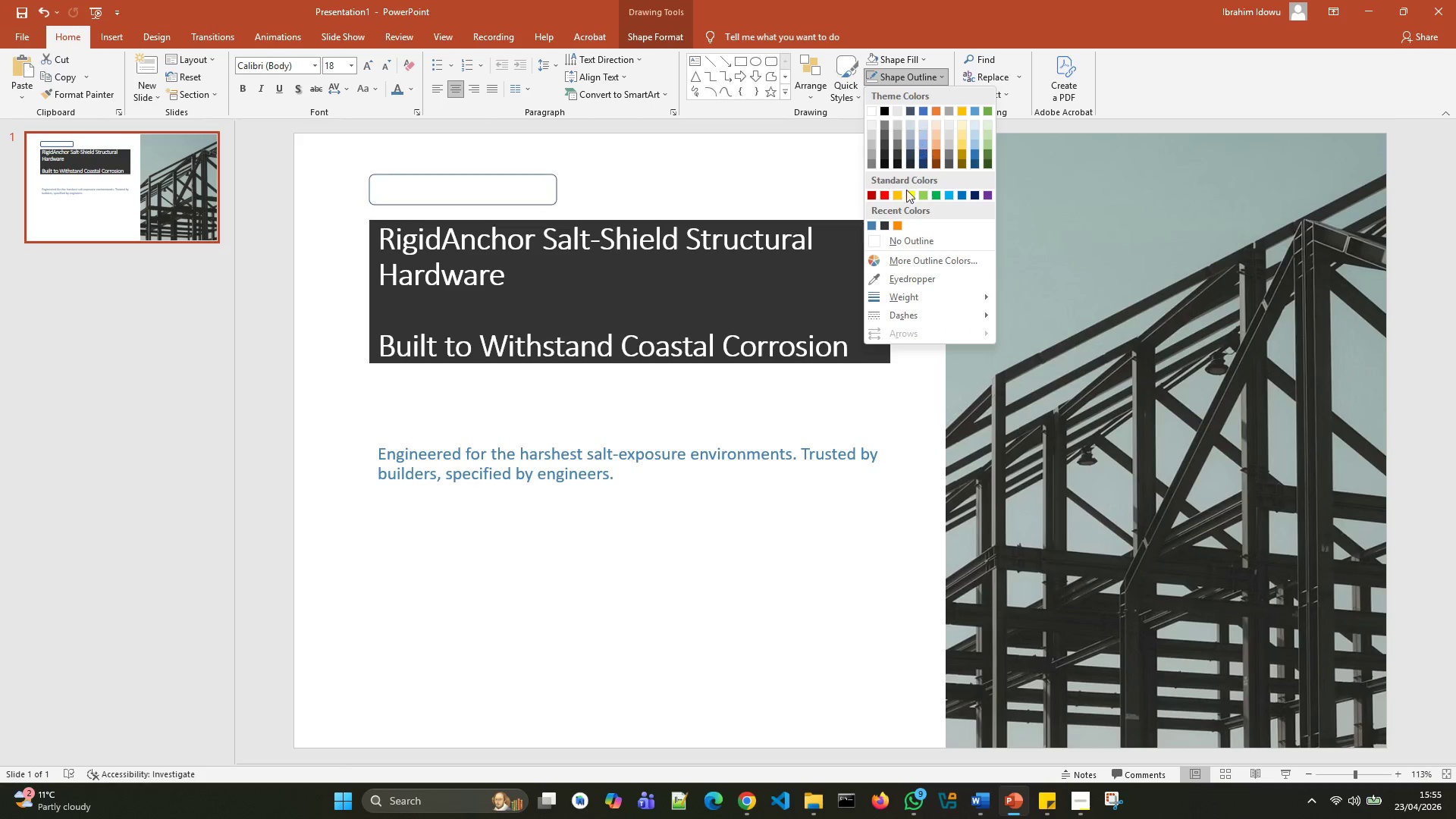 
left_click([924, 55])
 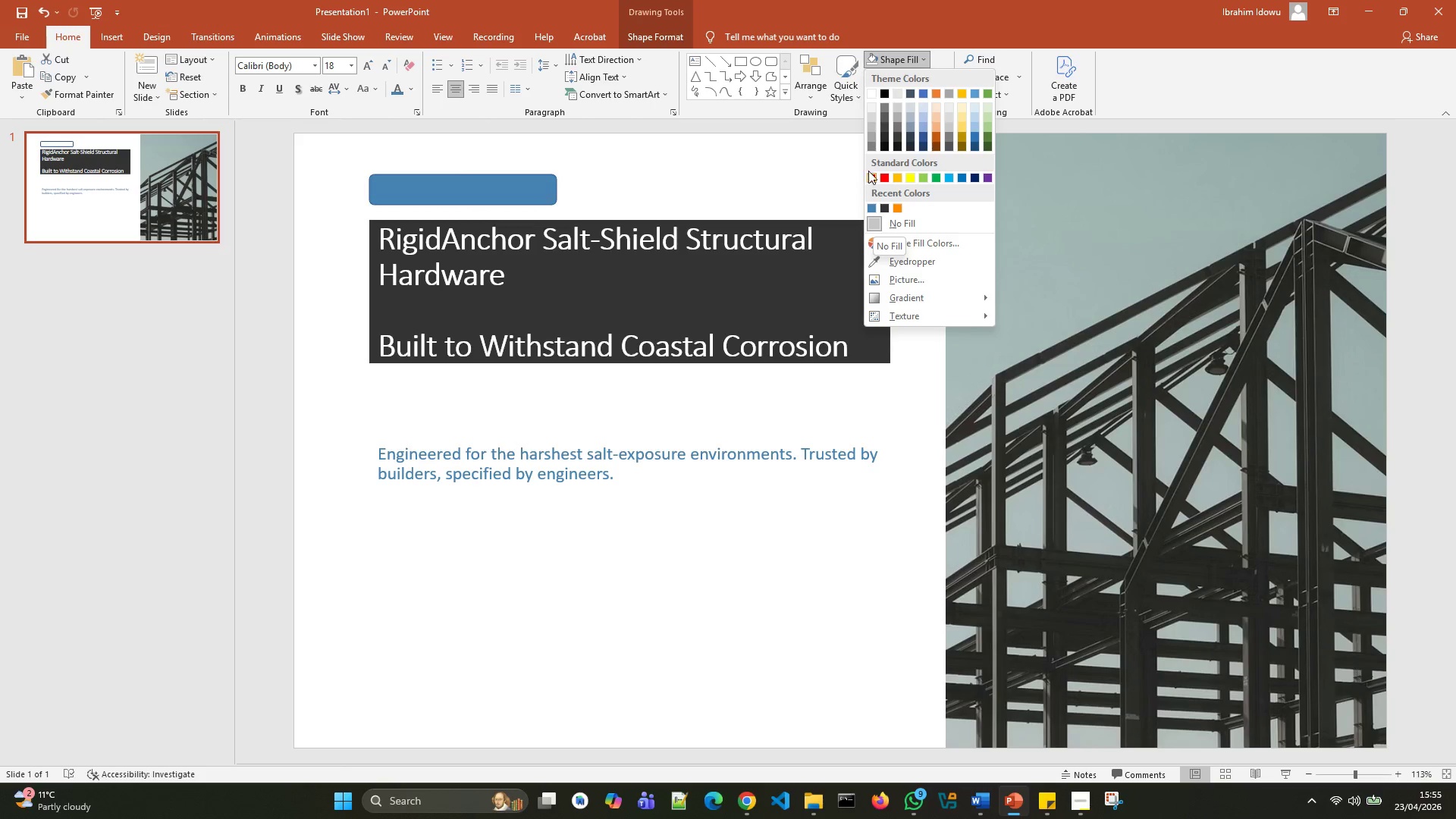 
wait(5.8)
 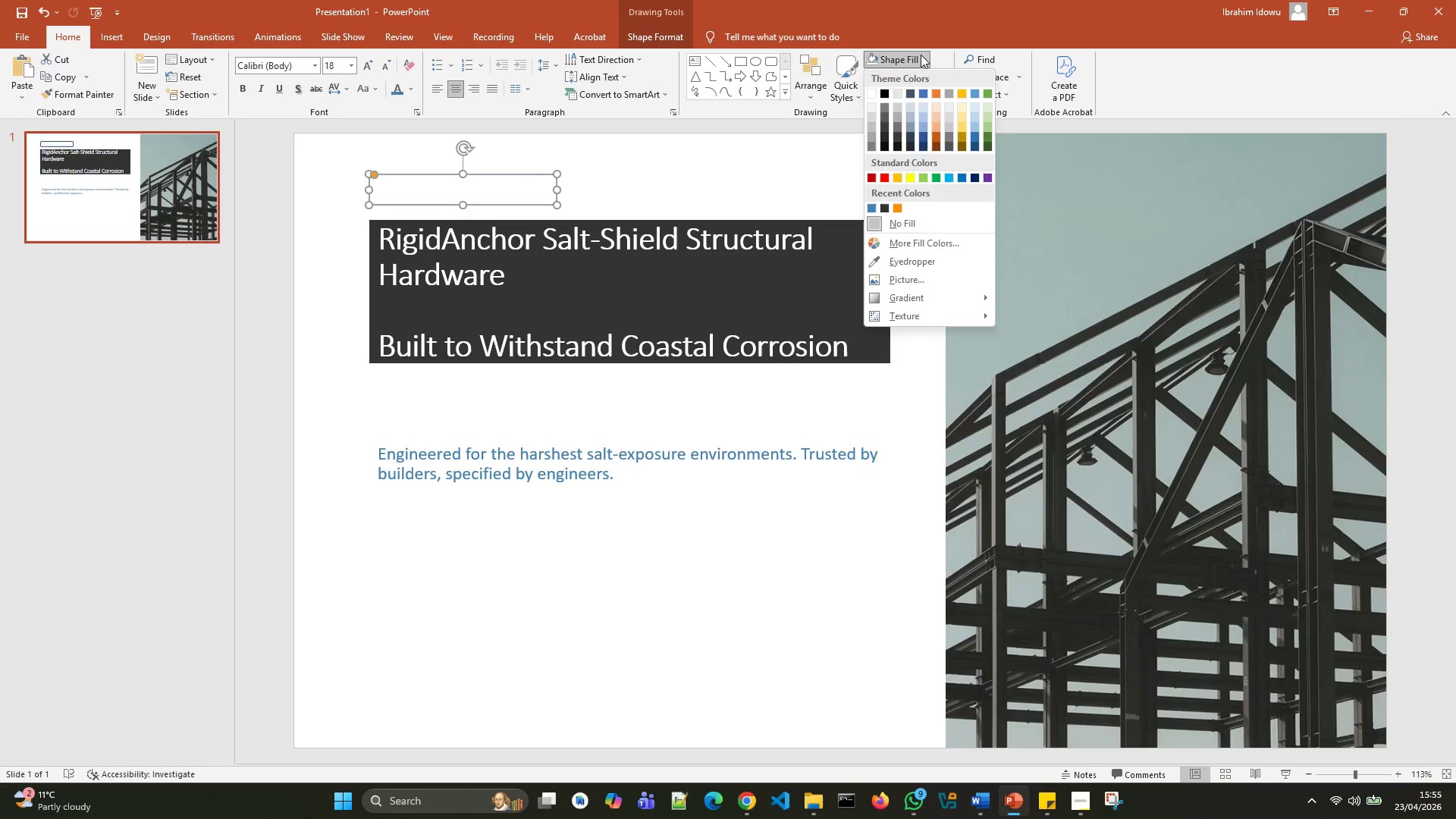 
left_click([868, 91])
 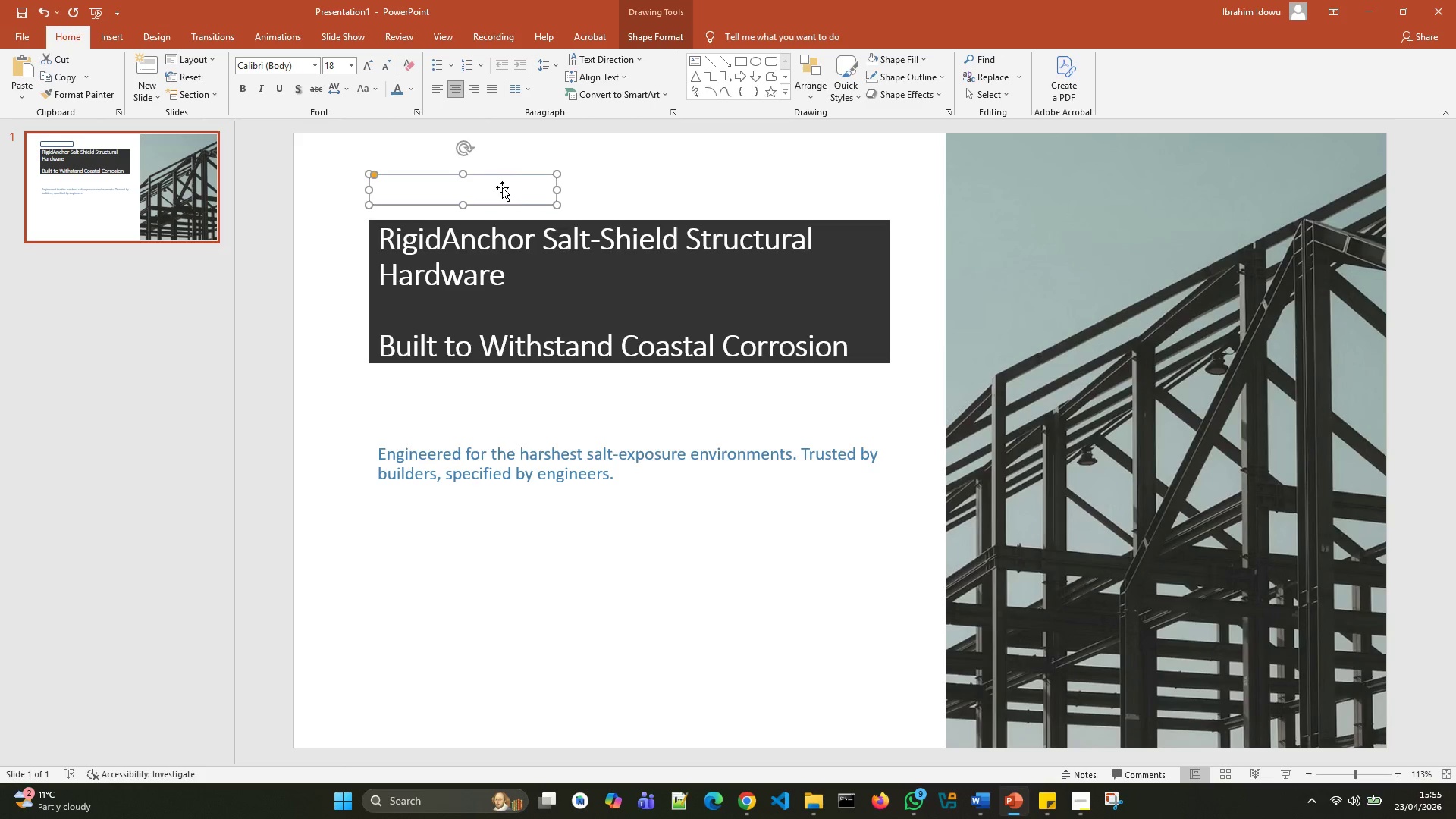 
left_click([502, 187])
 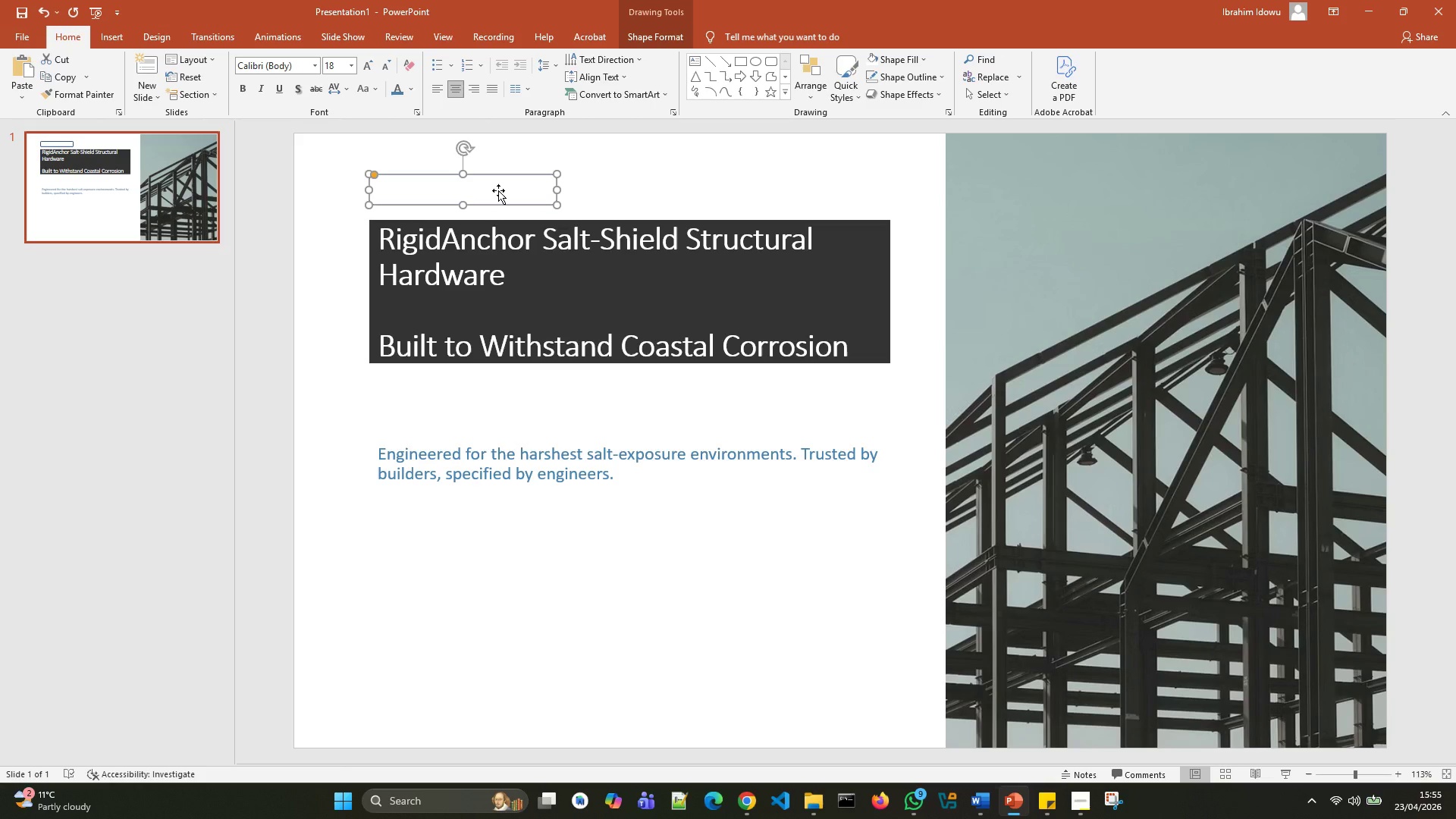 
left_click([498, 190])
 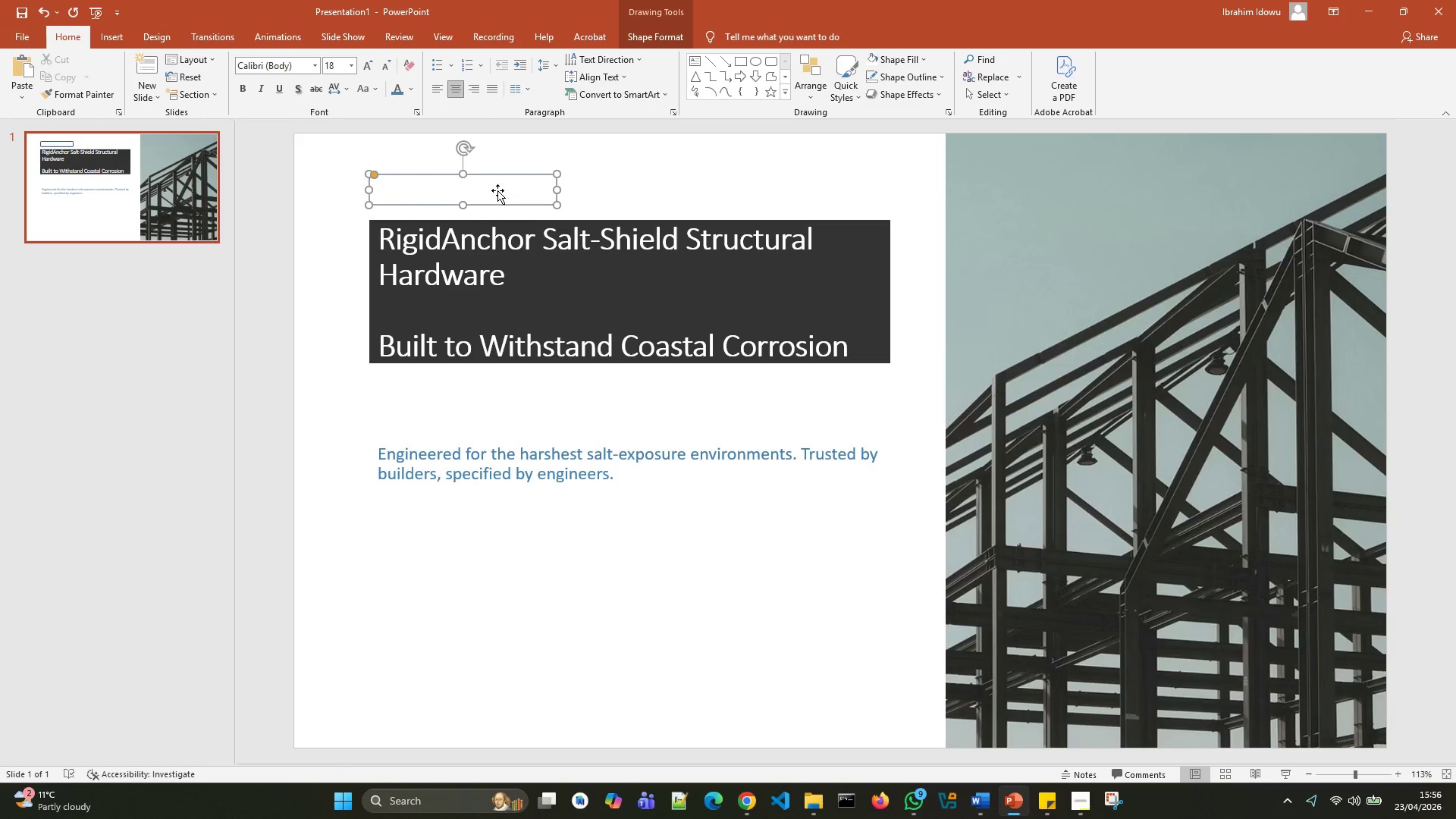 
type(gdf)
key(Backspace)
key(Backspace)
key(Backspace)
key(Backspace)
 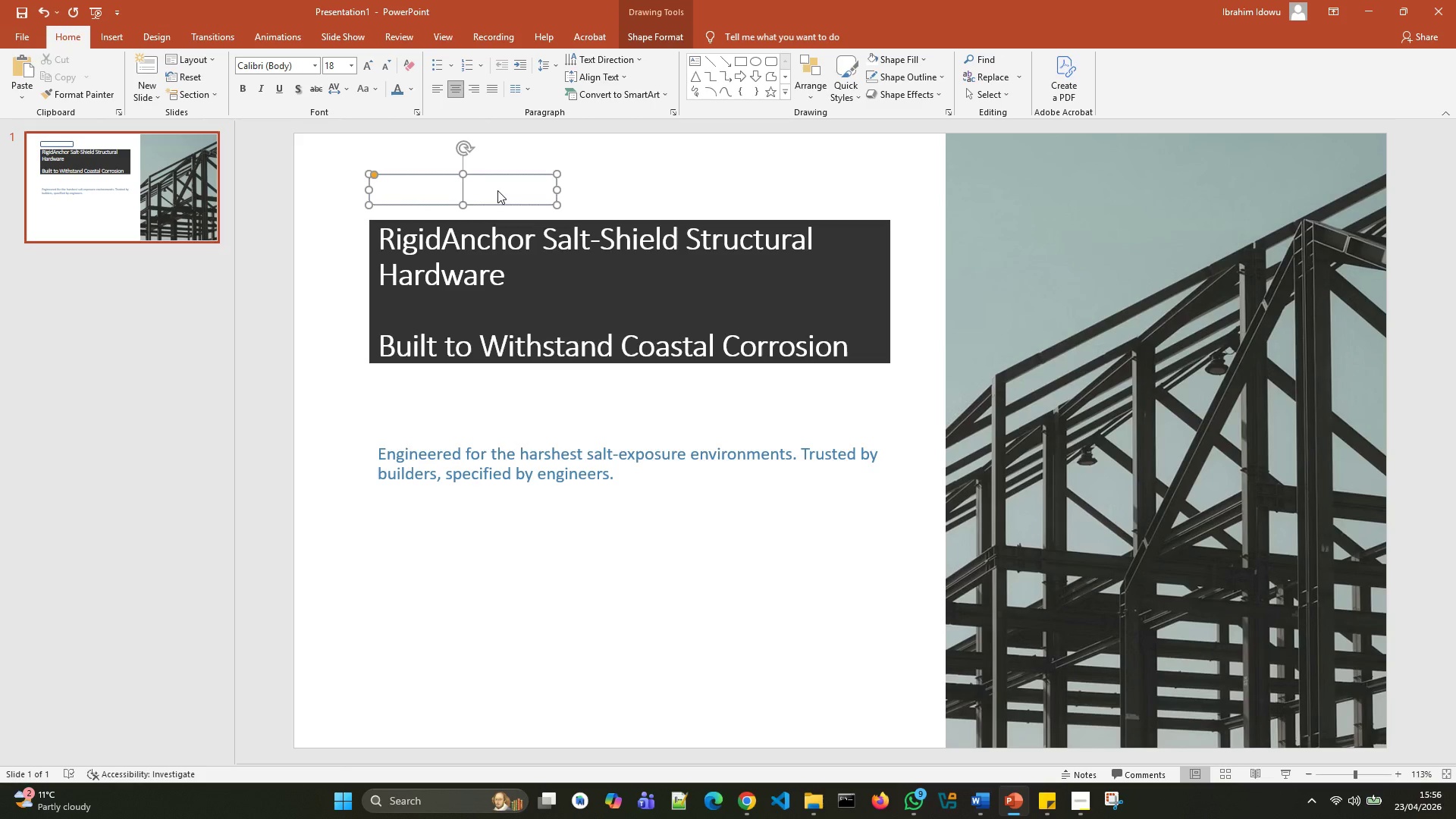 
type(rigidanchor systems)
 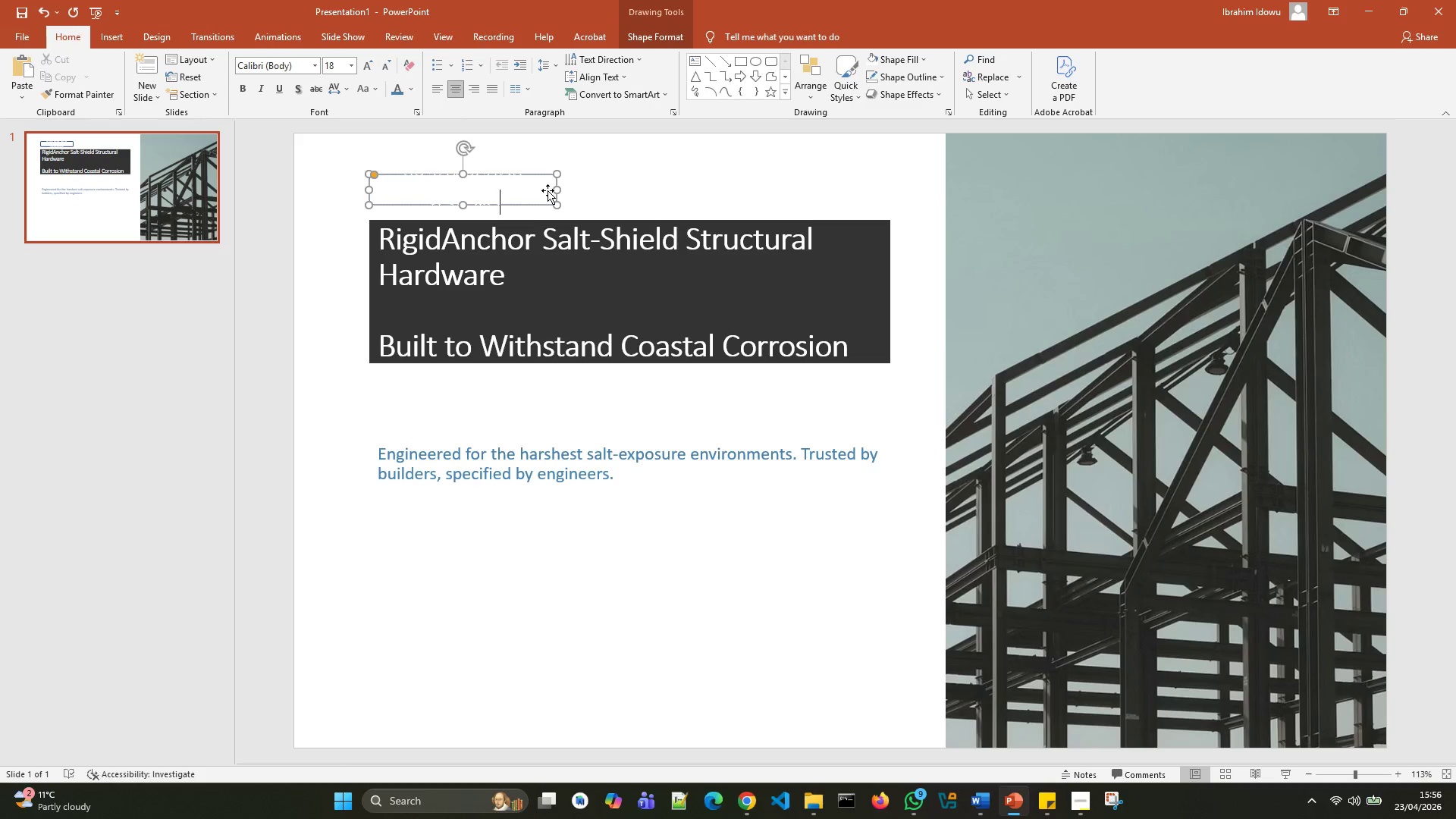 
left_click_drag(start_coordinate=[556, 190], to_coordinate=[596, 188])
 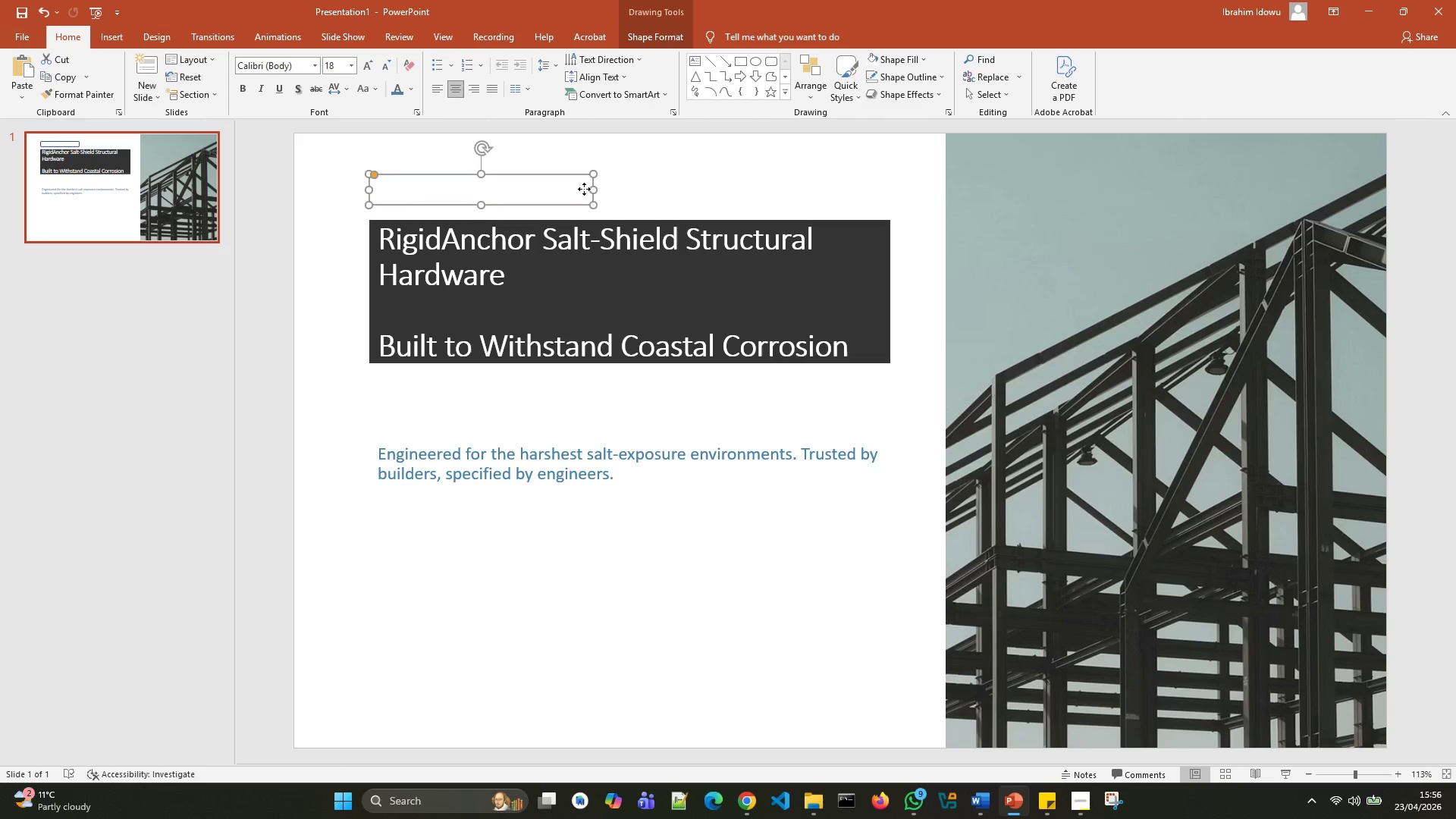 
double_click([584, 189])
 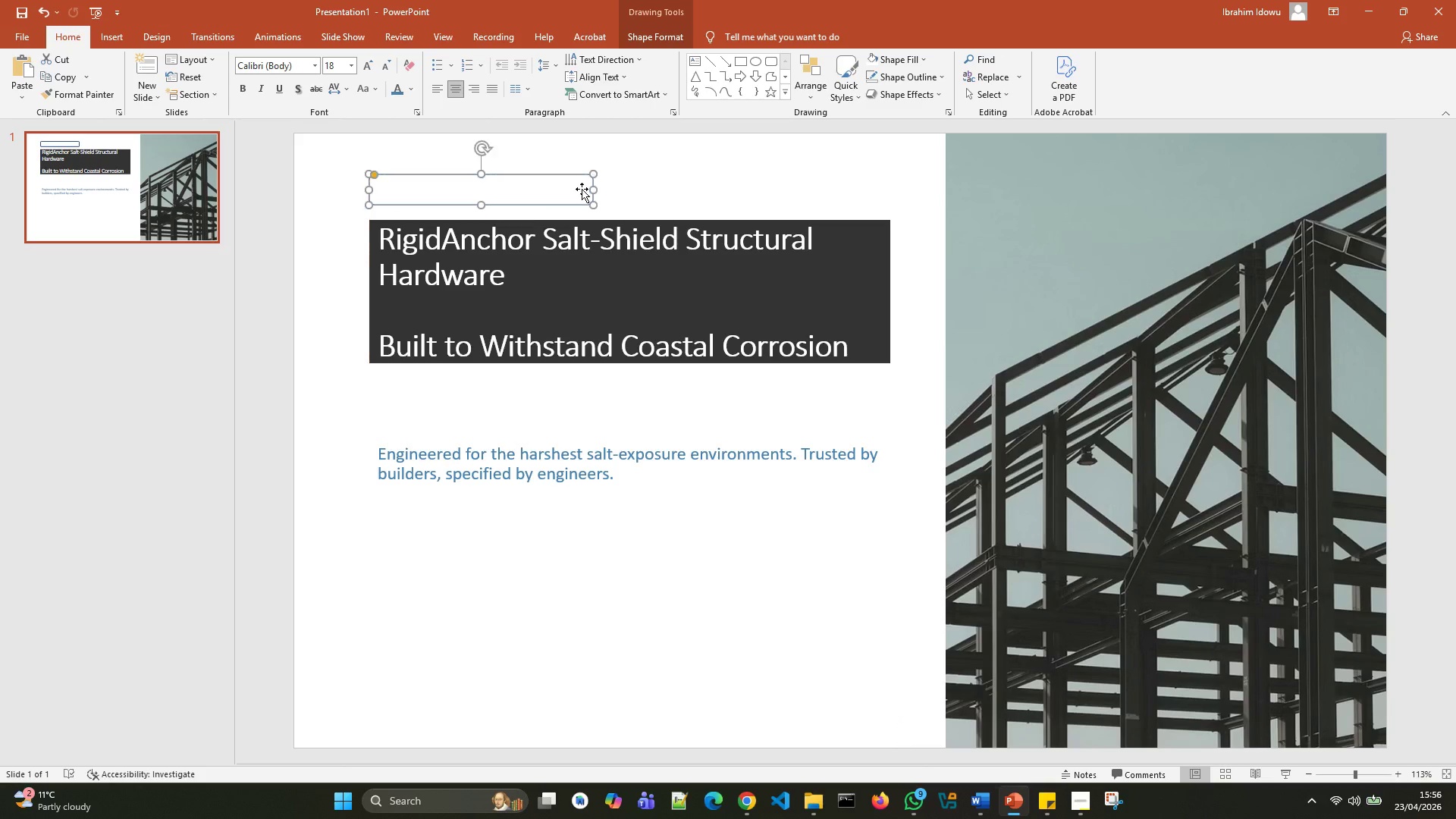 
left_click([576, 188])
 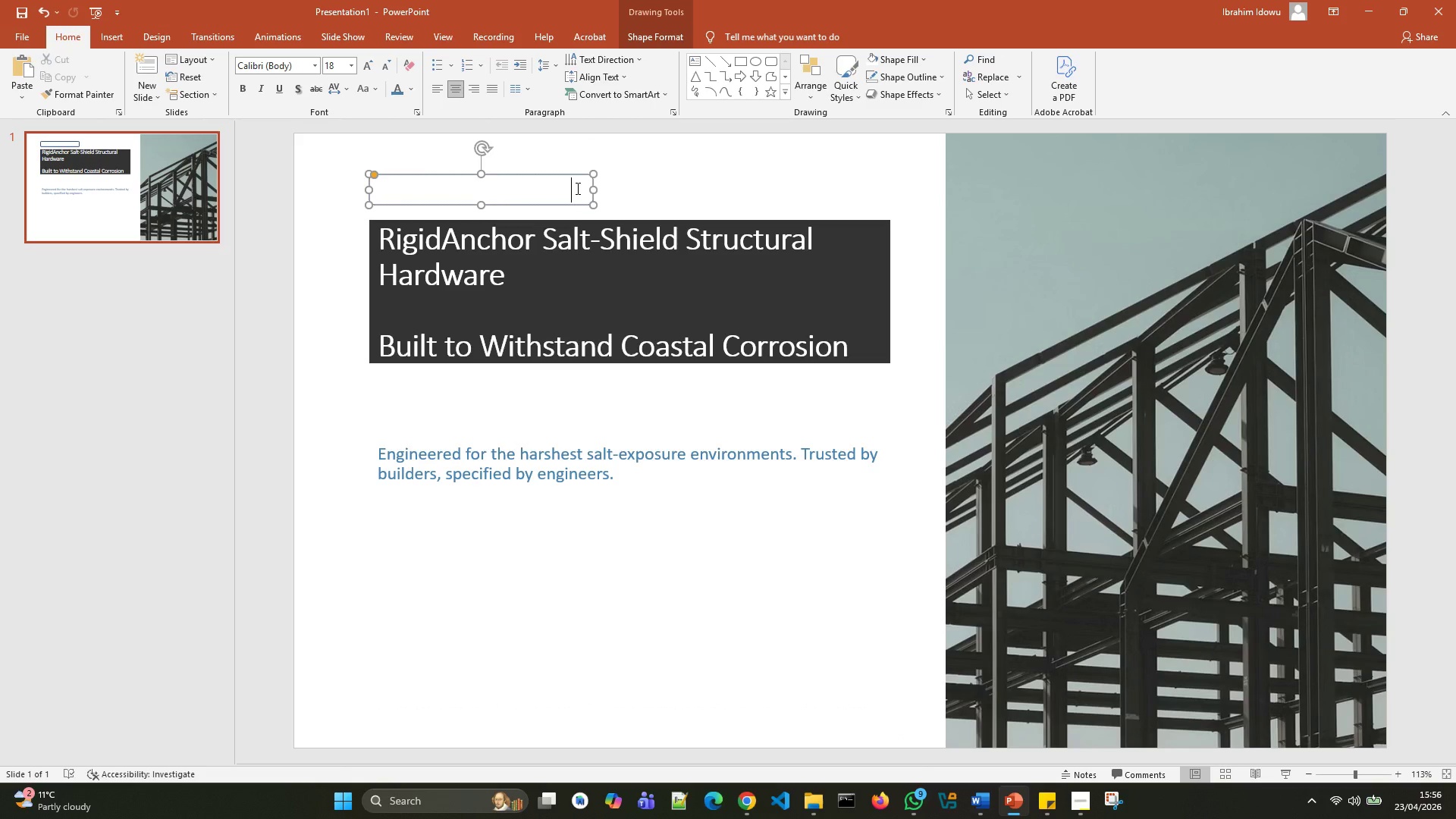 
left_click_drag(start_coordinate=[576, 188], to_coordinate=[425, 191])
 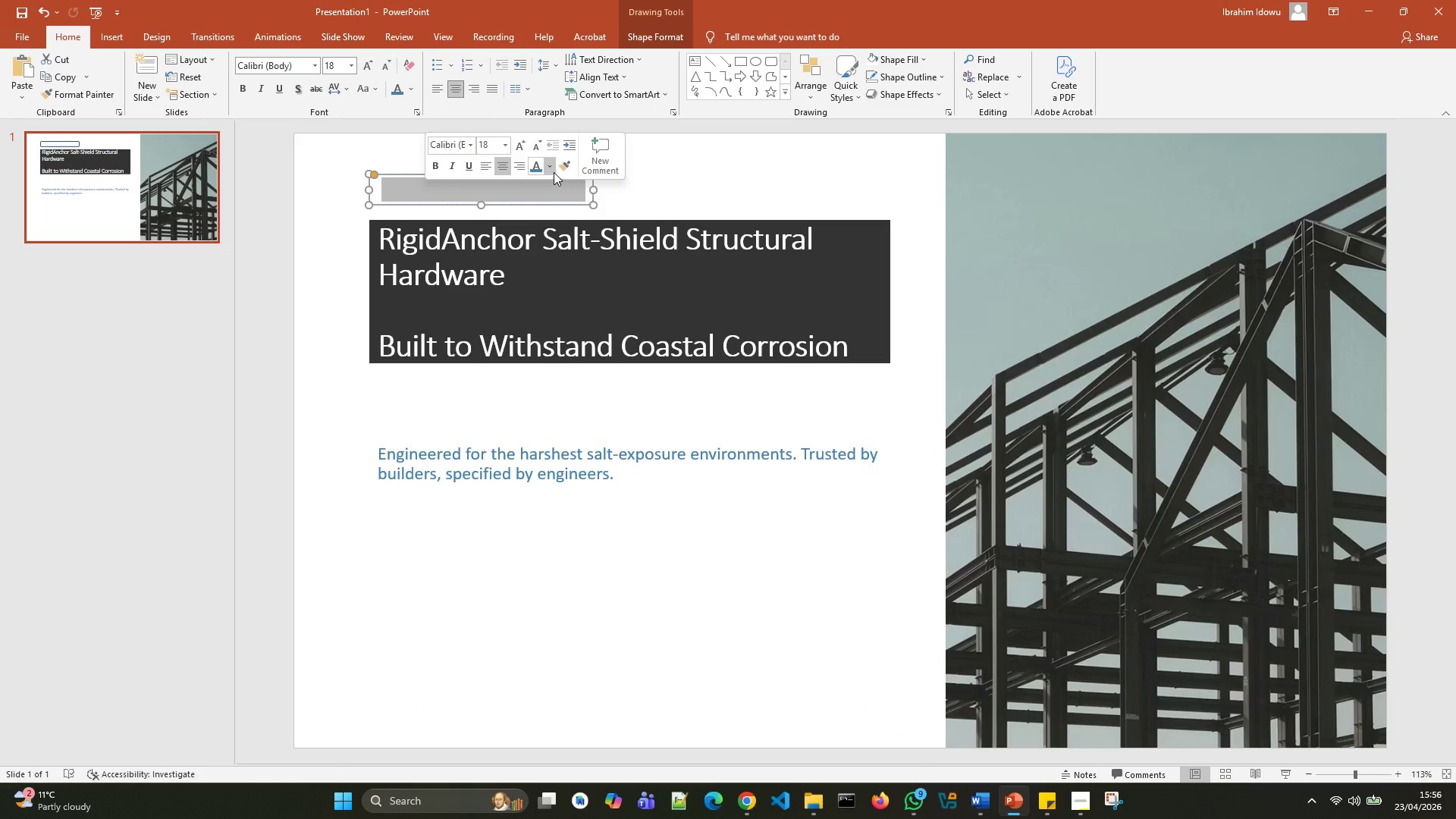 
left_click([554, 172])
 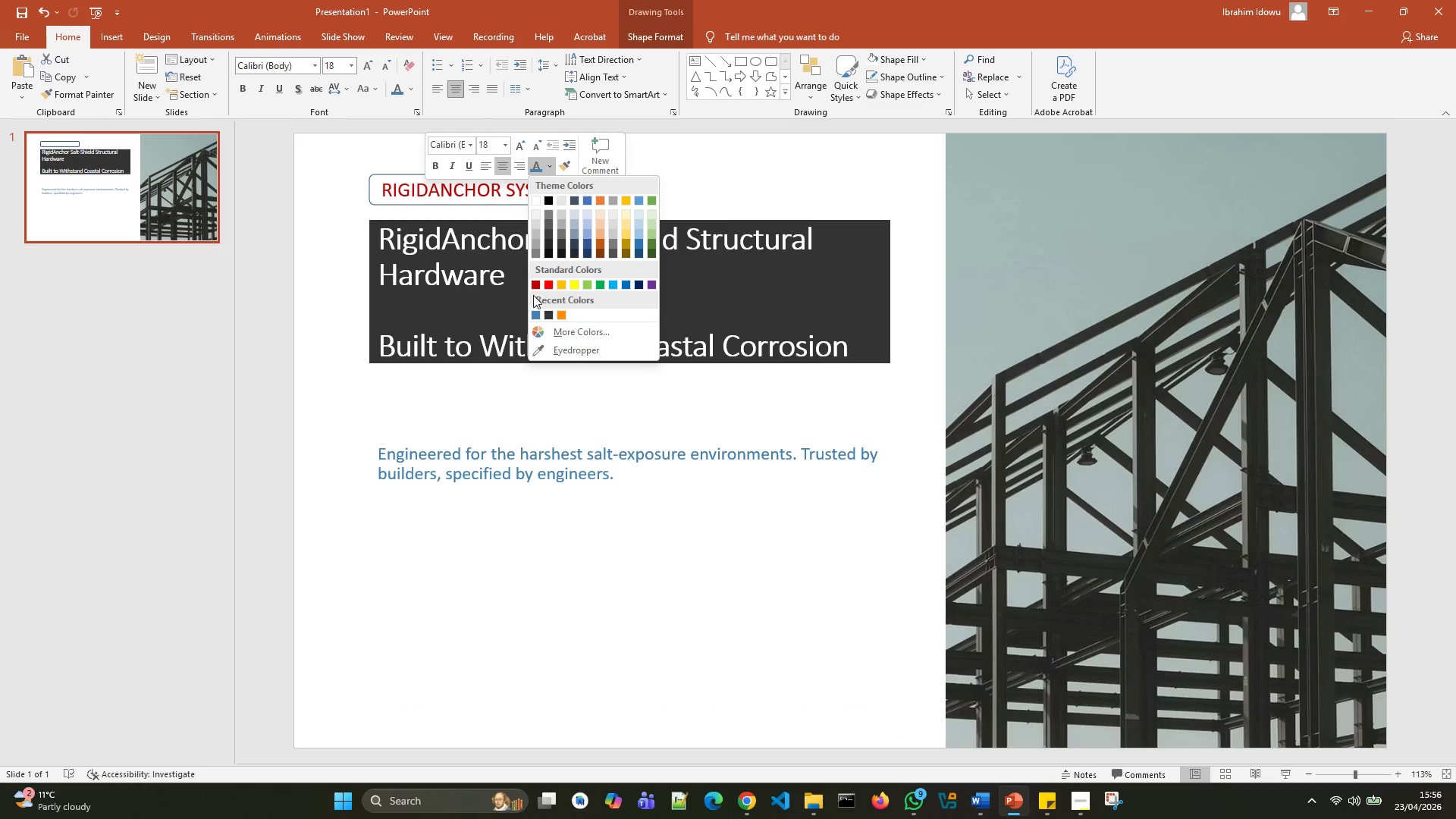 
left_click([545, 312])
 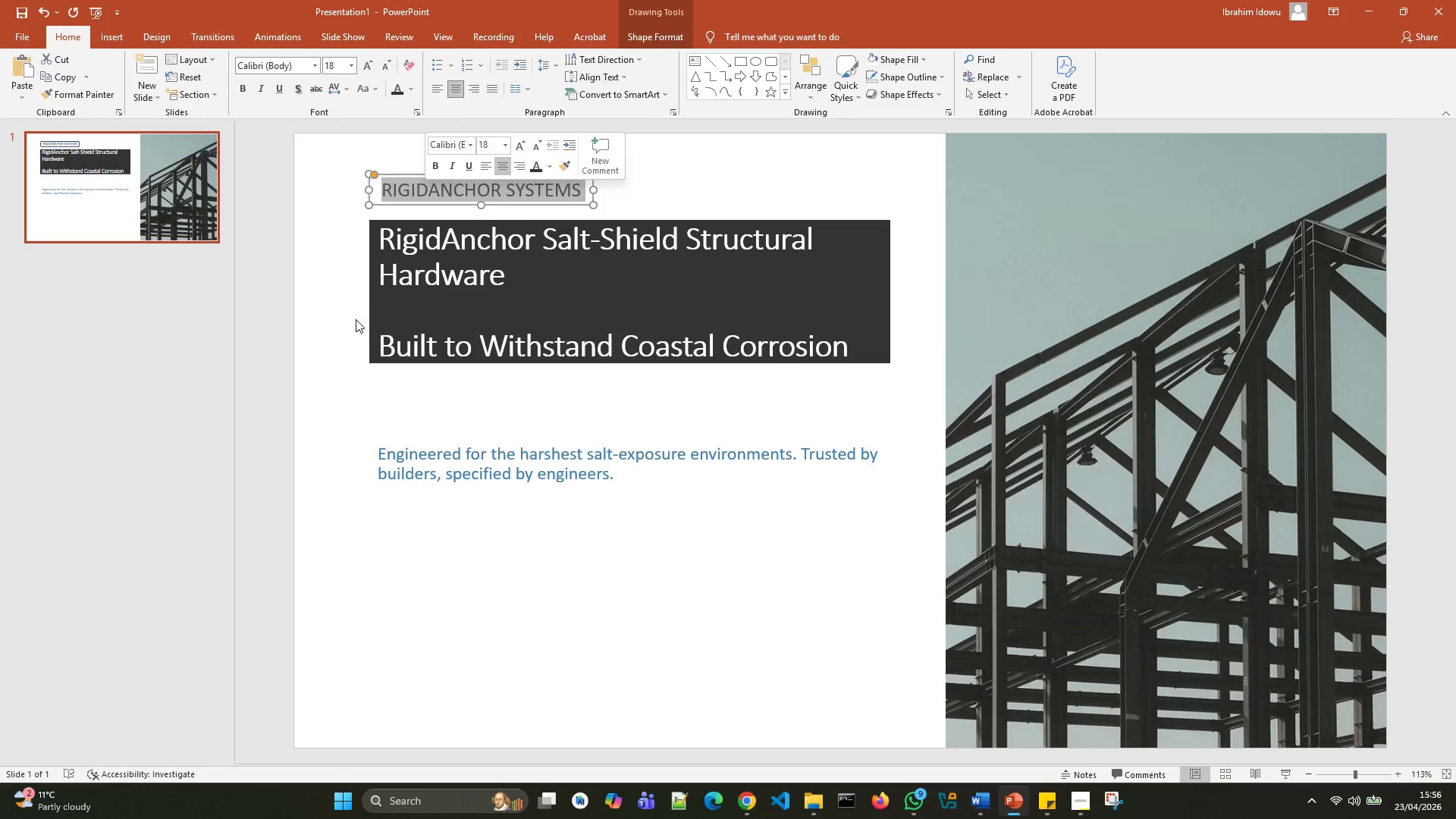 
left_click([353, 320])
 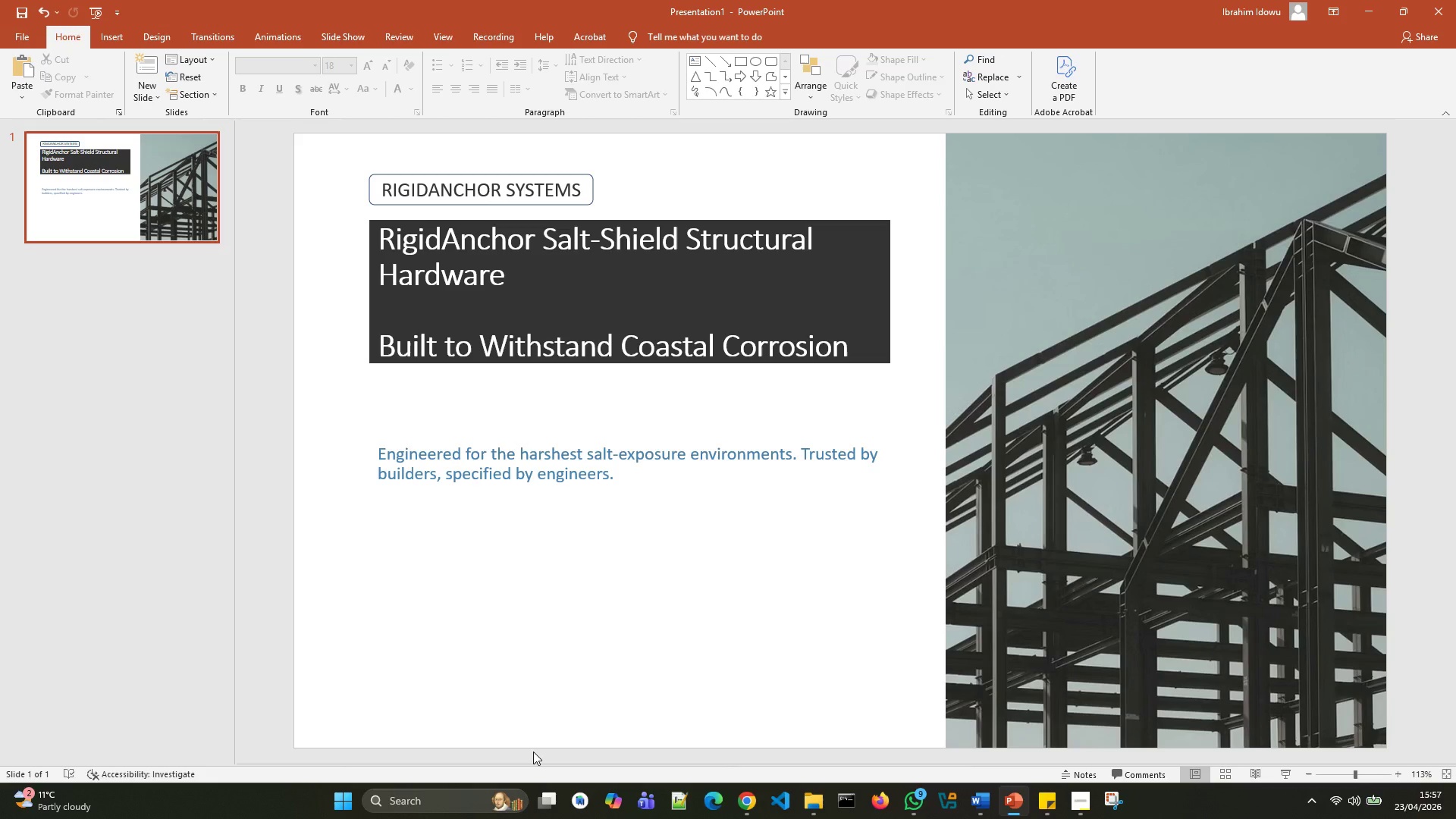 
wait(29.58)
 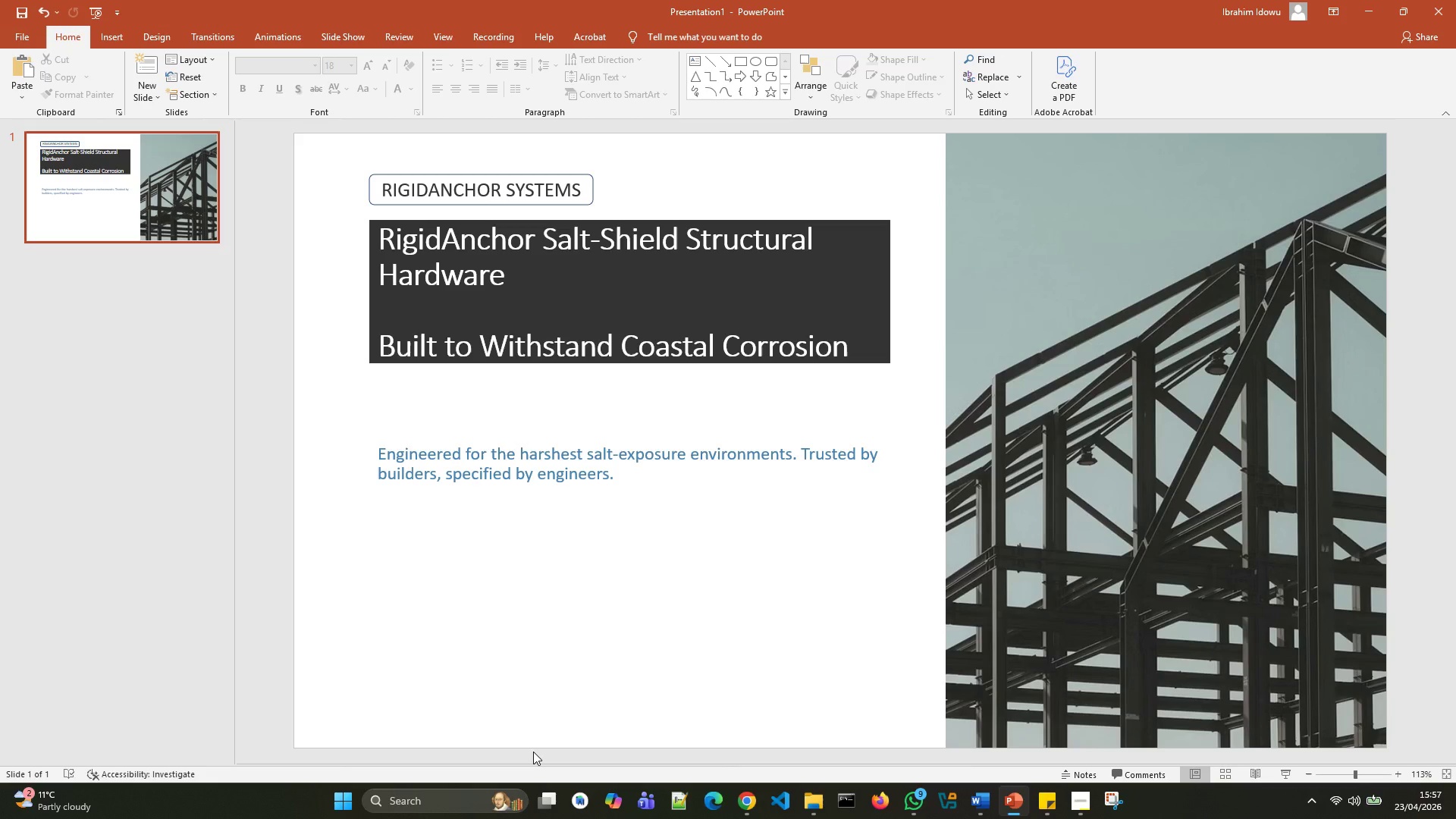 
left_click([111, 30])
 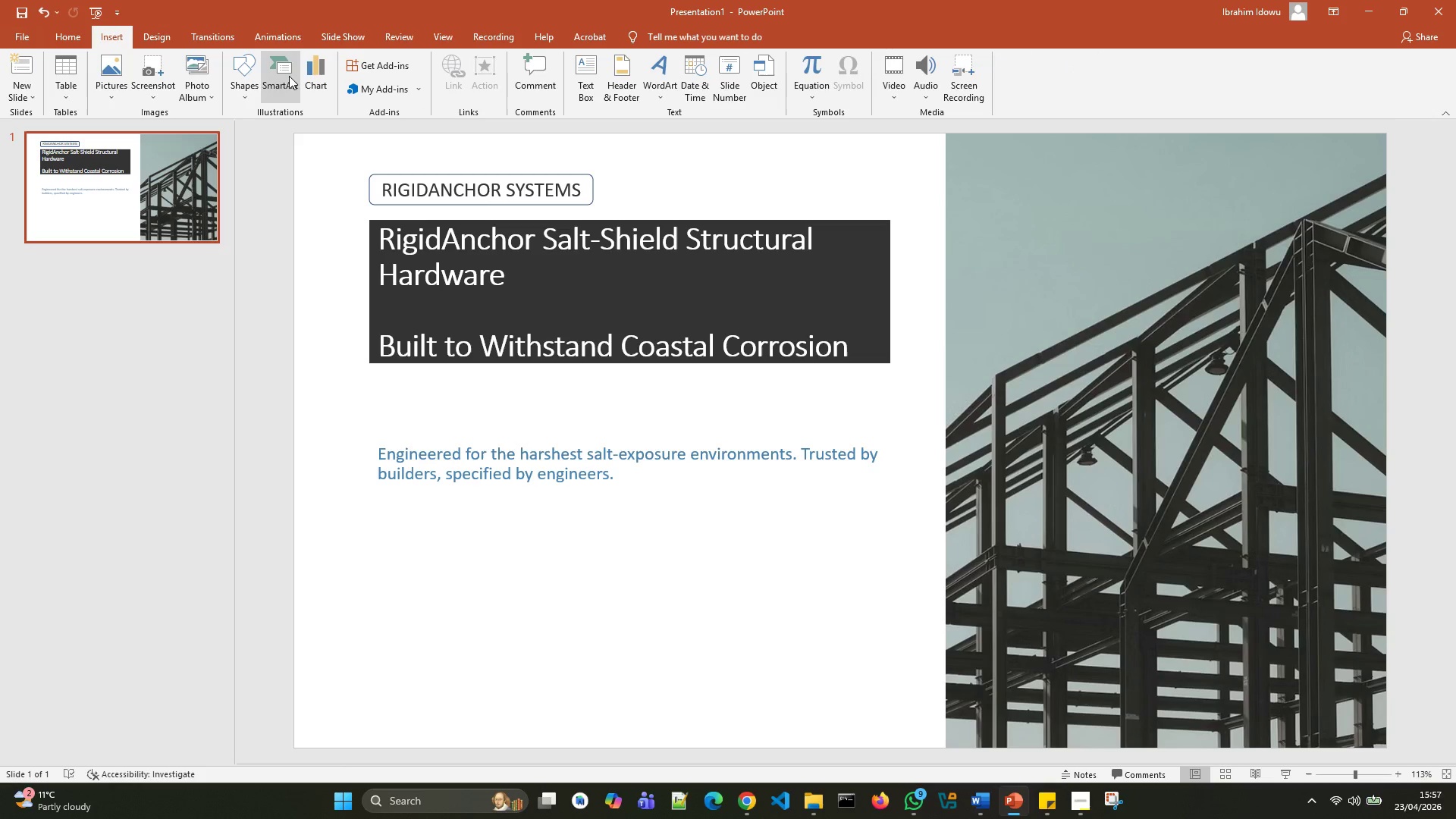 
left_click([242, 67])
 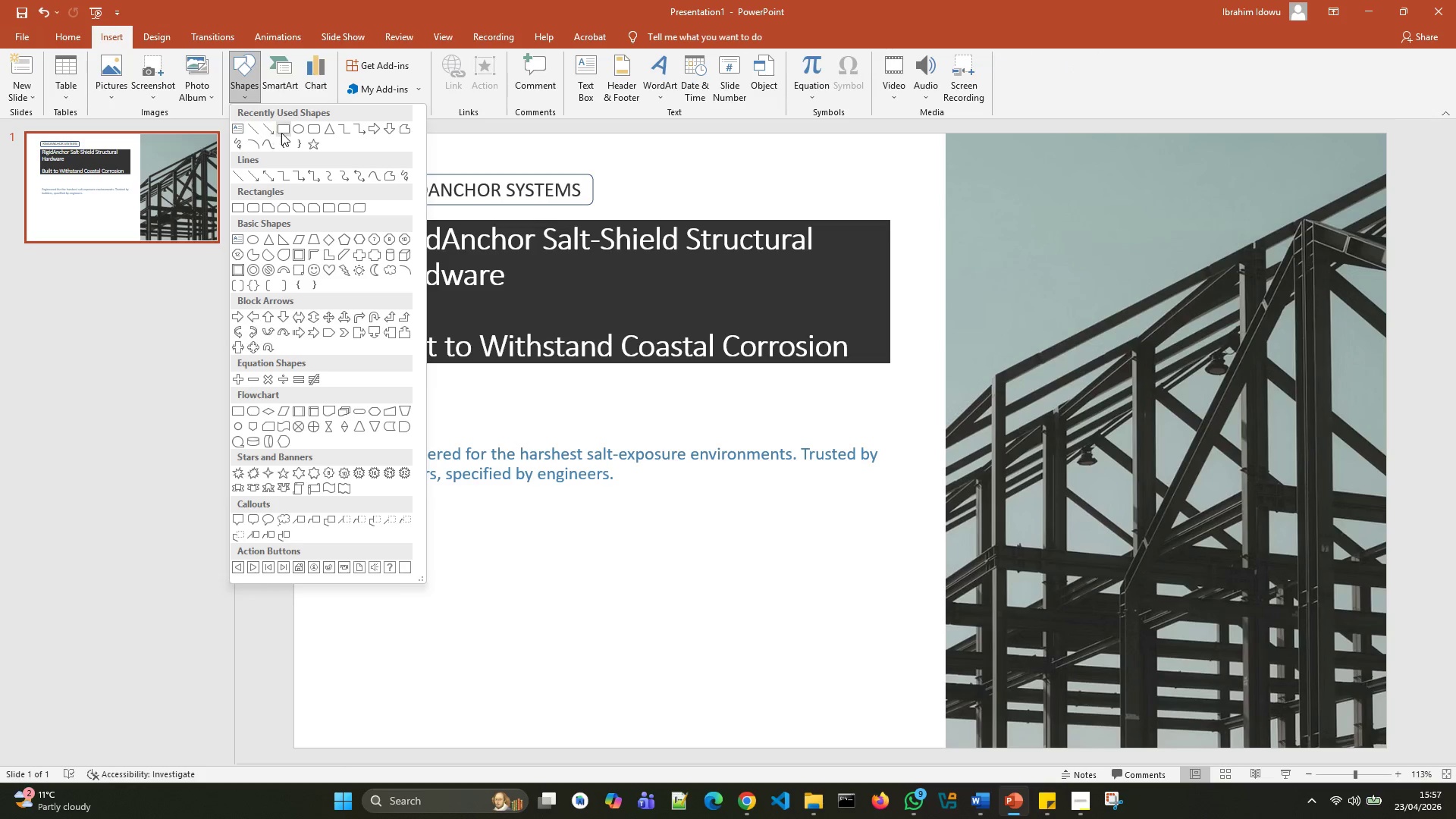 
left_click([281, 133])
 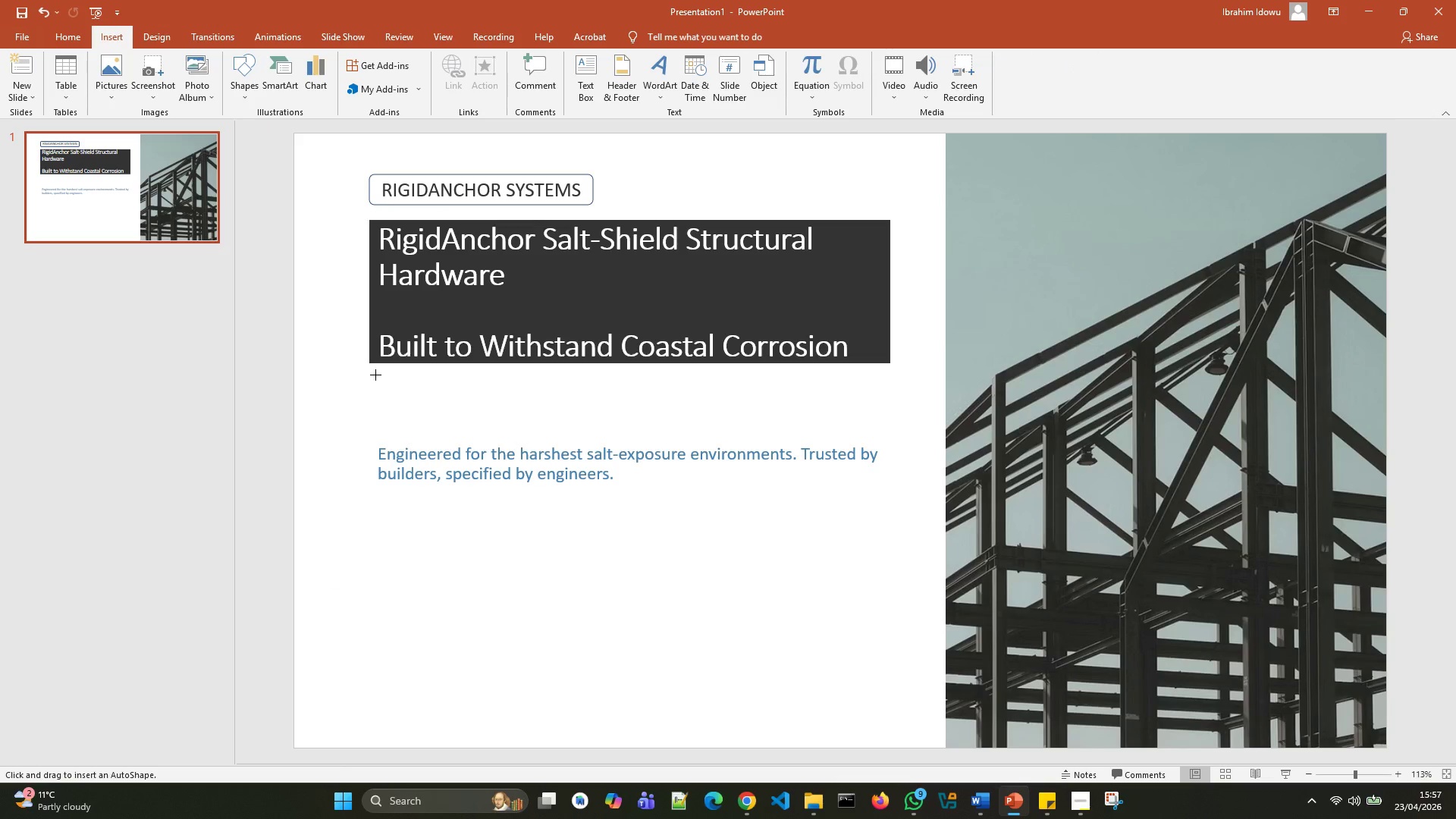 
left_click([379, 394])
 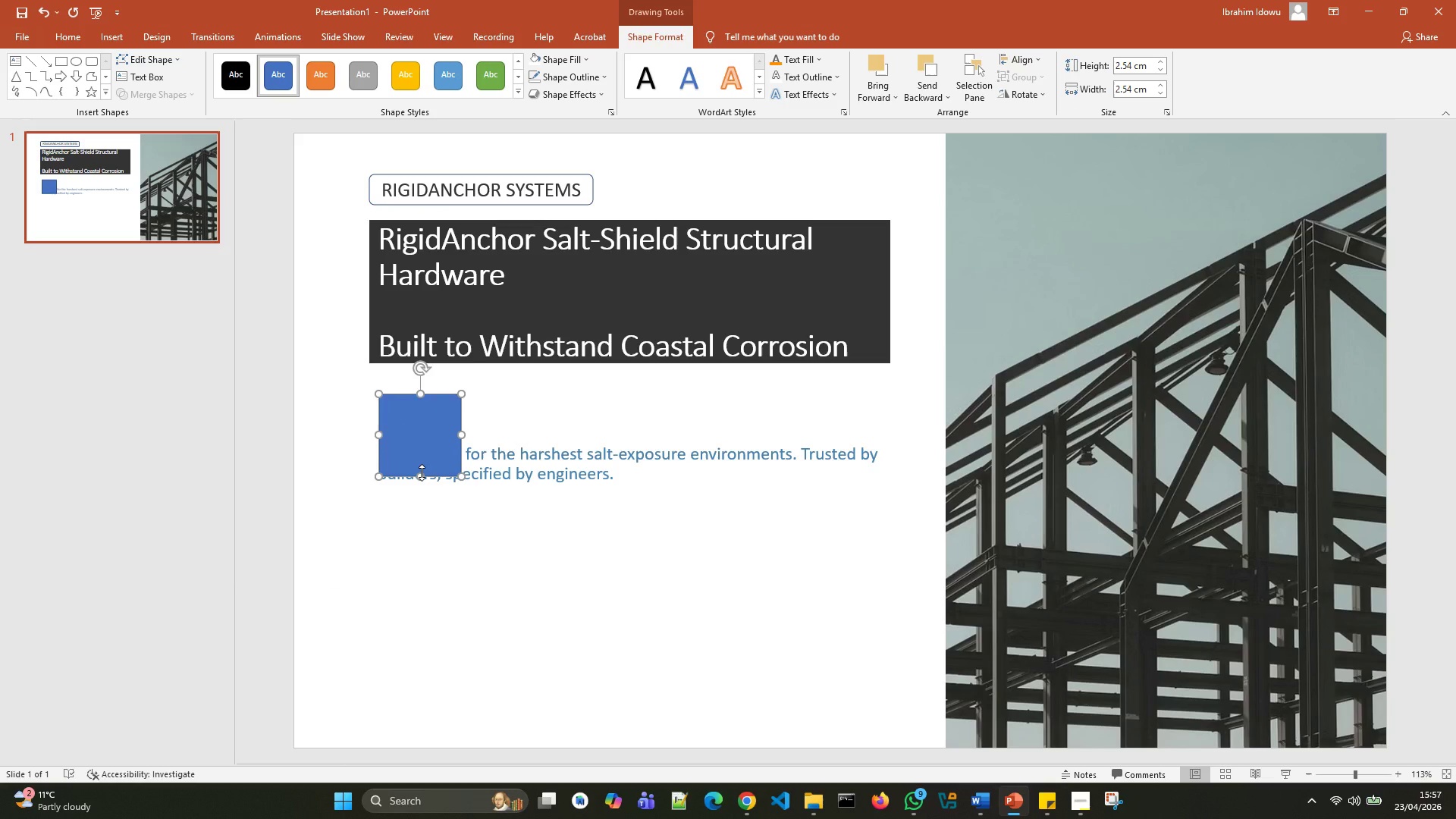 
left_click_drag(start_coordinate=[422, 470], to_coordinate=[413, 440])
 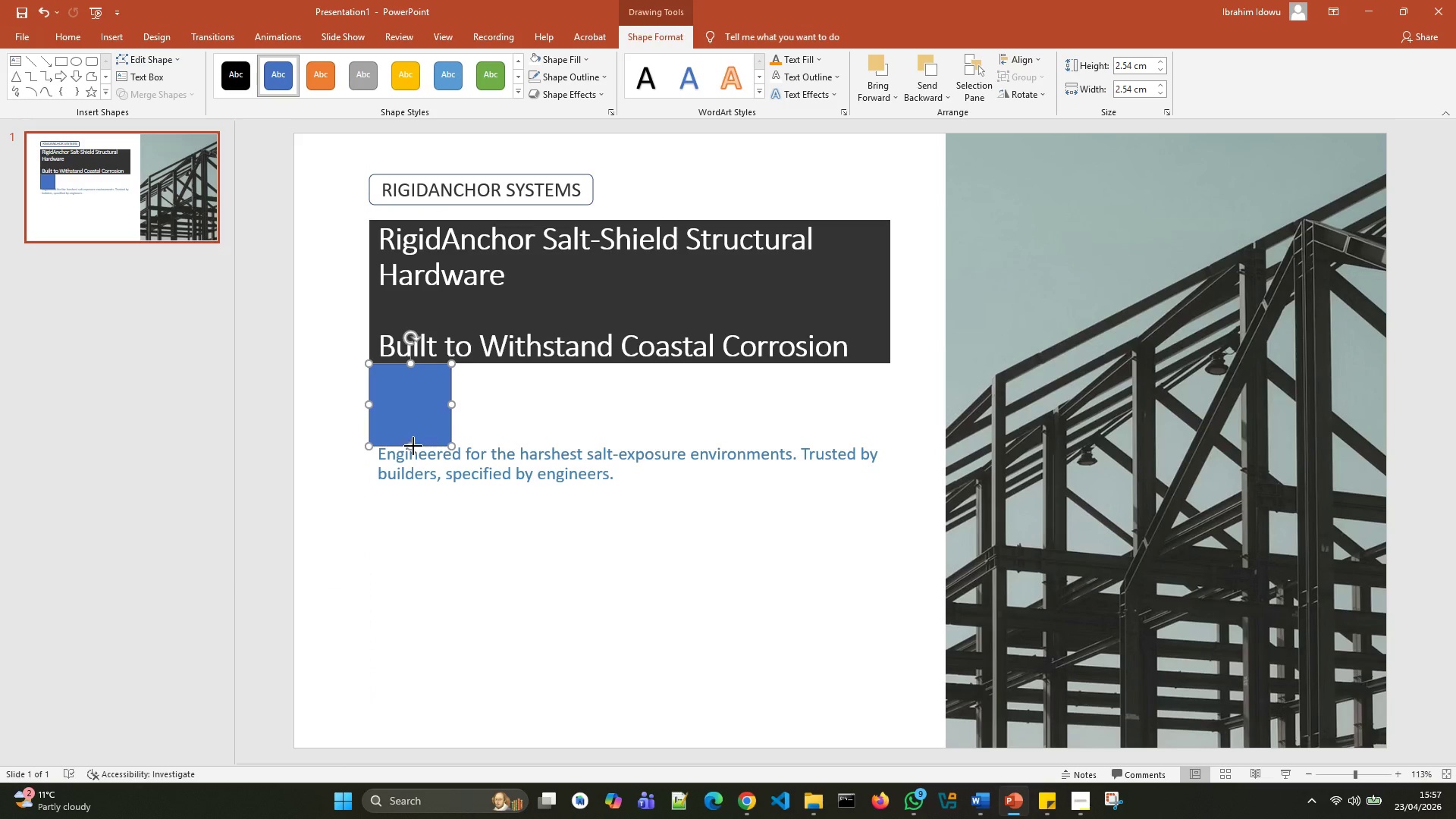 
left_click_drag(start_coordinate=[413, 446], to_coordinate=[421, 369])
 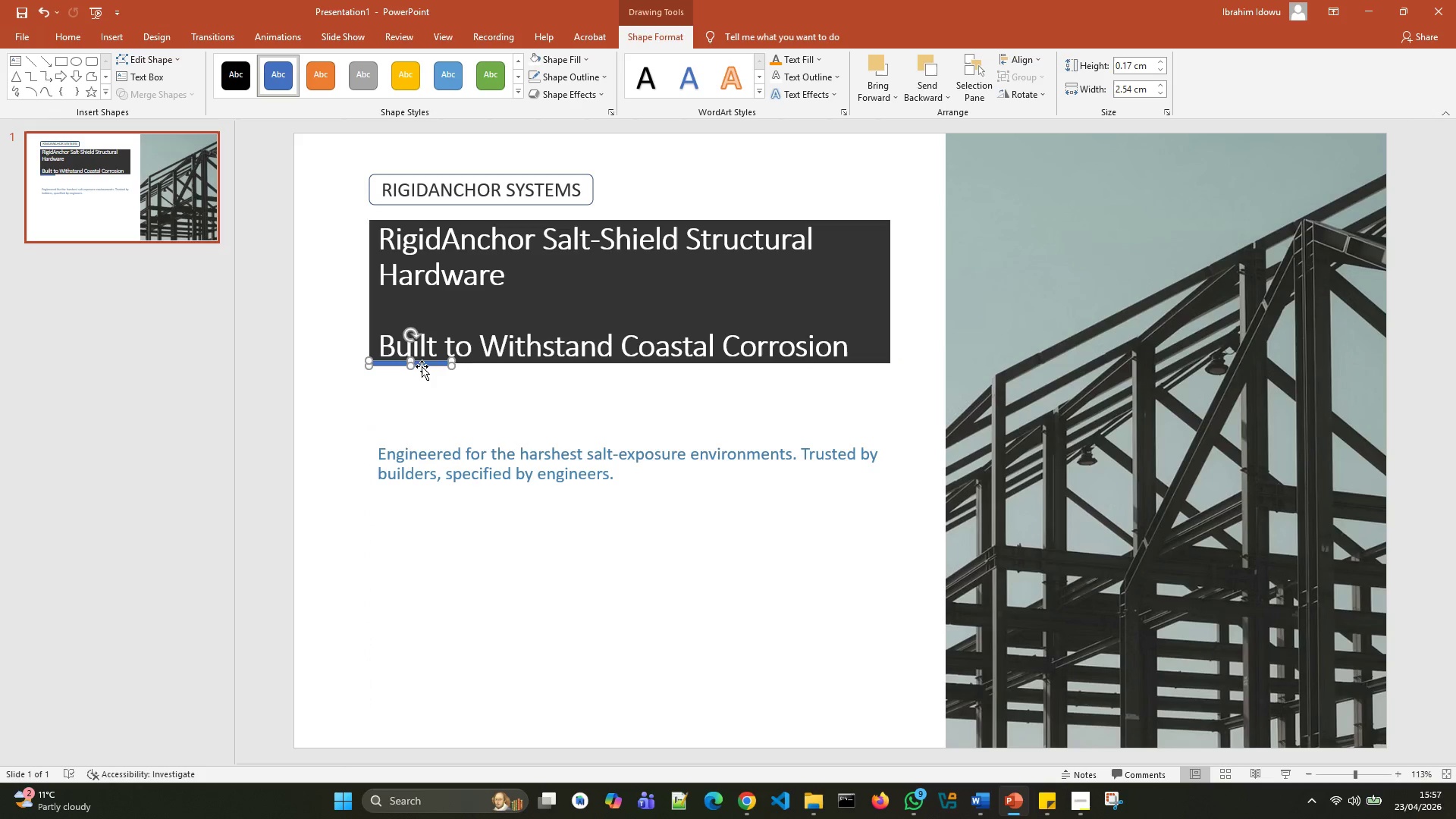 
wait(6.52)
 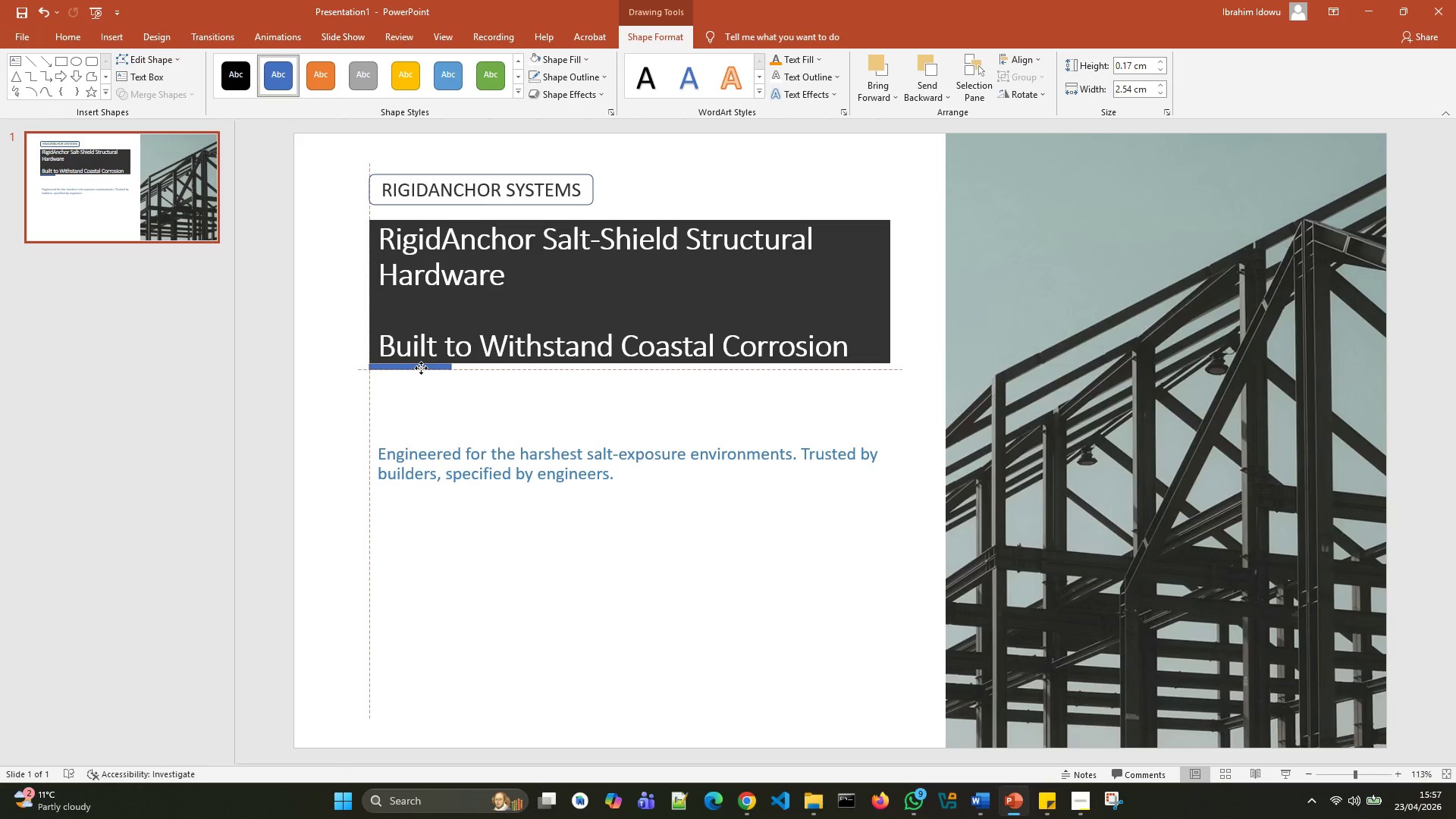 
left_click_drag(start_coordinate=[413, 367], to_coordinate=[413, 375])
 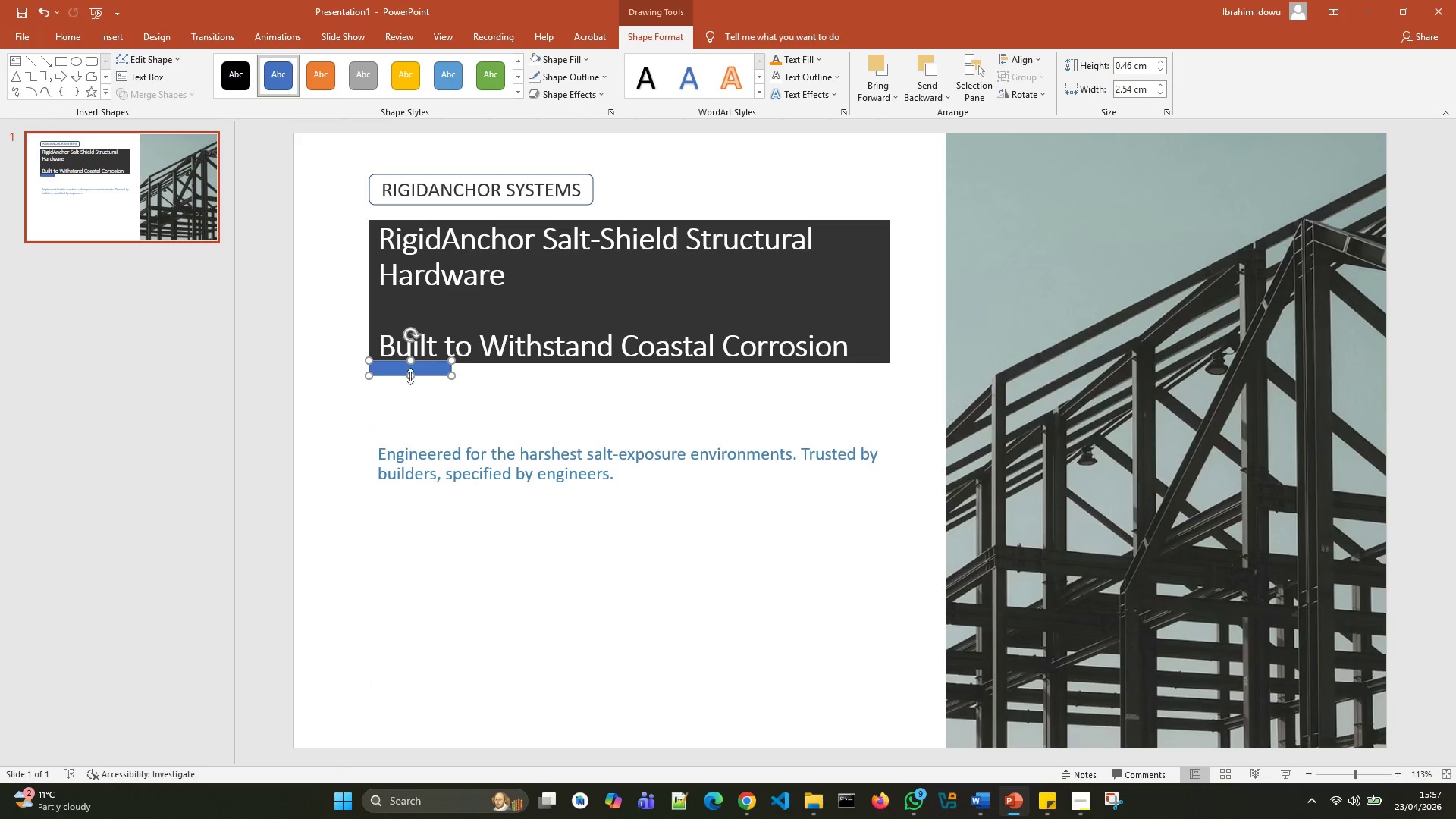 
left_click_drag(start_coordinate=[410, 376], to_coordinate=[412, 385])
 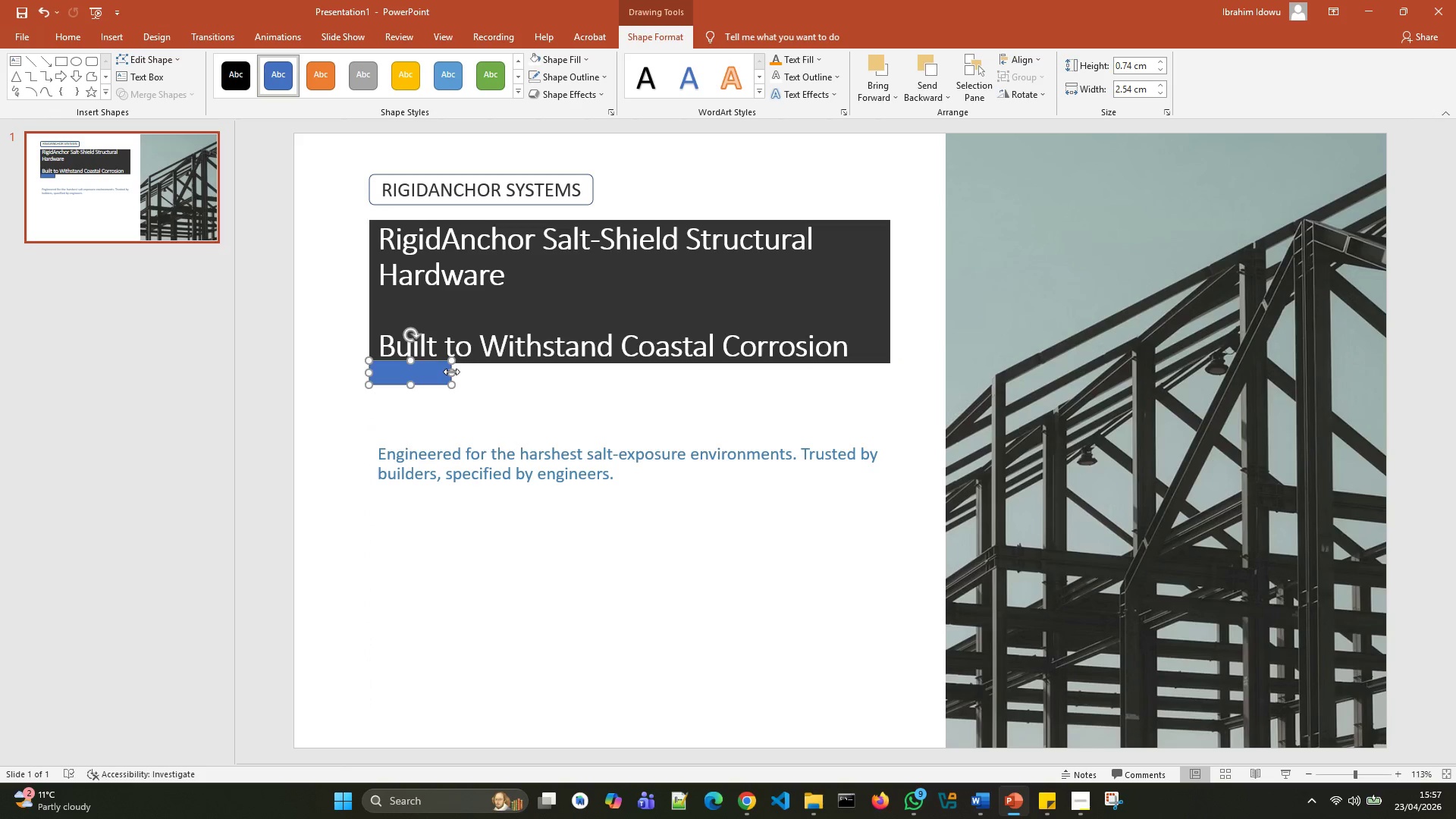 
left_click_drag(start_coordinate=[451, 372], to_coordinate=[886, 416])
 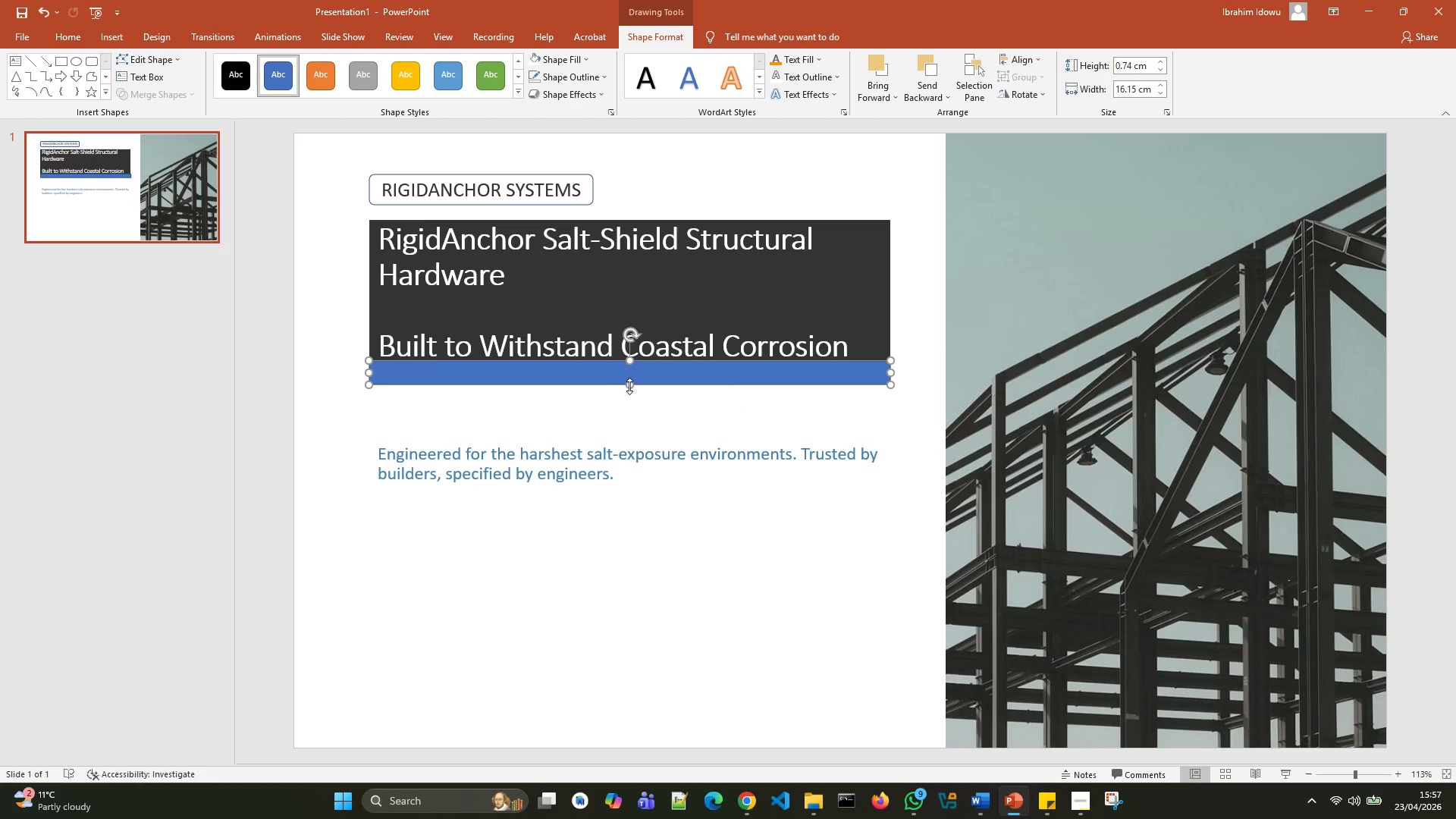 
left_click_drag(start_coordinate=[630, 386], to_coordinate=[635, 368])
 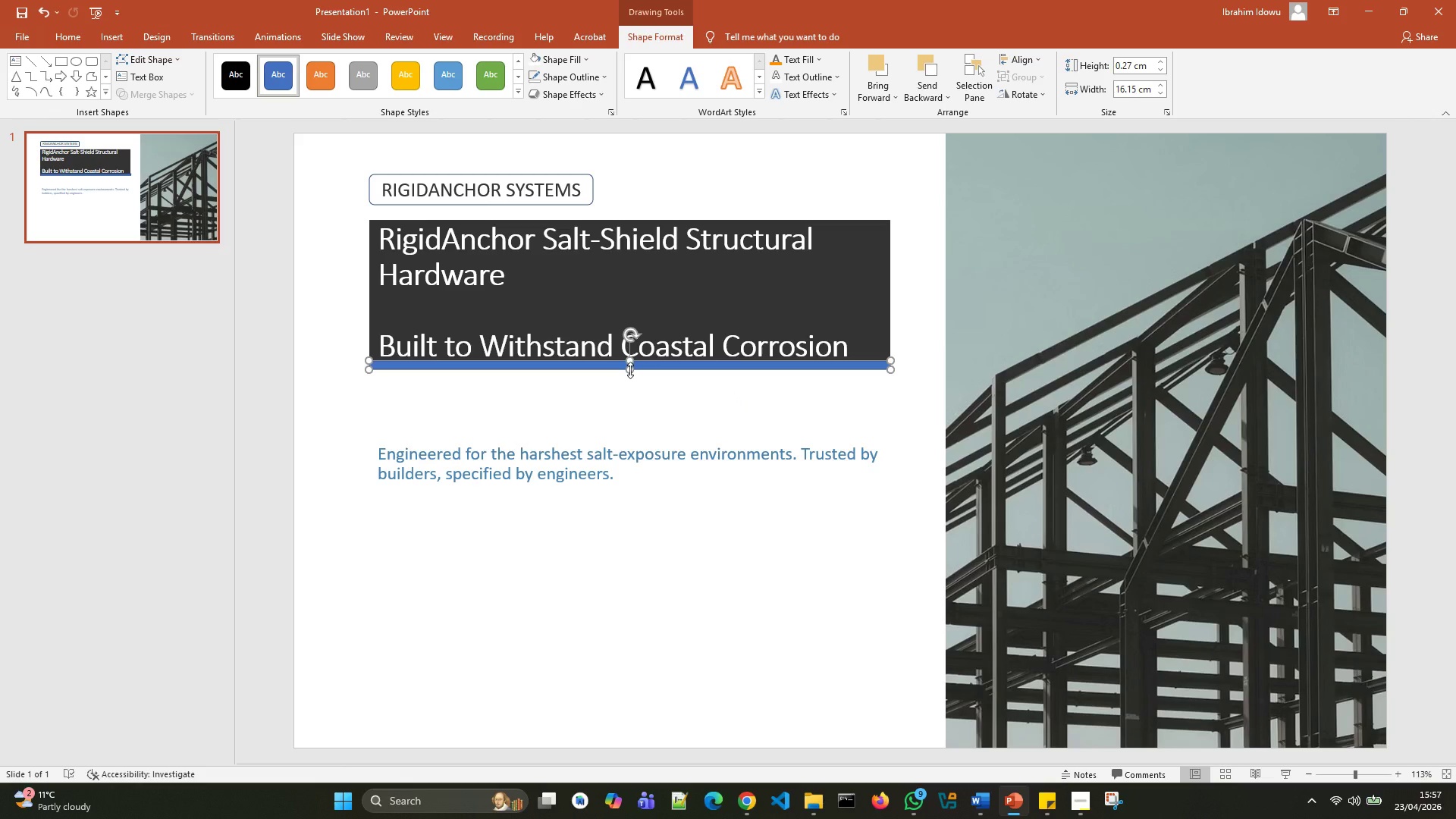 
left_click_drag(start_coordinate=[630, 370], to_coordinate=[631, 363])
 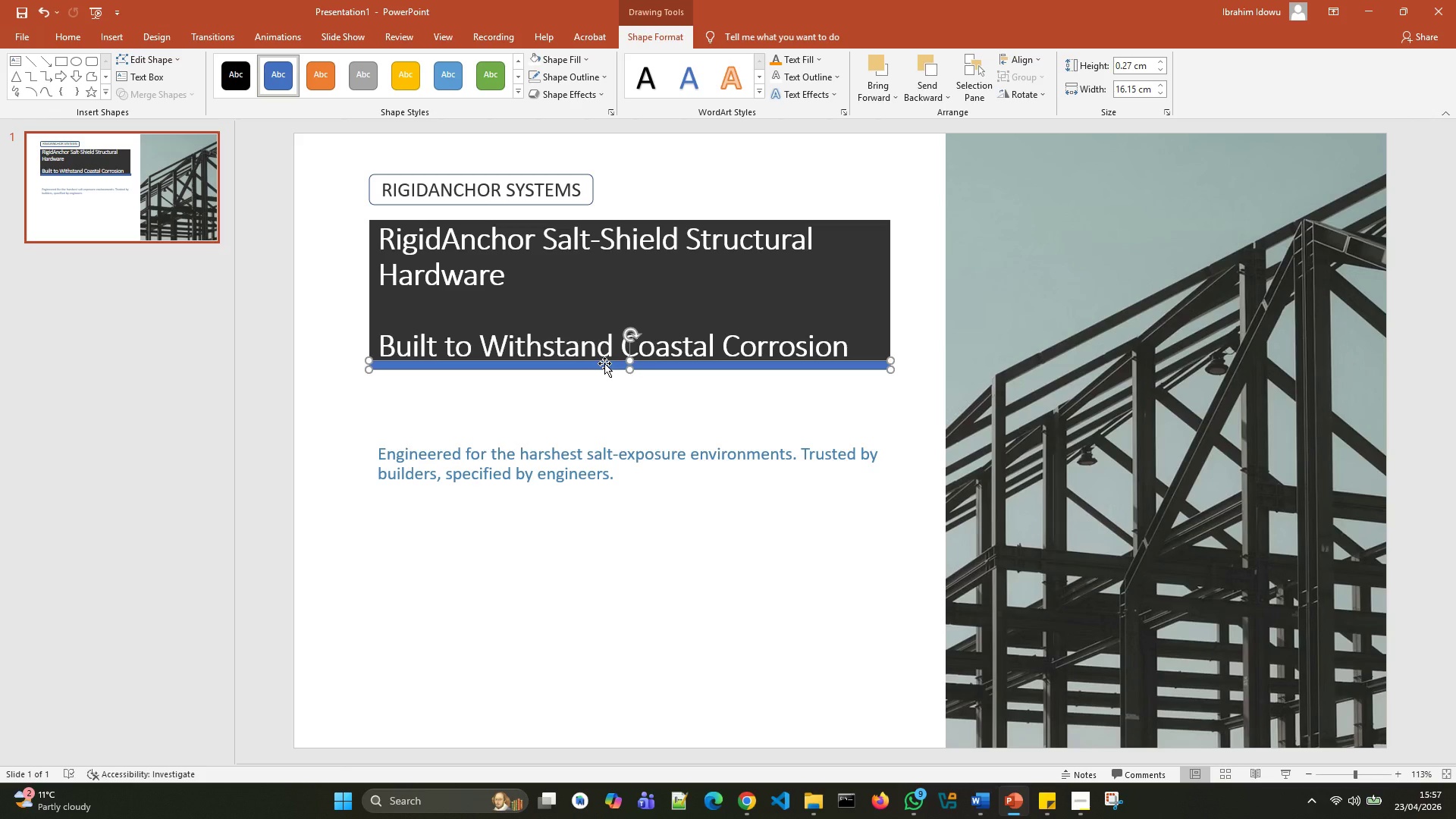 
left_click([604, 363])
 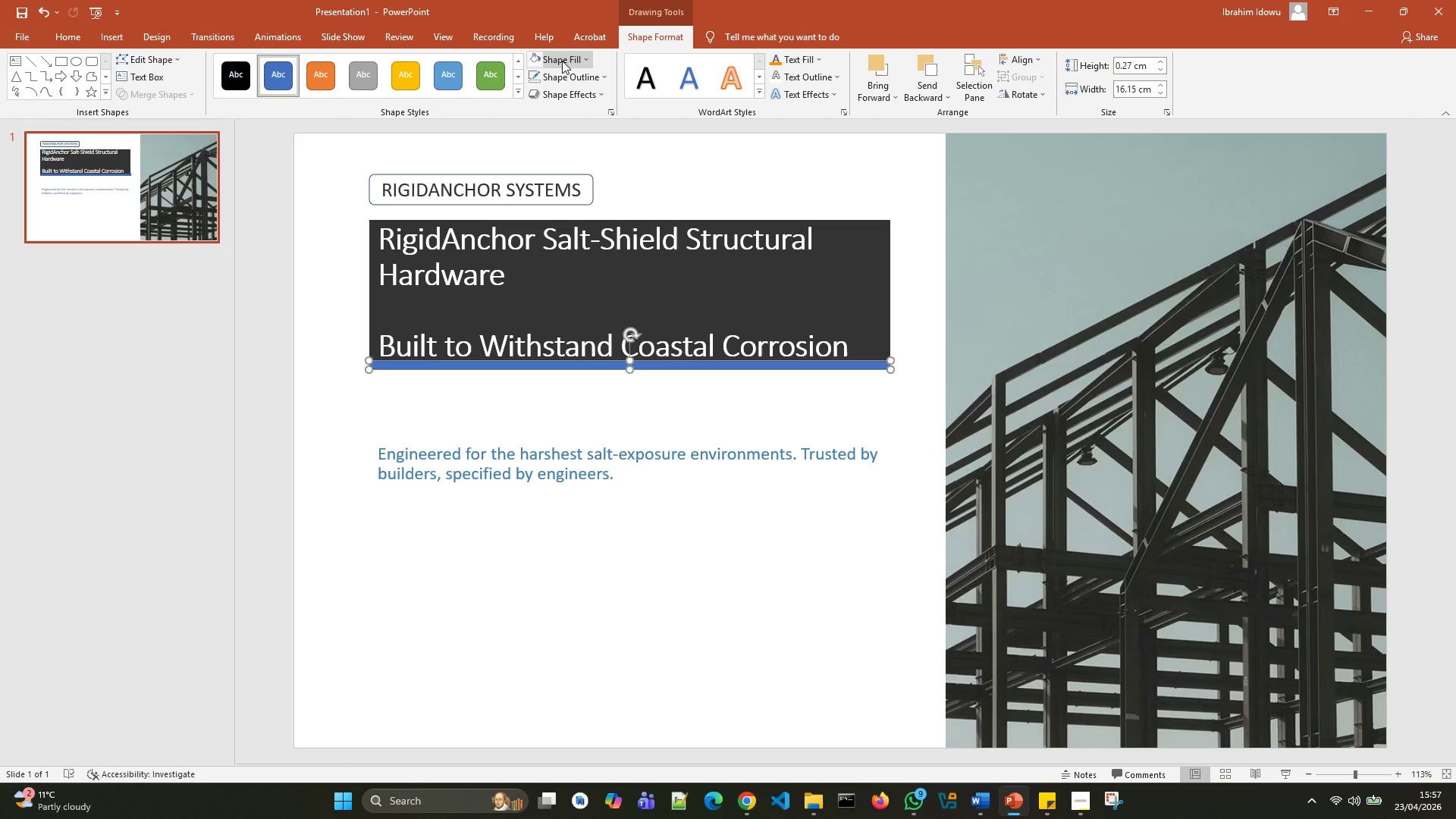 
left_click([582, 61])
 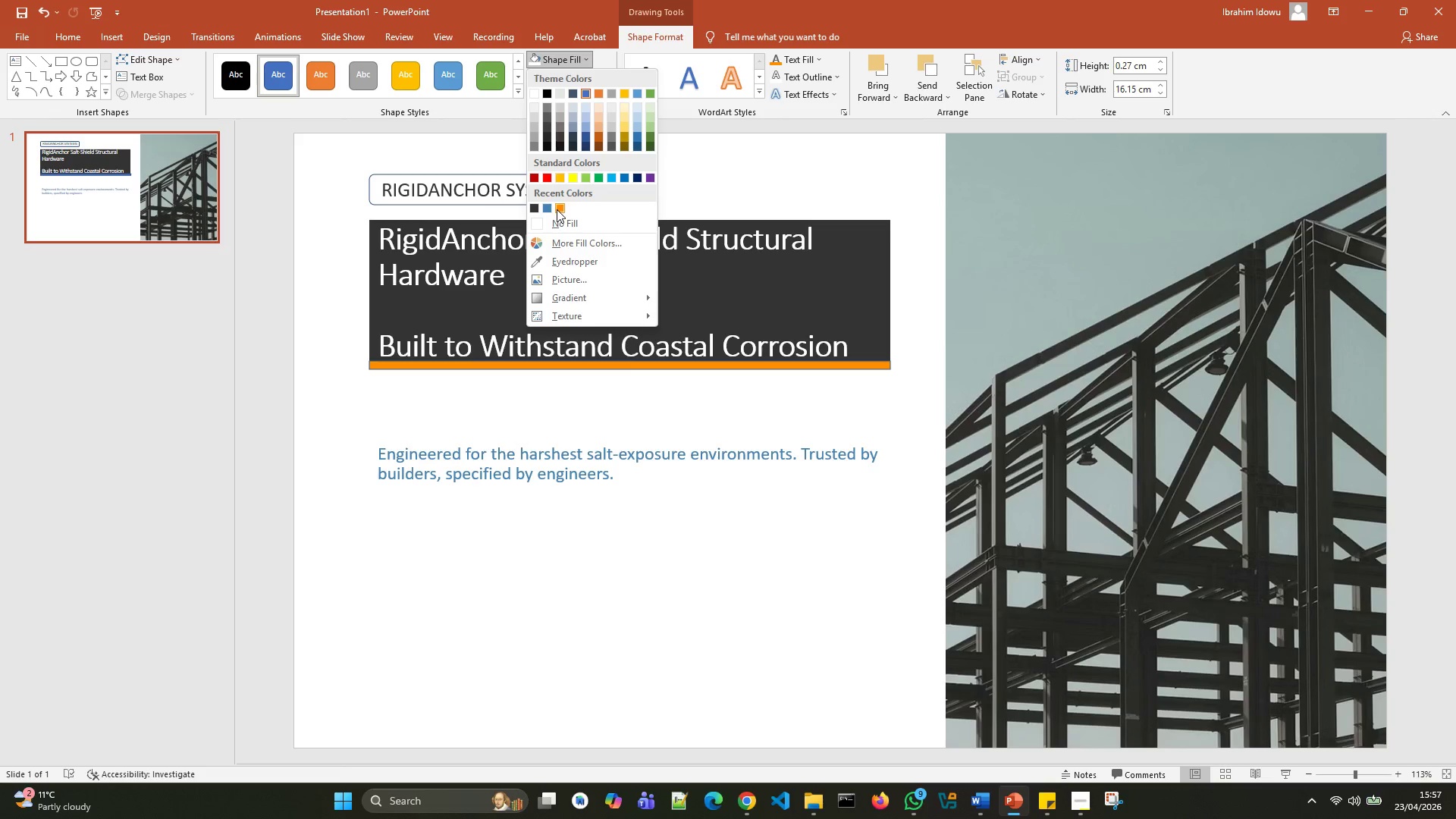 
left_click([557, 209])
 